 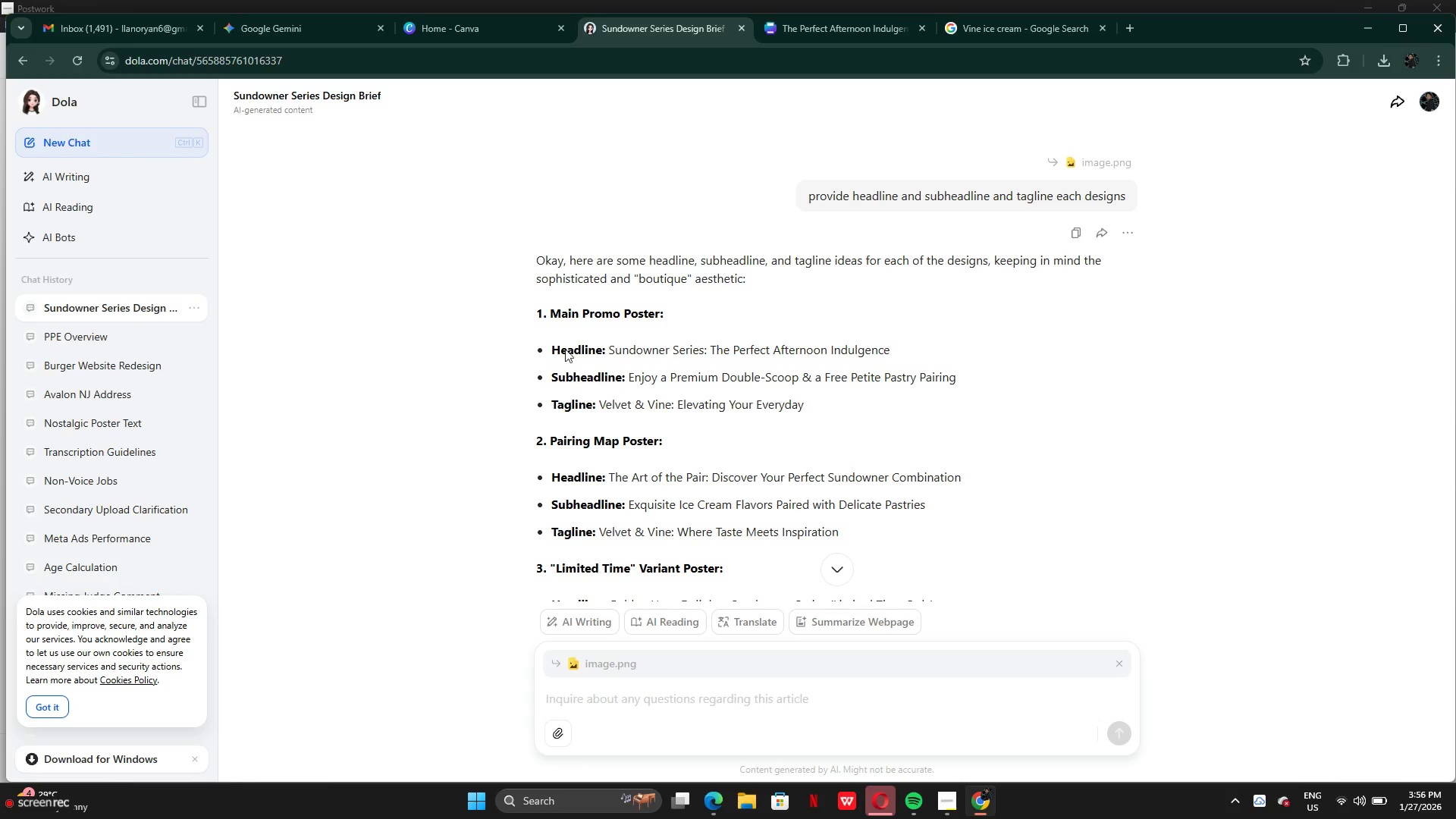 
left_click_drag(start_coordinate=[610, 350], to_coordinate=[704, 351])
 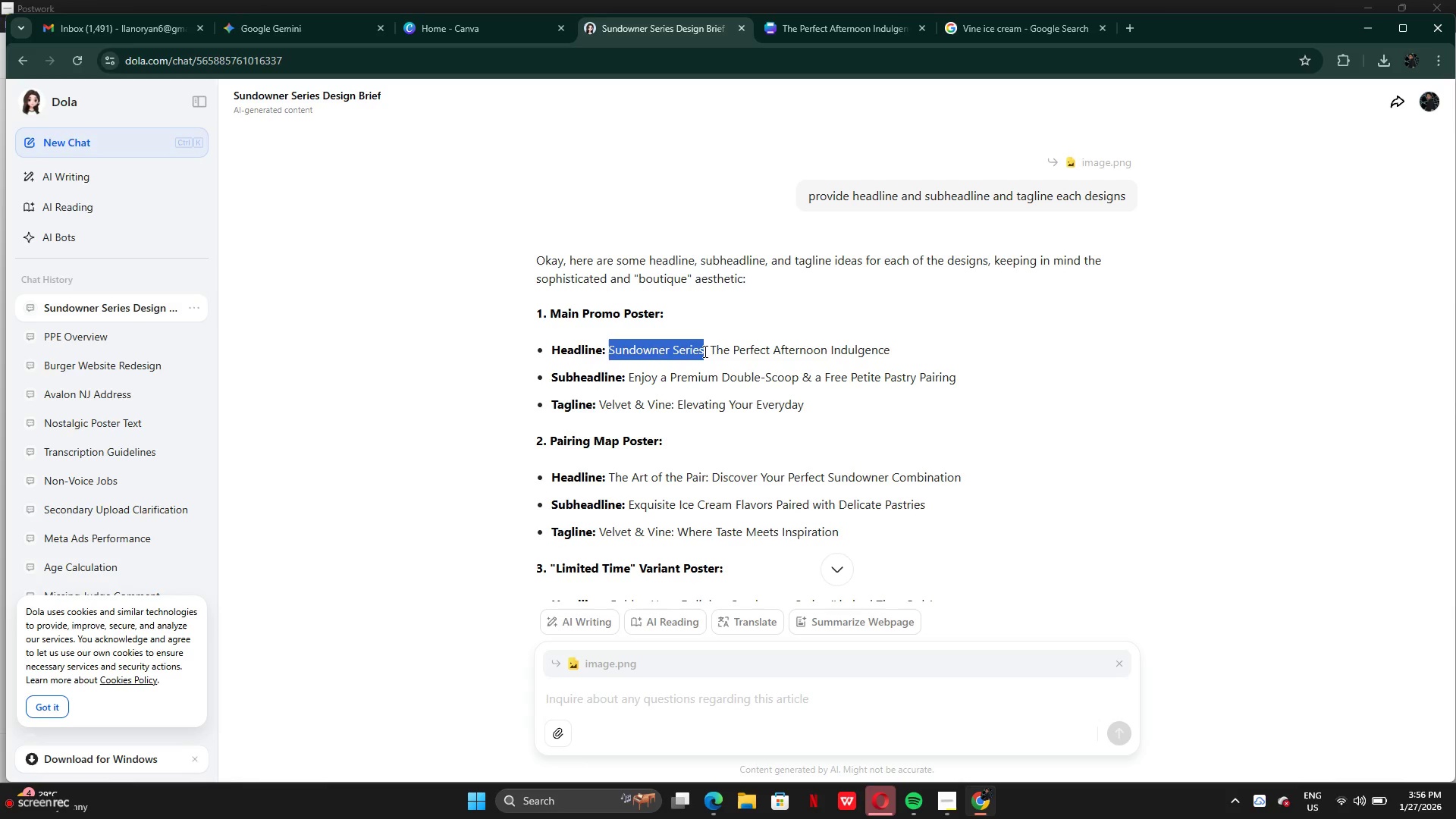 
key(Control+C)
 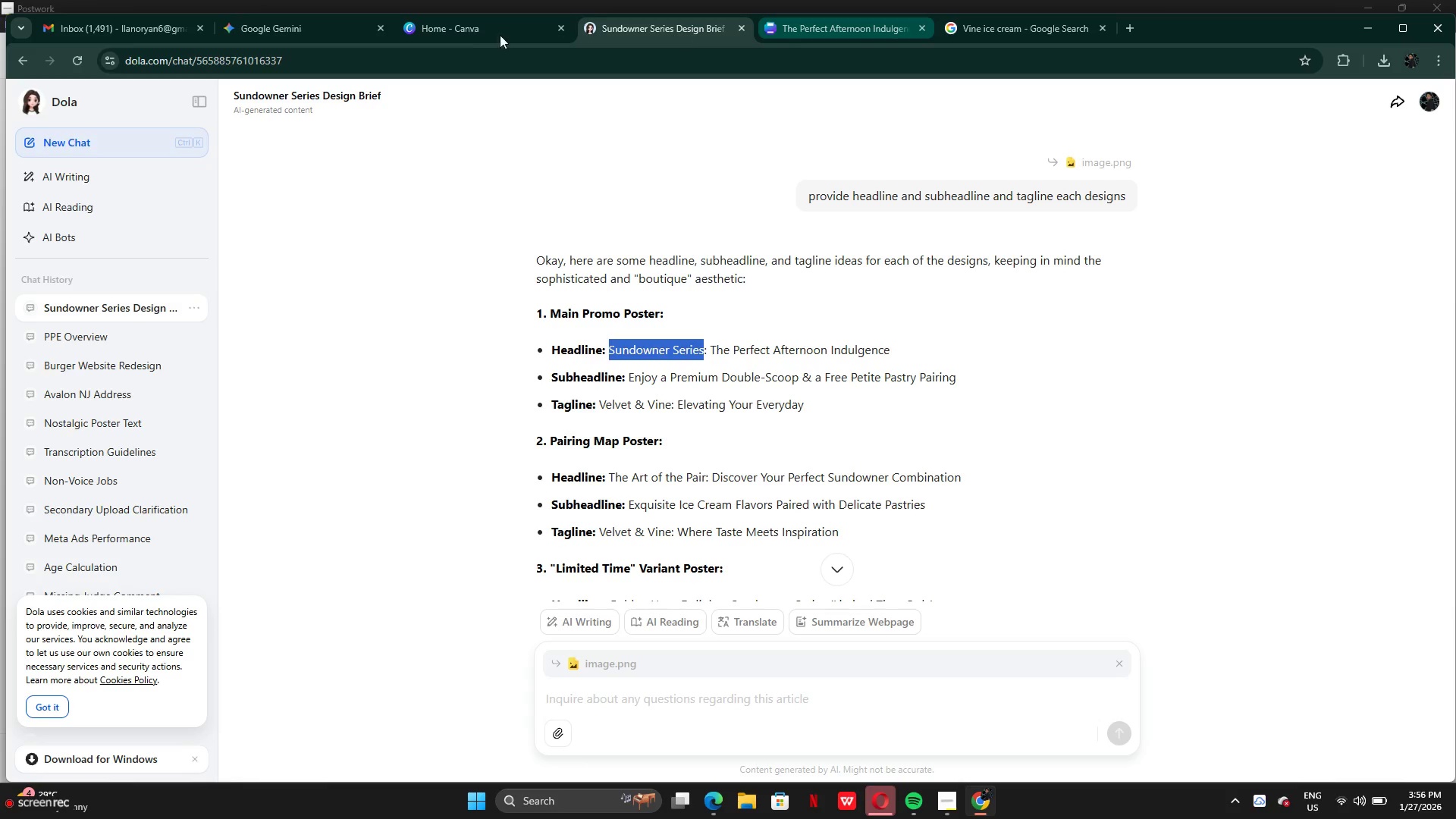 
left_click([464, 35])
 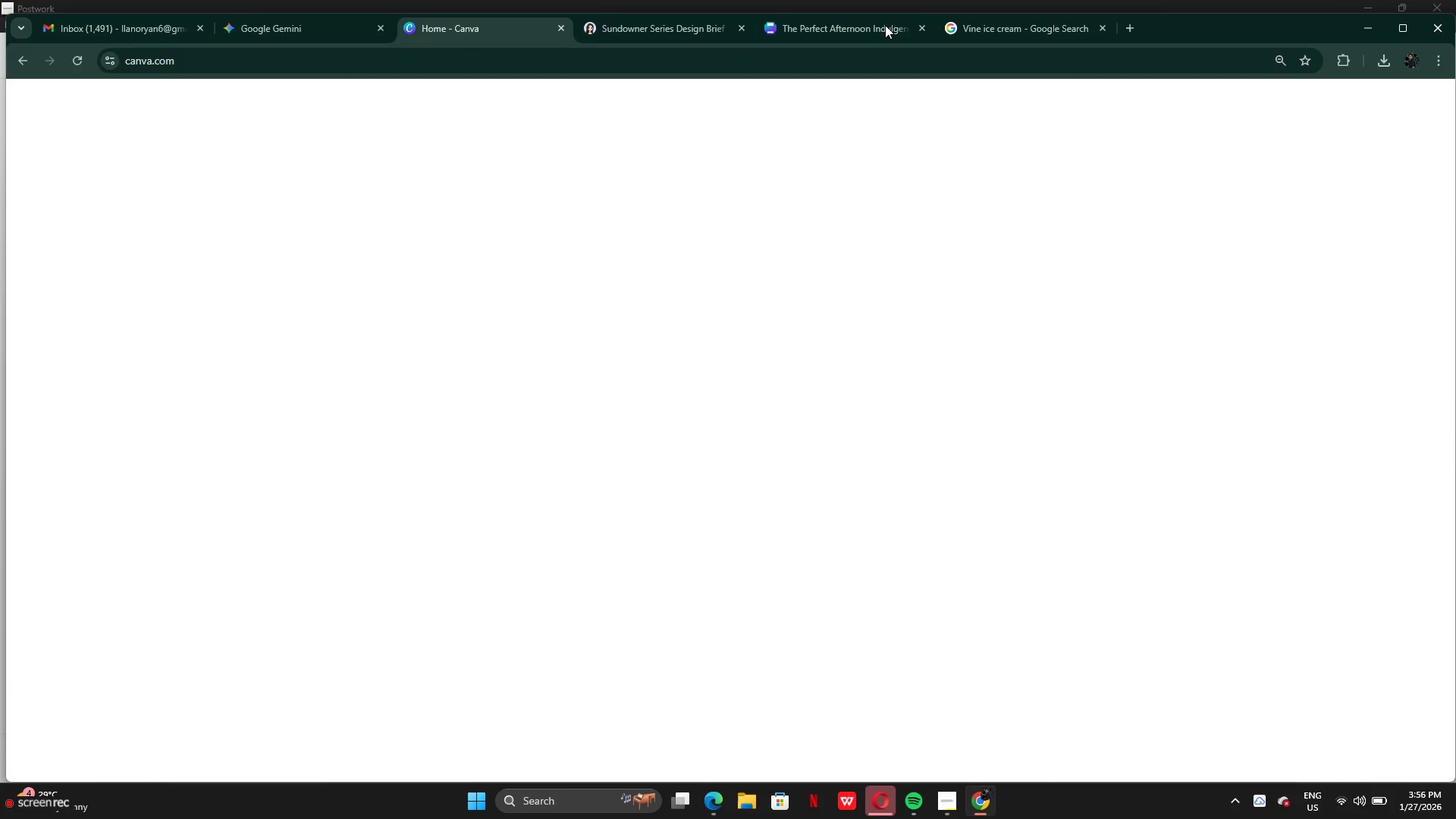 
left_click([884, 25])
 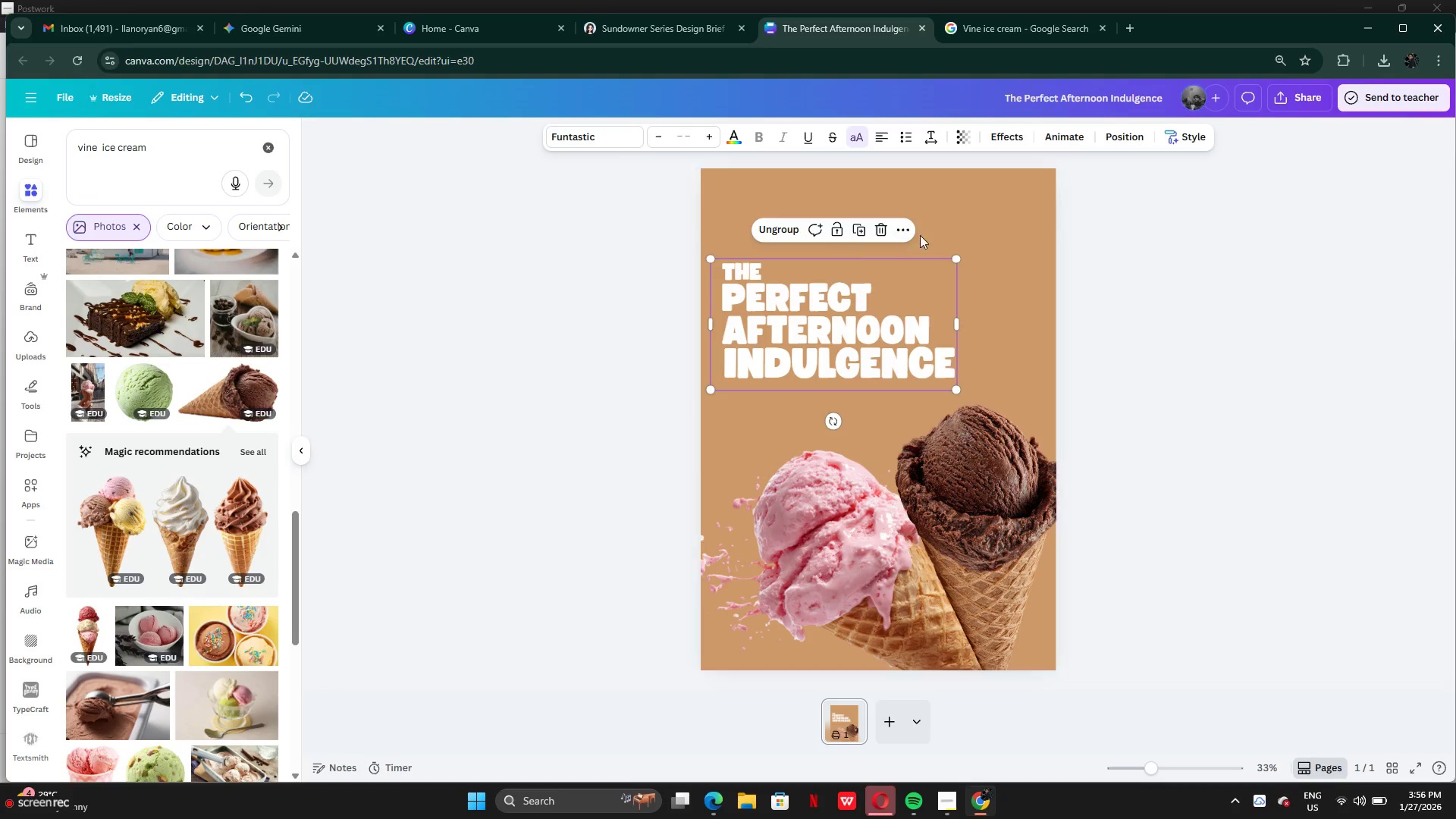 
left_click([930, 218])
 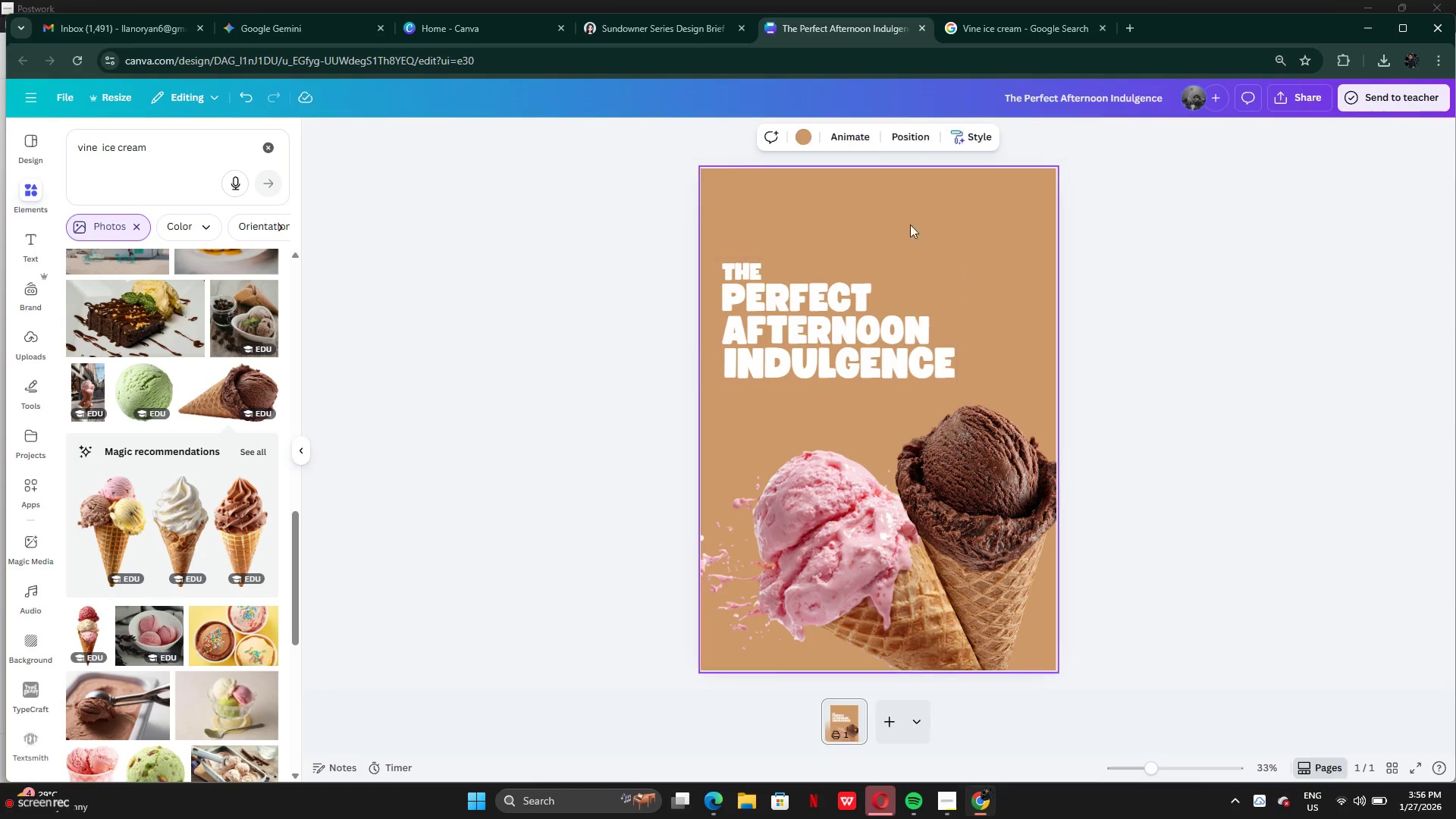 
key(Control+V)
 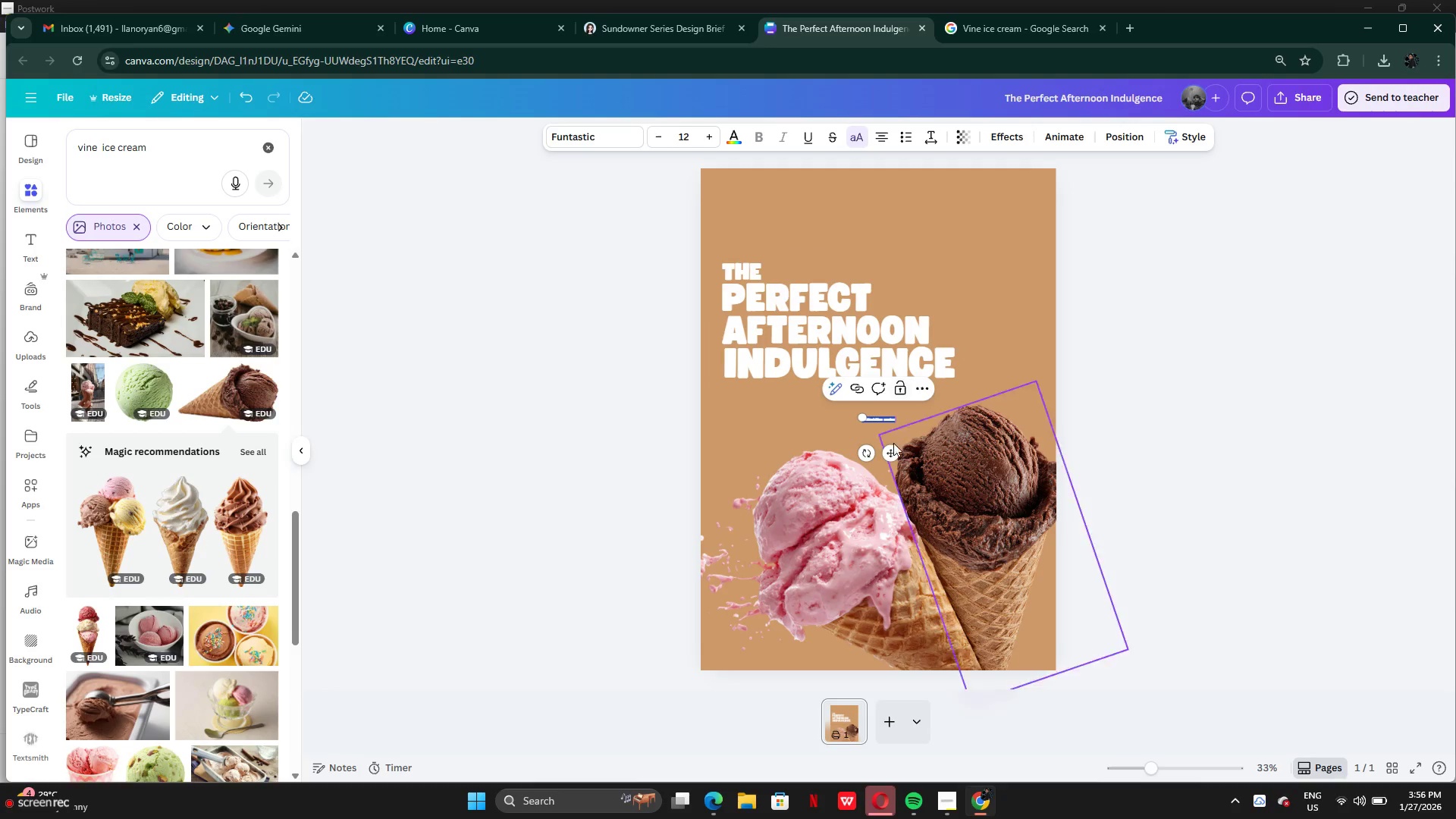 
left_click_drag(start_coordinate=[893, 449], to_coordinate=[892, 256])
 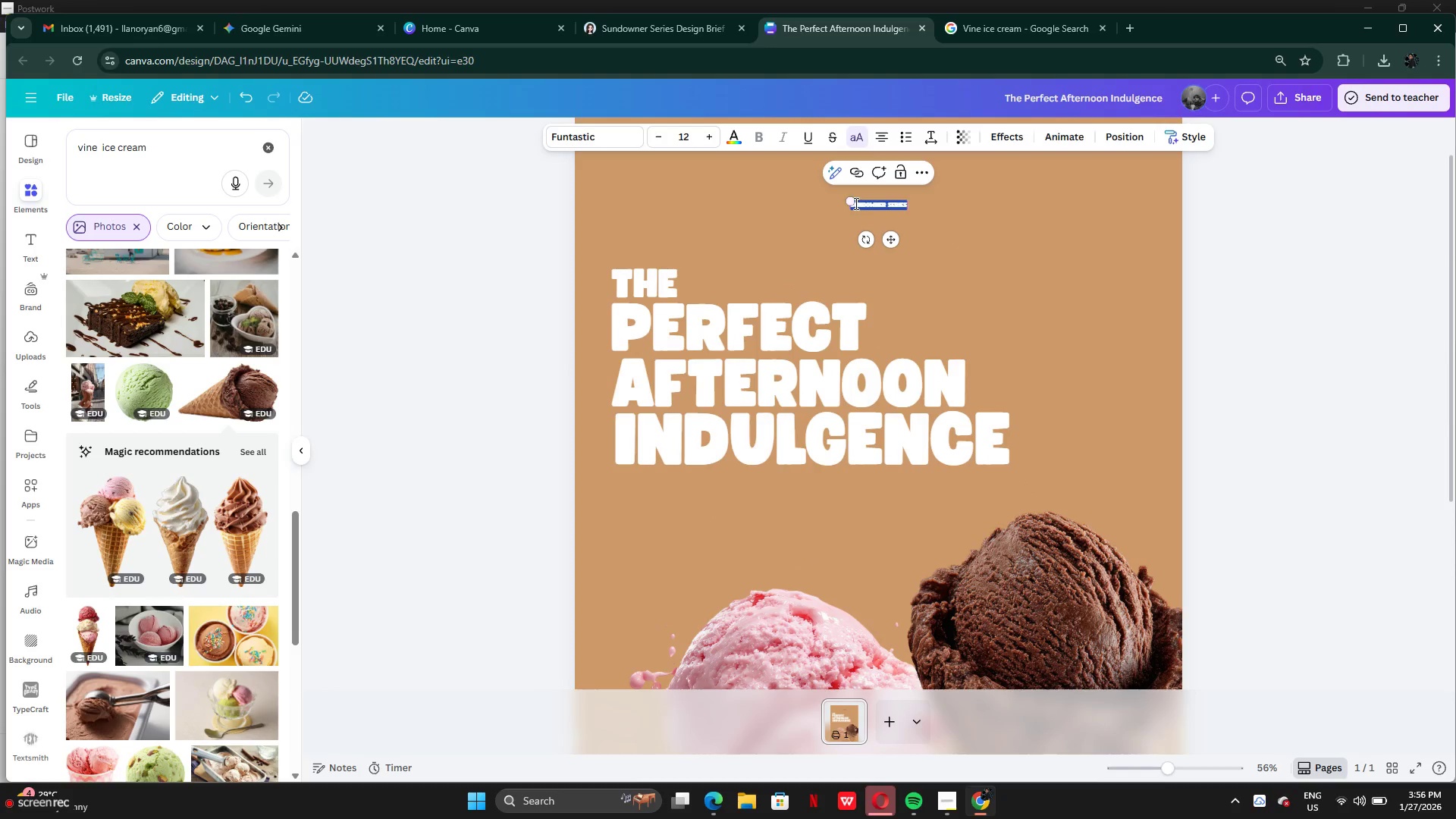 
left_click_drag(start_coordinate=[849, 200], to_coordinate=[730, 163])
 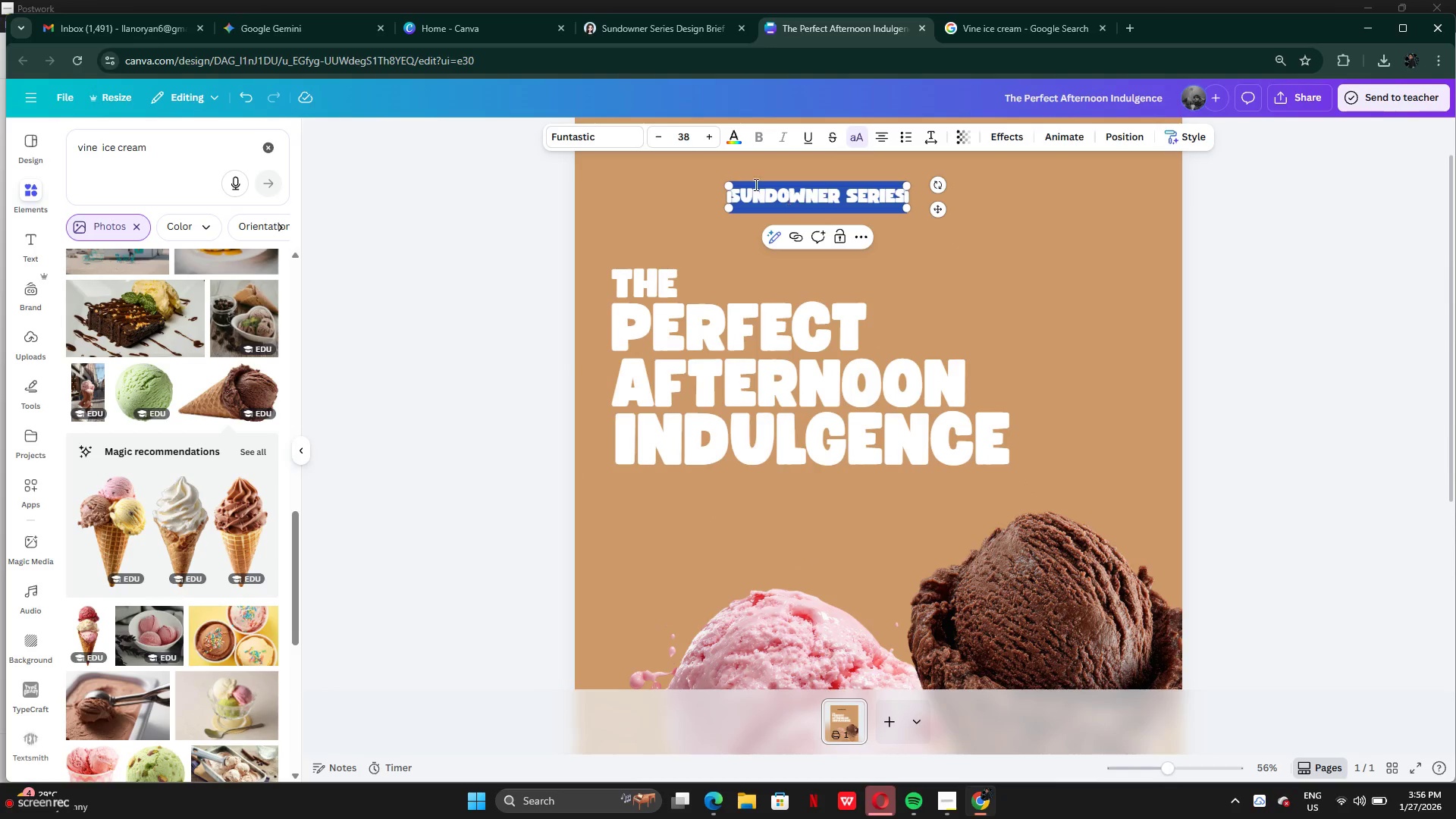 
left_click([603, 134])
 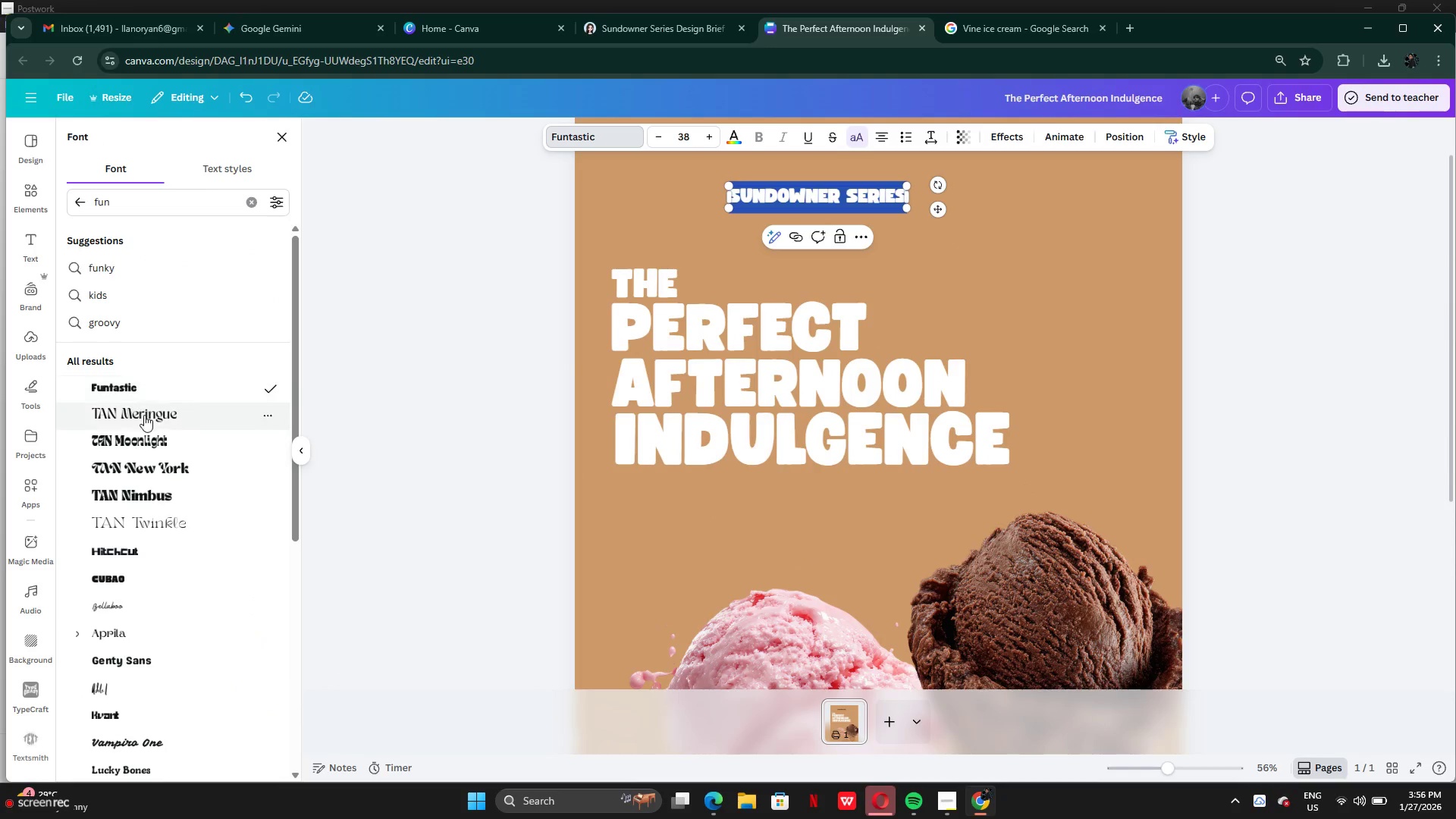 
left_click([137, 416])
 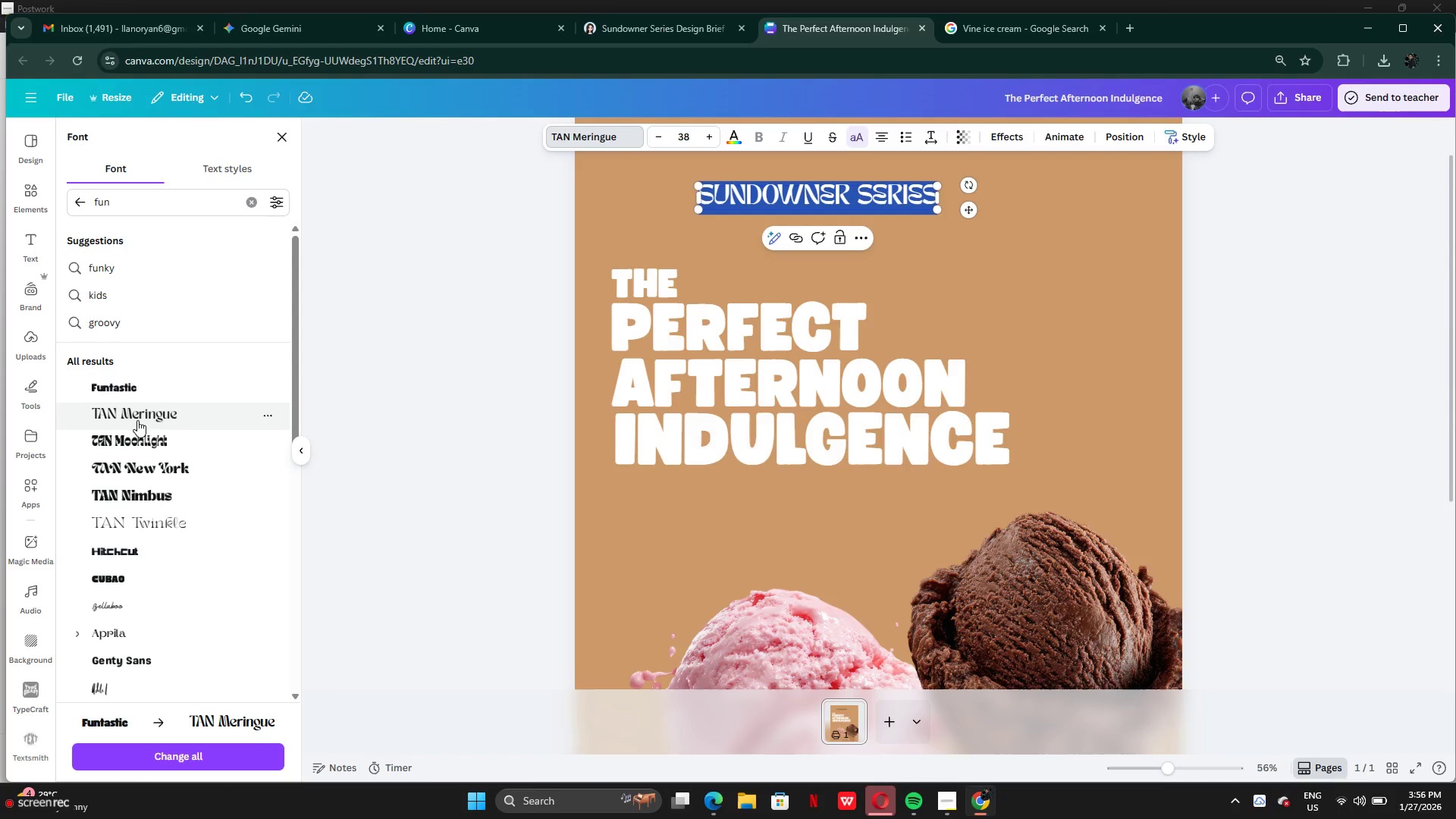 
left_click([1027, 307])
 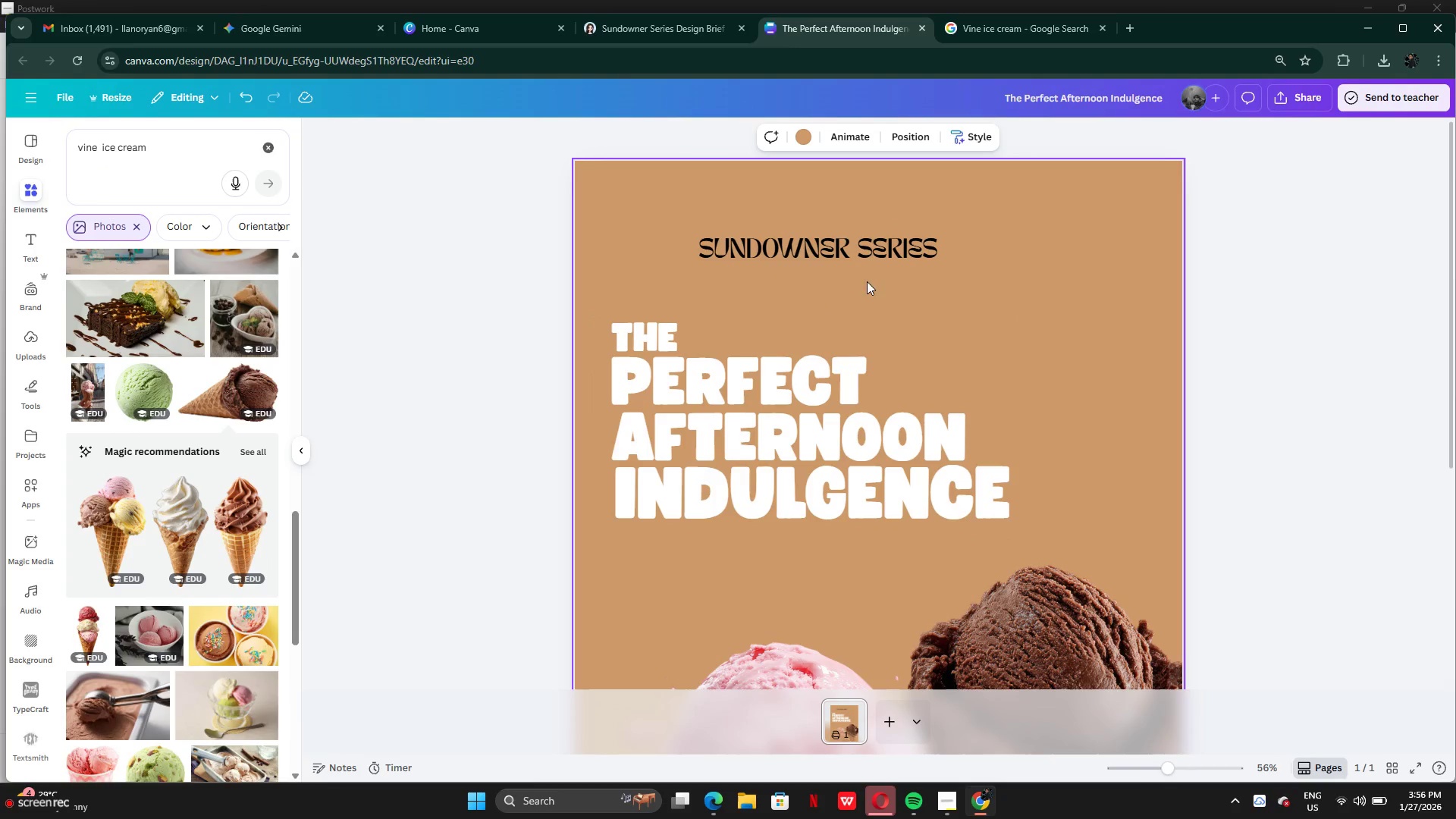 
left_click_drag(start_coordinate=[858, 253], to_coordinate=[893, 245])
 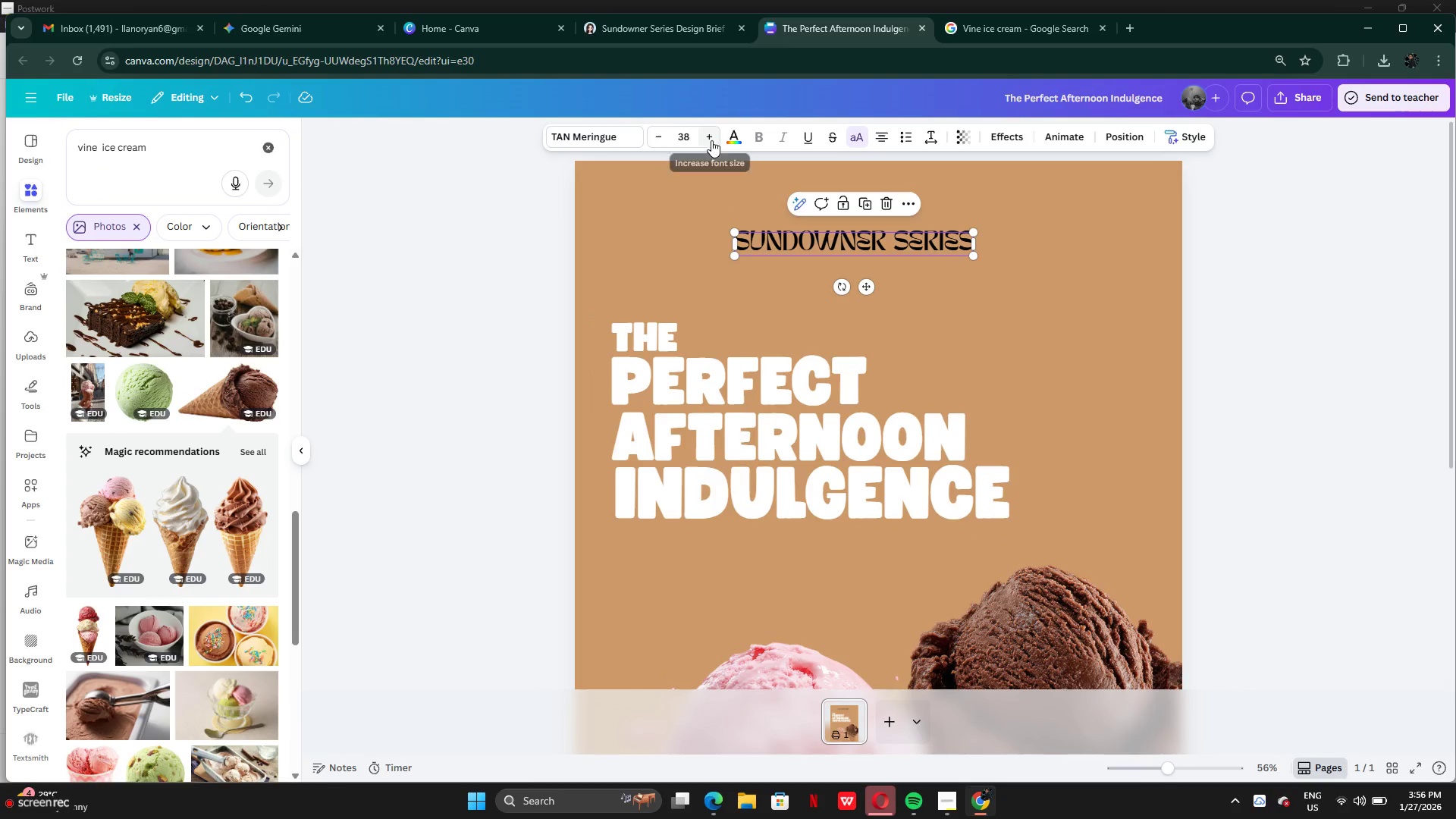 
left_click([723, 140])
 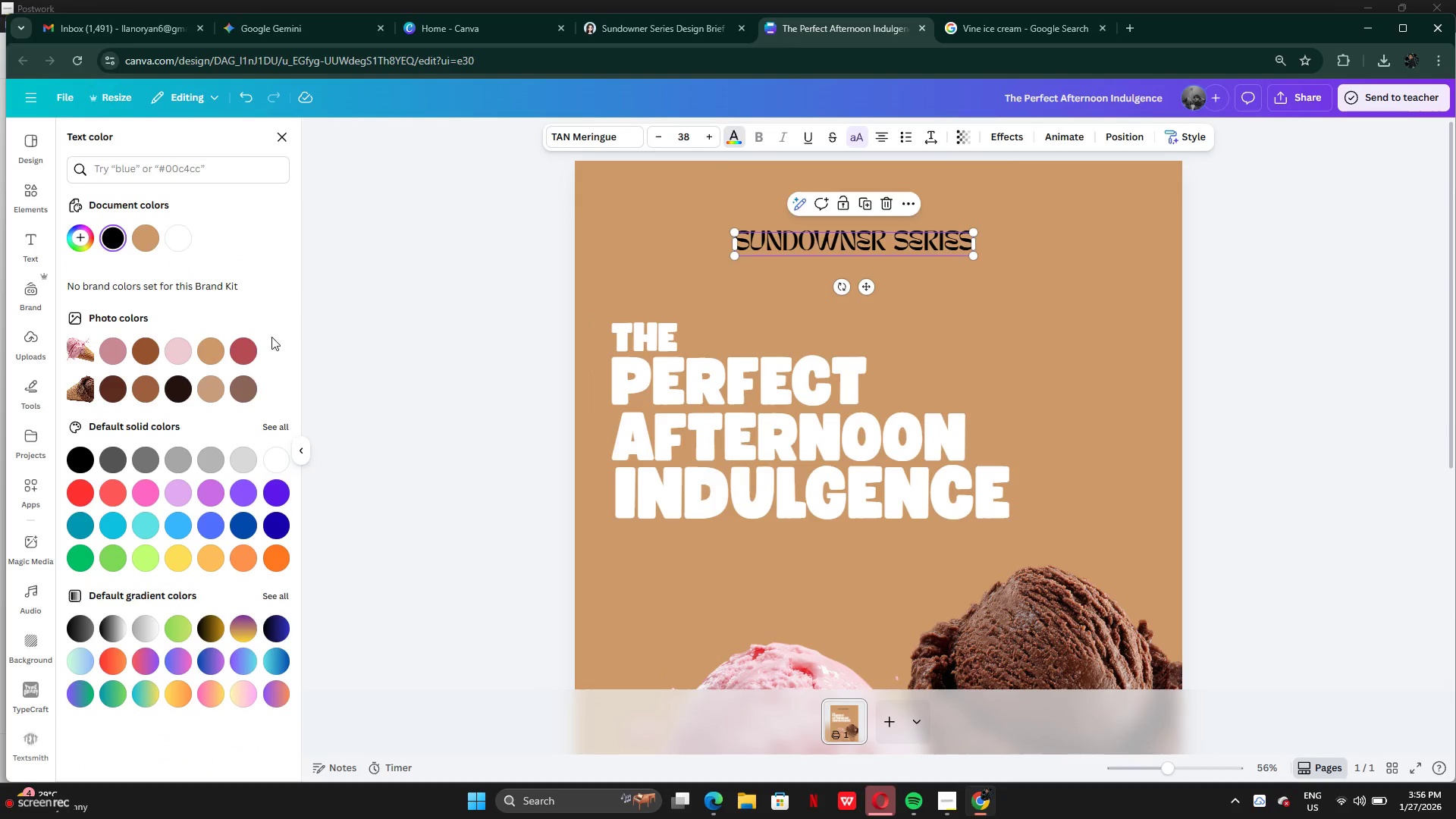 
left_click([249, 346])
 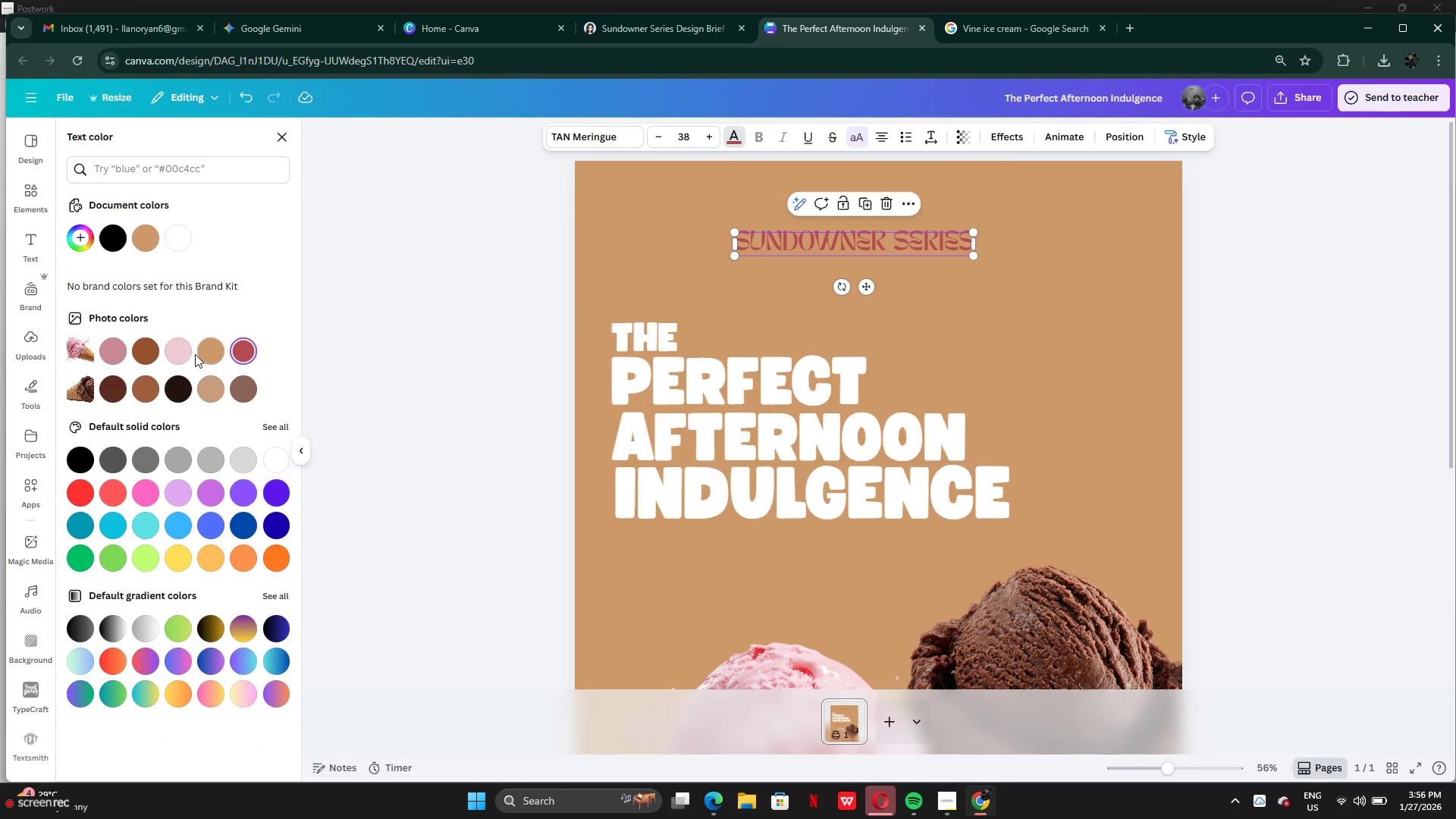 
left_click([187, 351])
 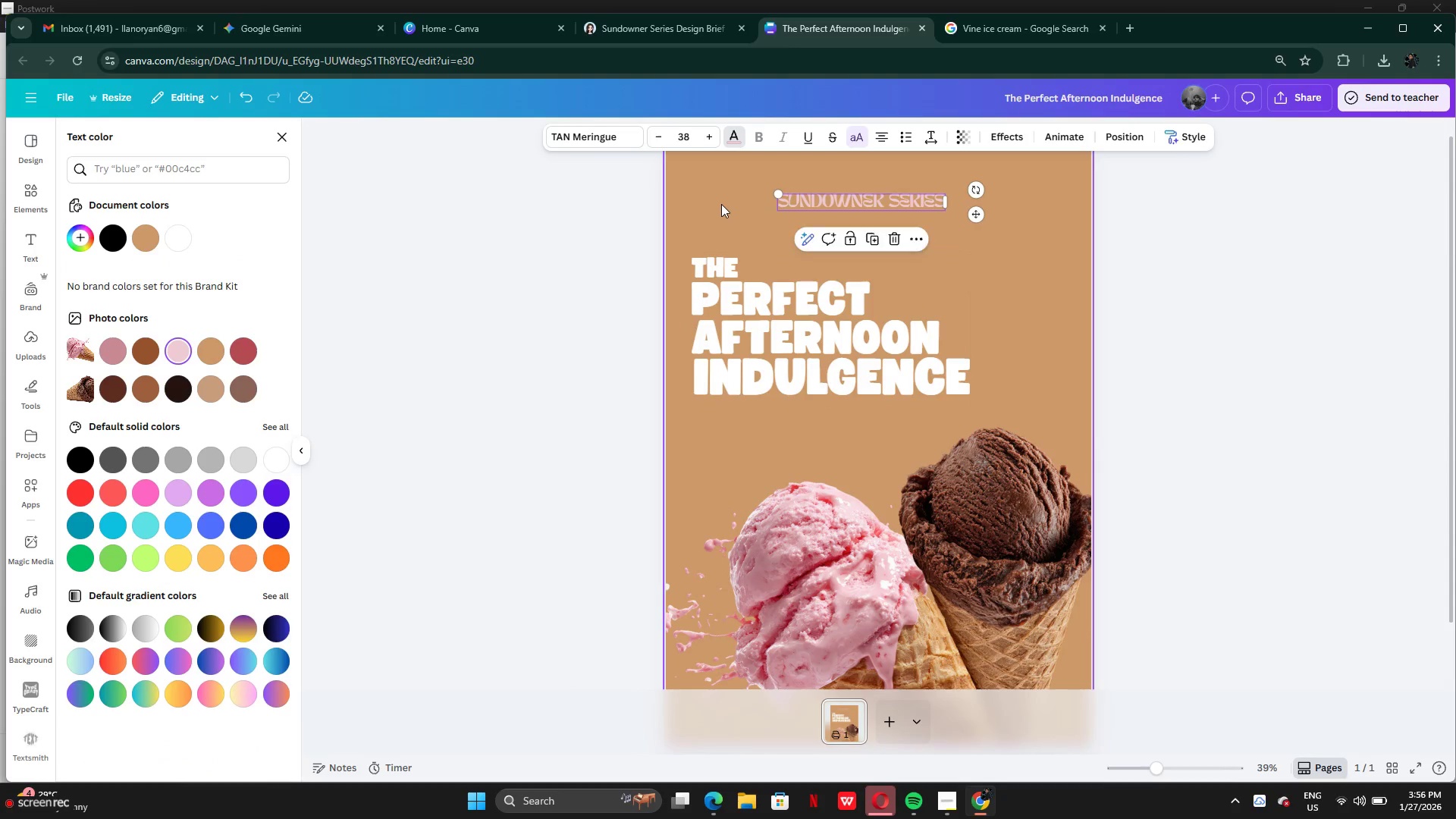 
left_click([720, 210])
 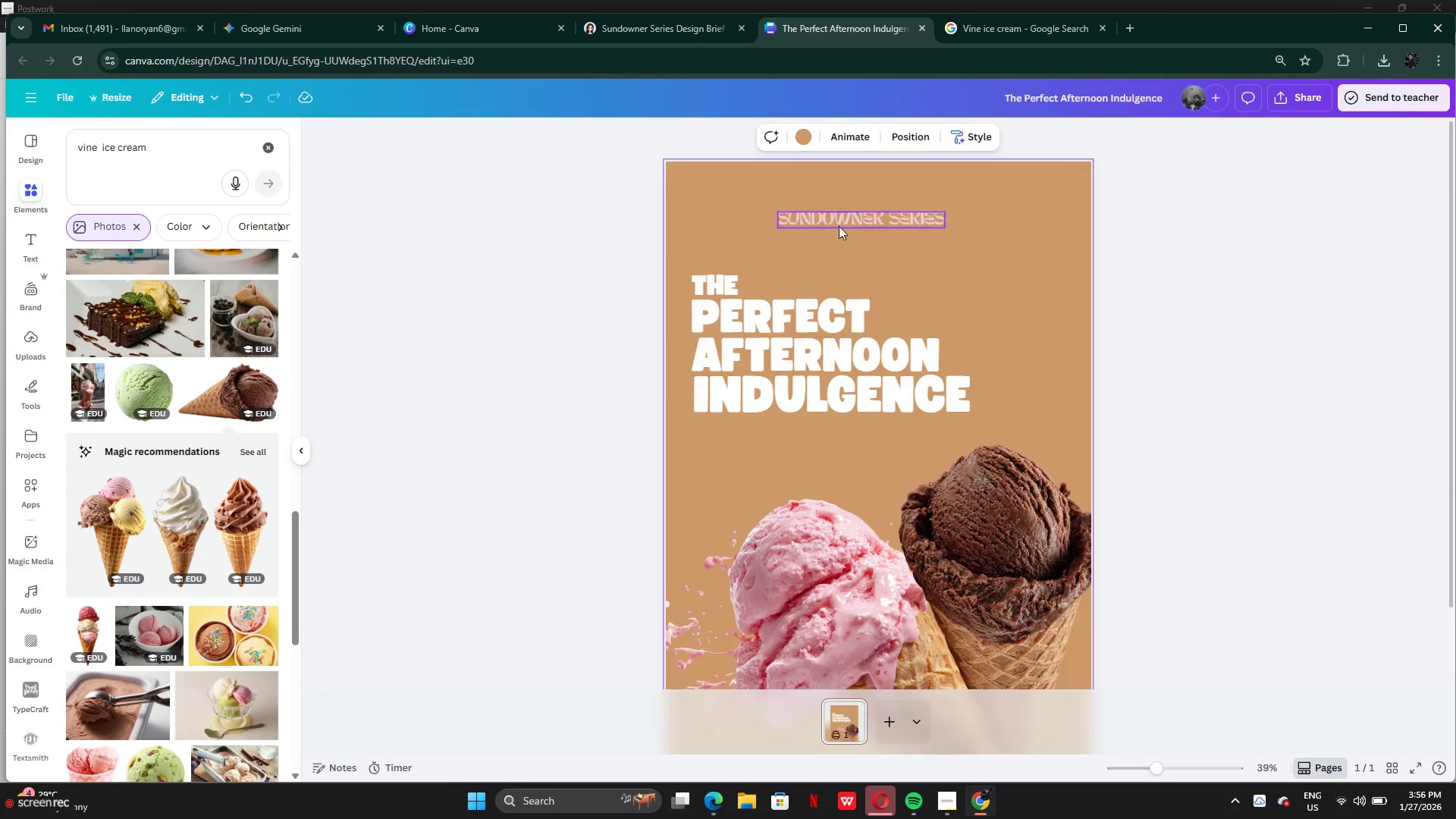 
left_click_drag(start_coordinate=[846, 218], to_coordinate=[861, 194])
 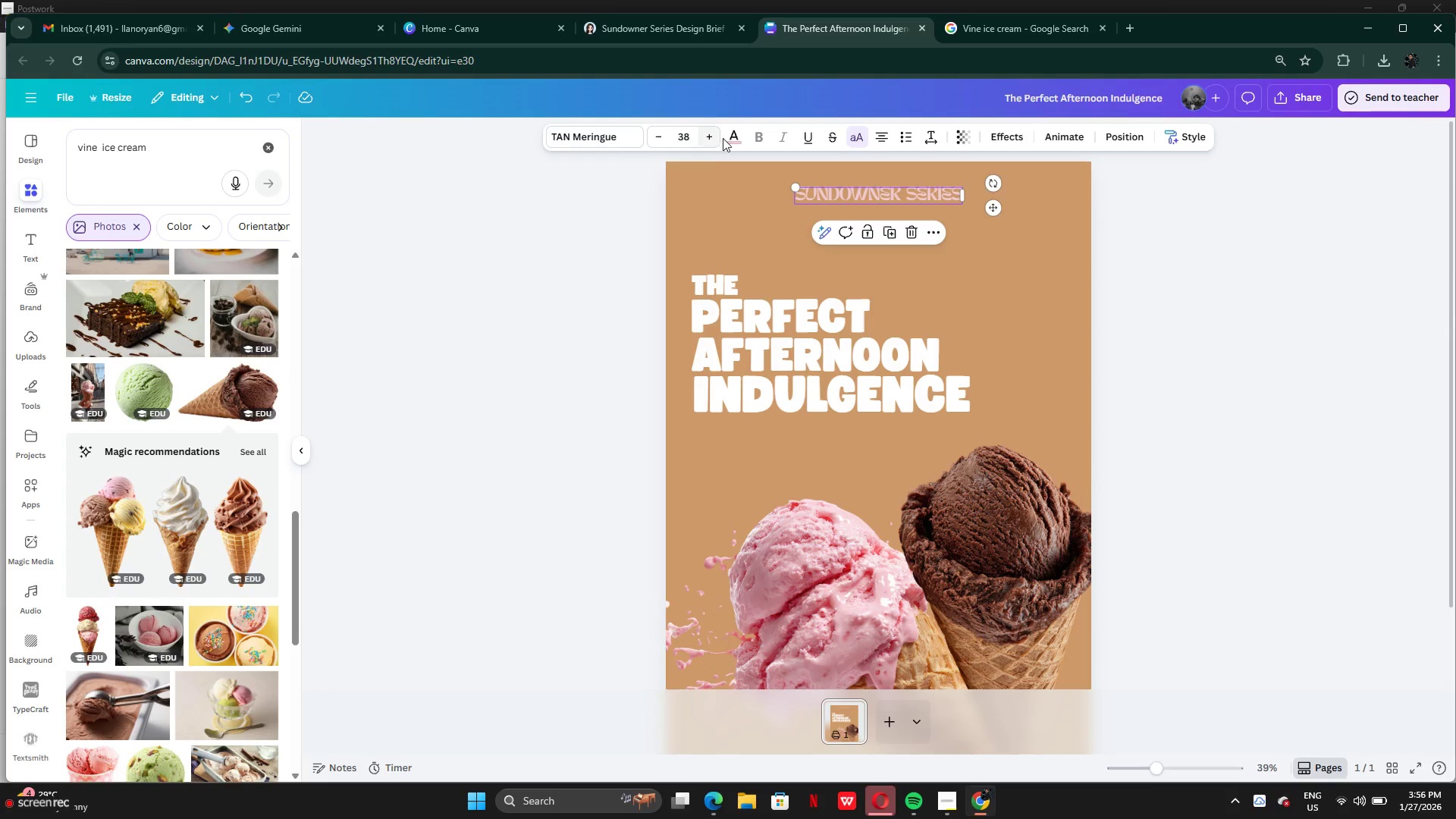 
left_click([725, 138])
 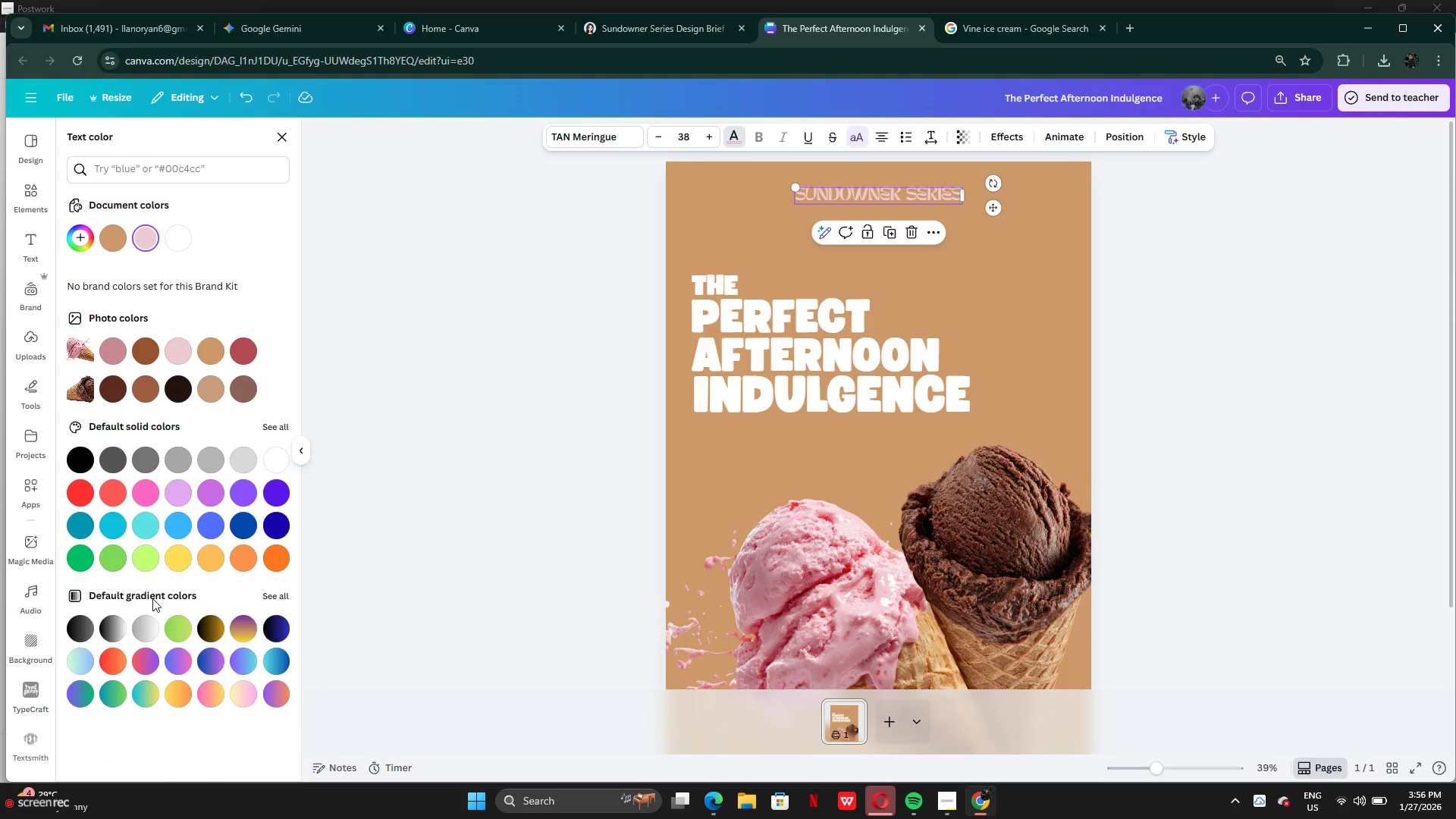 
left_click([146, 621])
 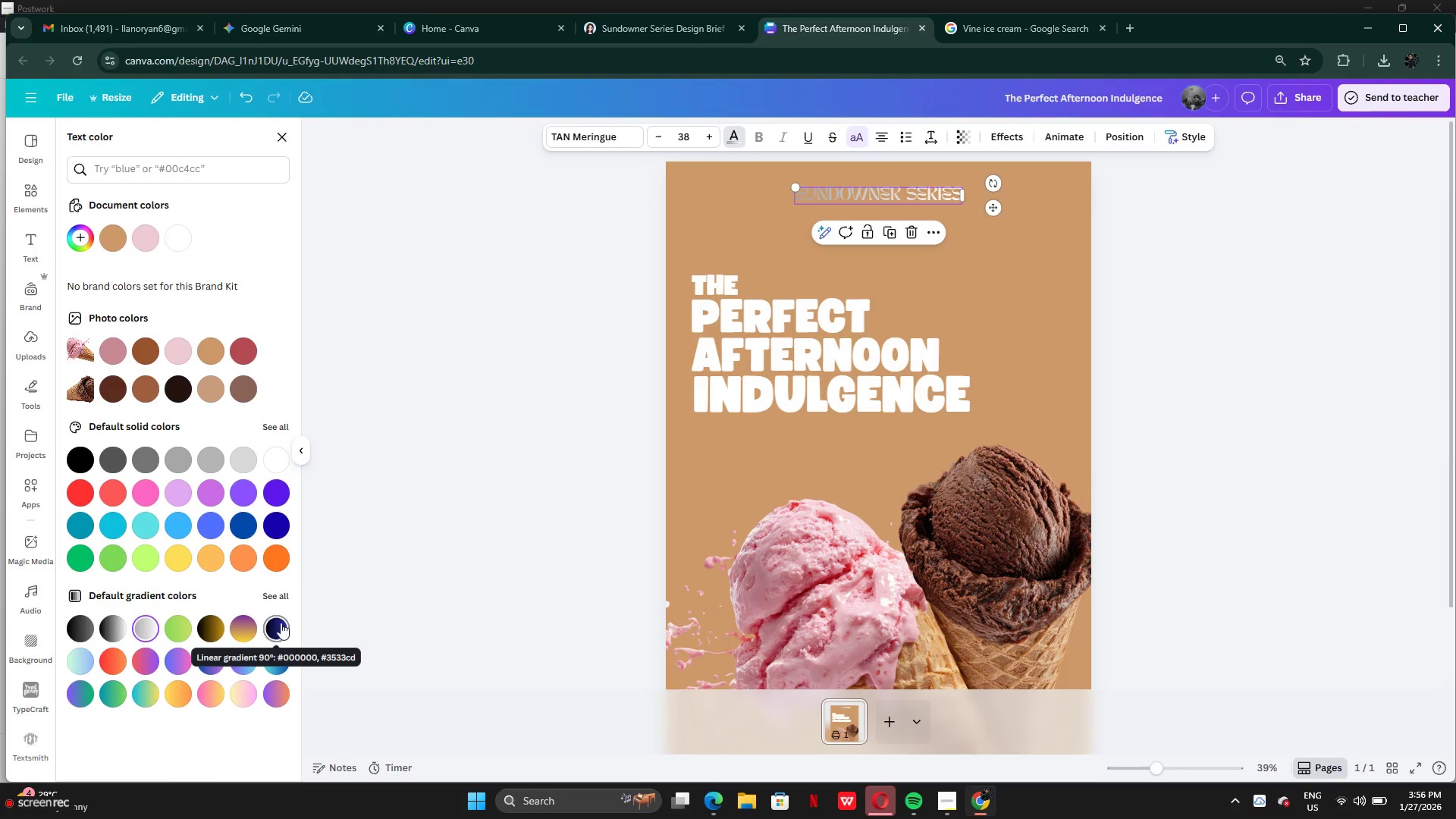 
left_click([272, 602])
 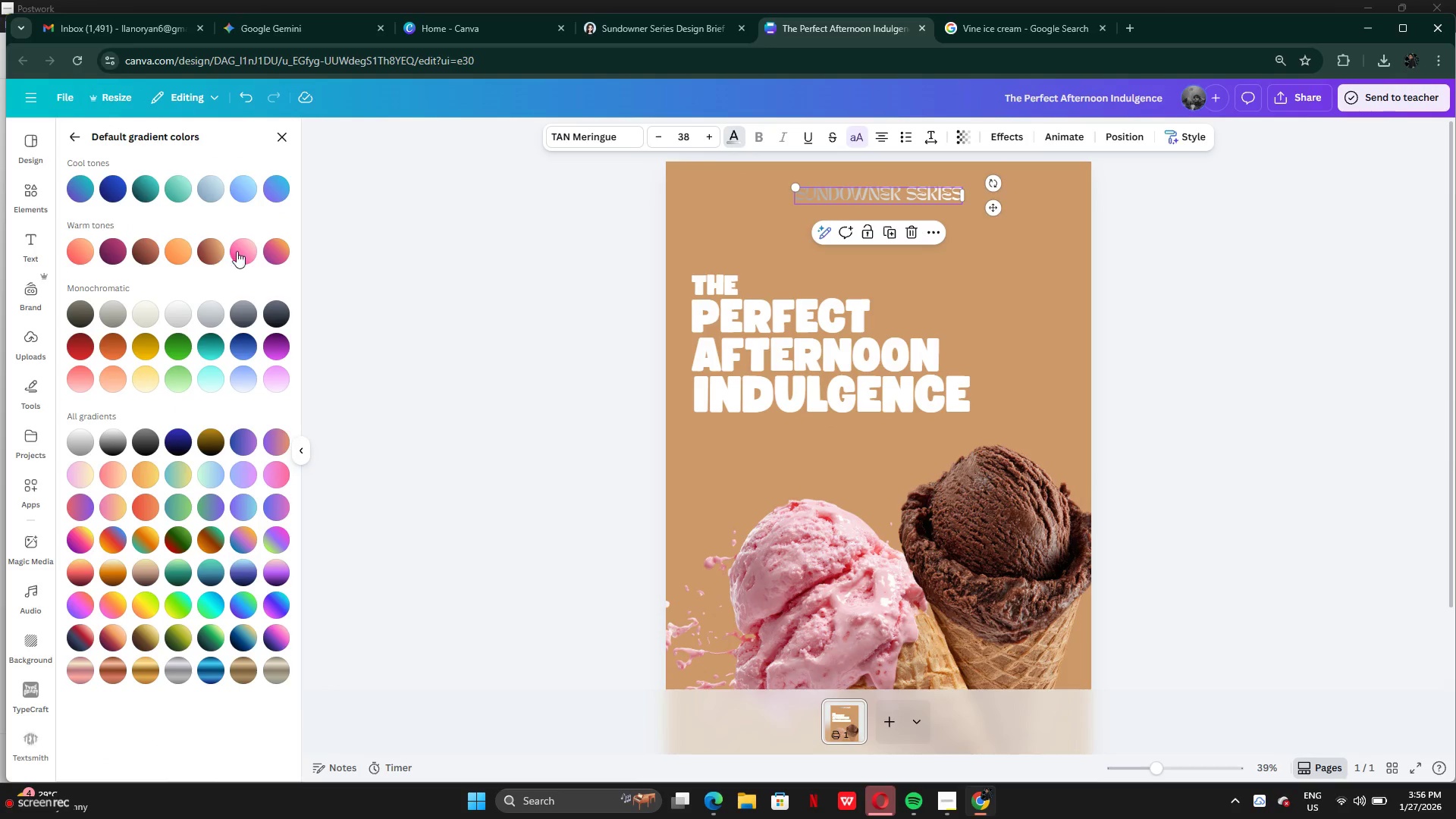 
left_click([249, 247])
 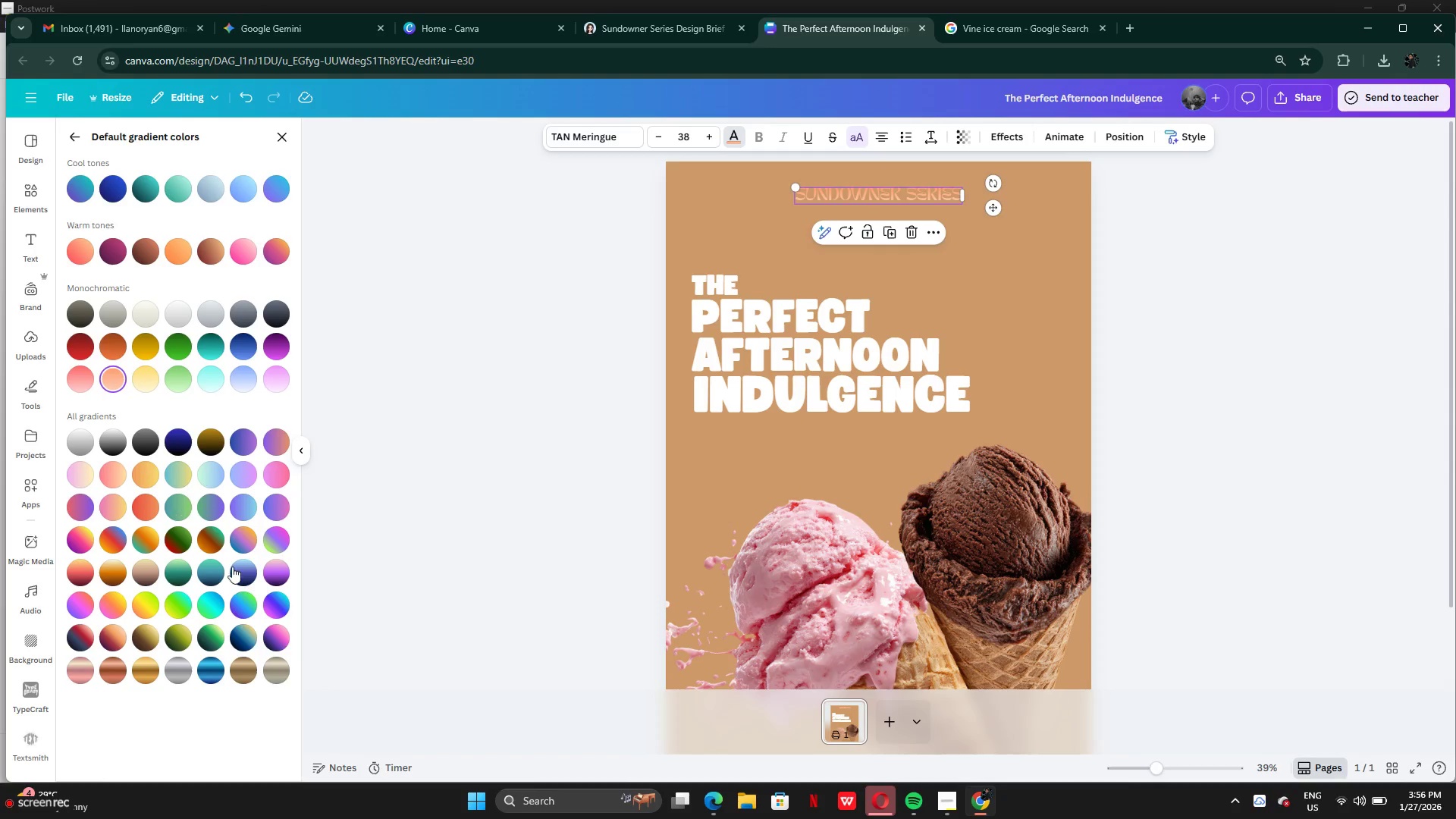 
left_click([285, 466])
 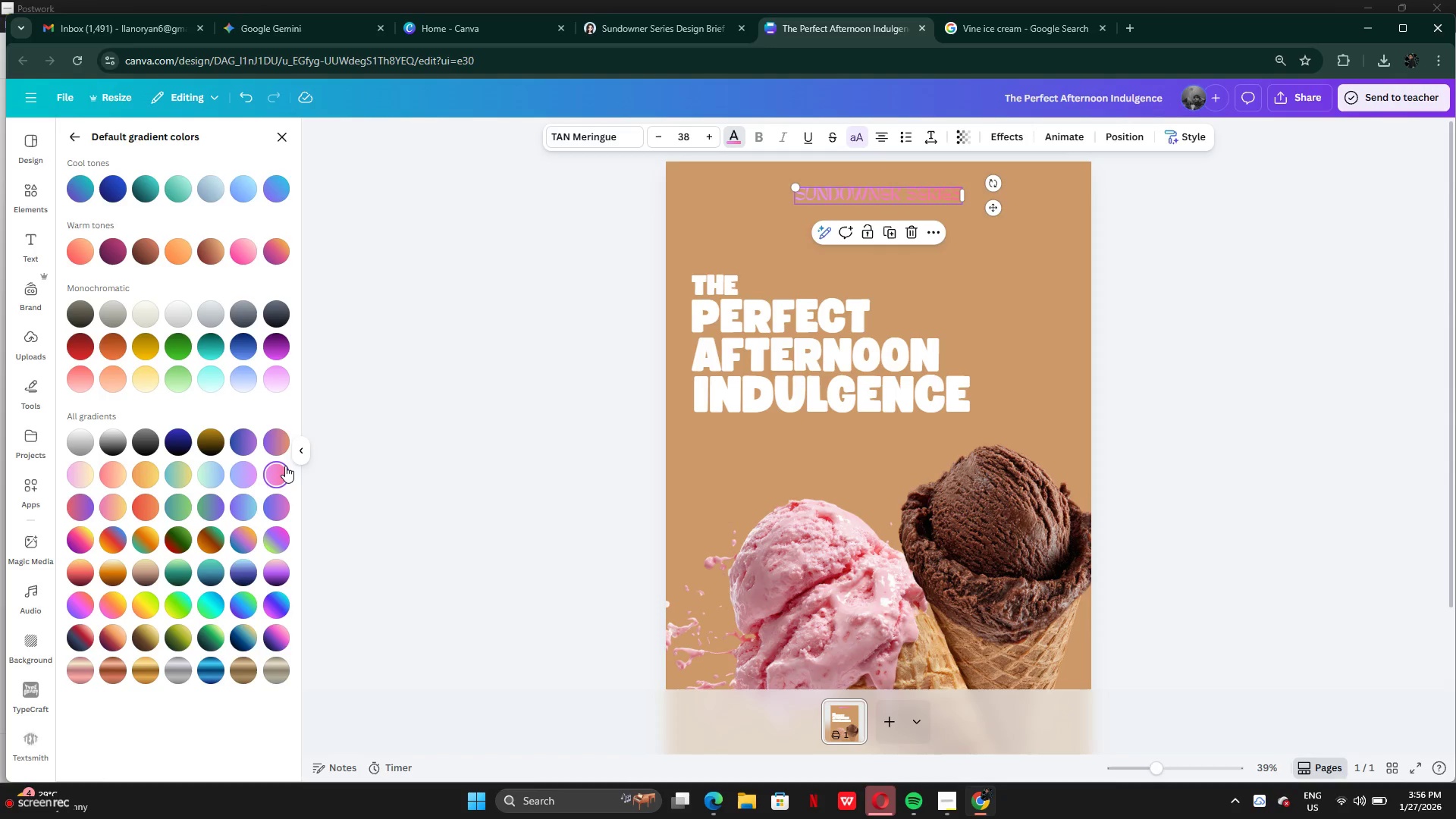 
wait(11.2)
 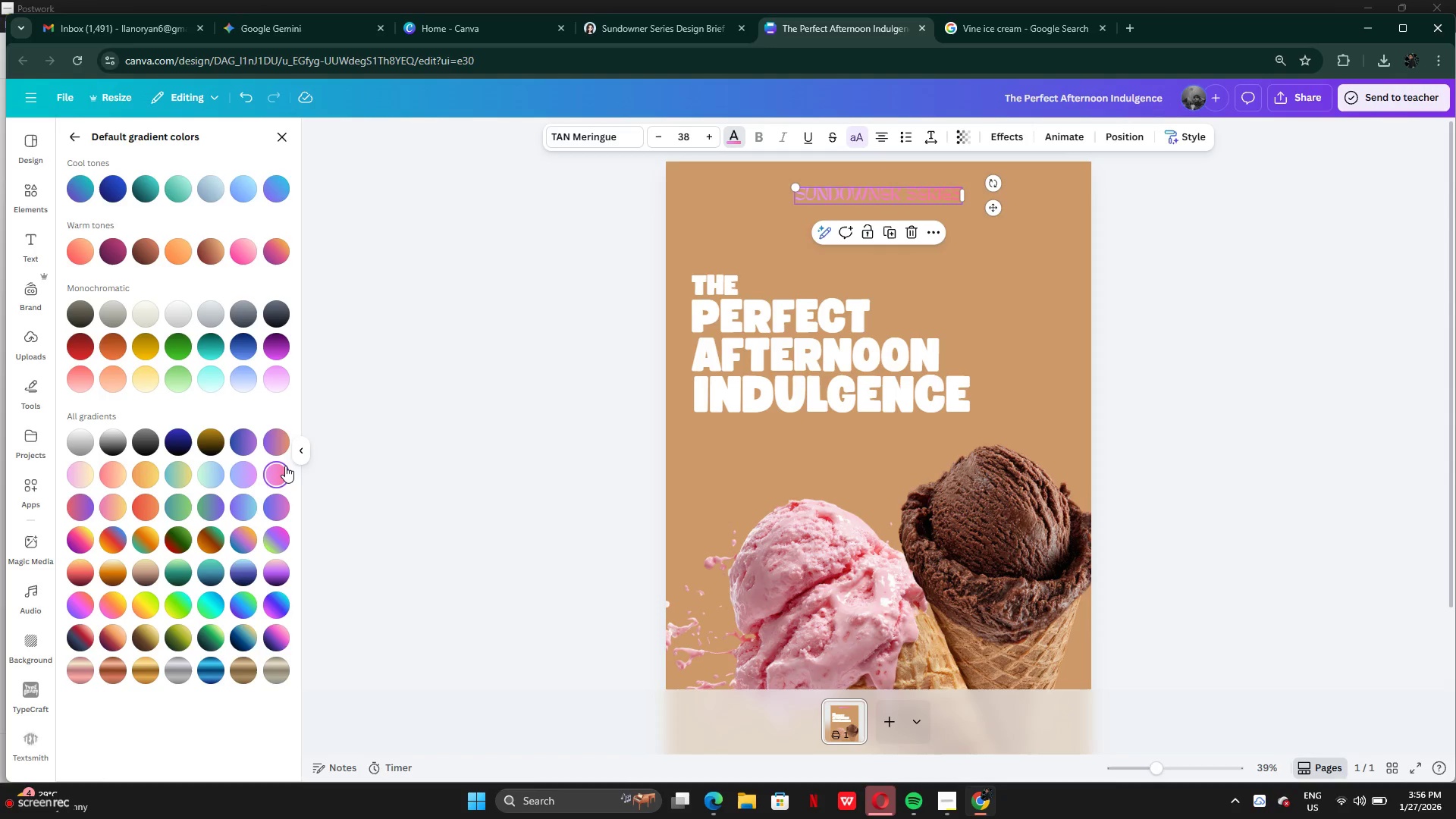 
left_click([854, 136])
 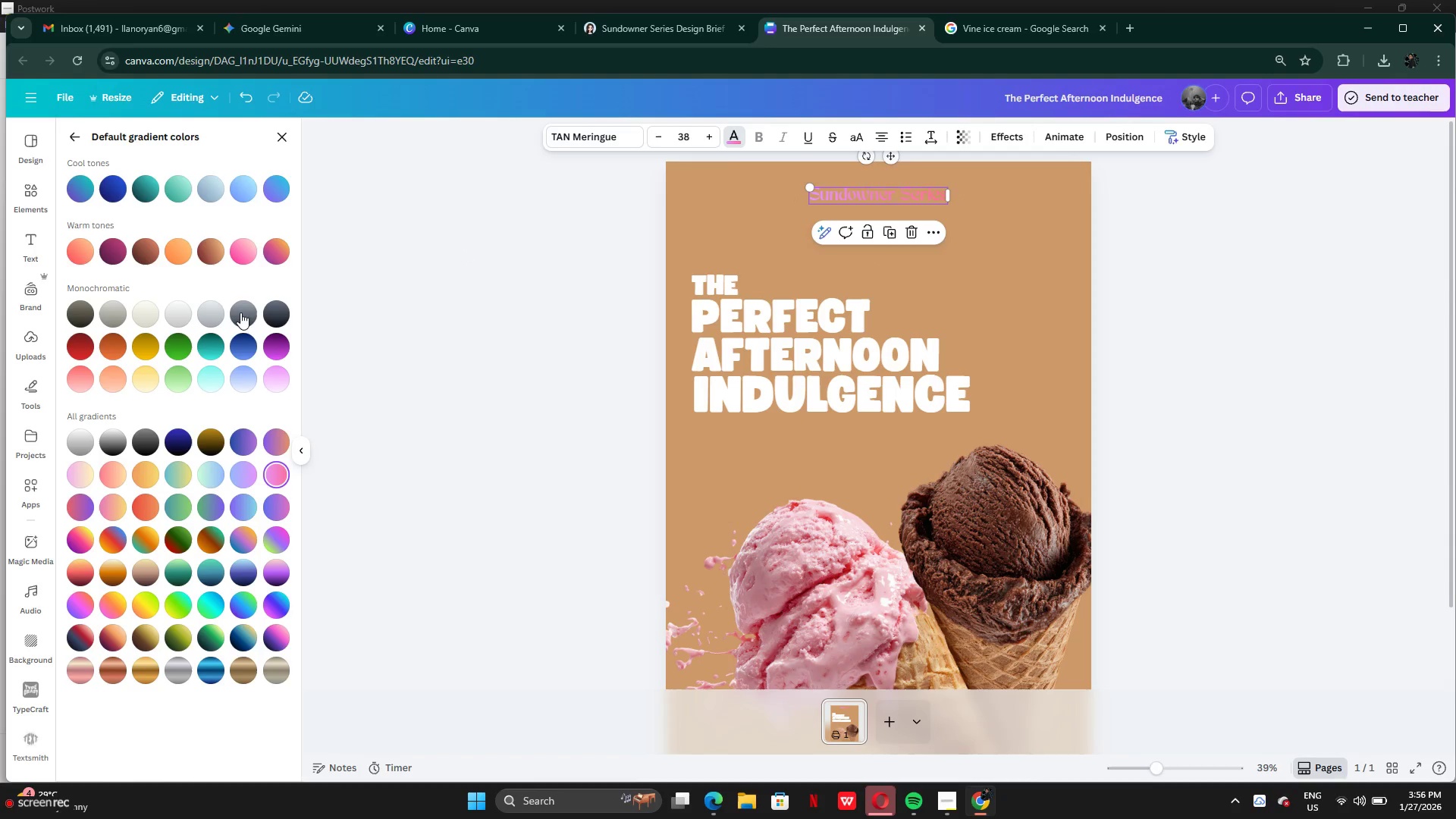 
left_click([188, 313])
 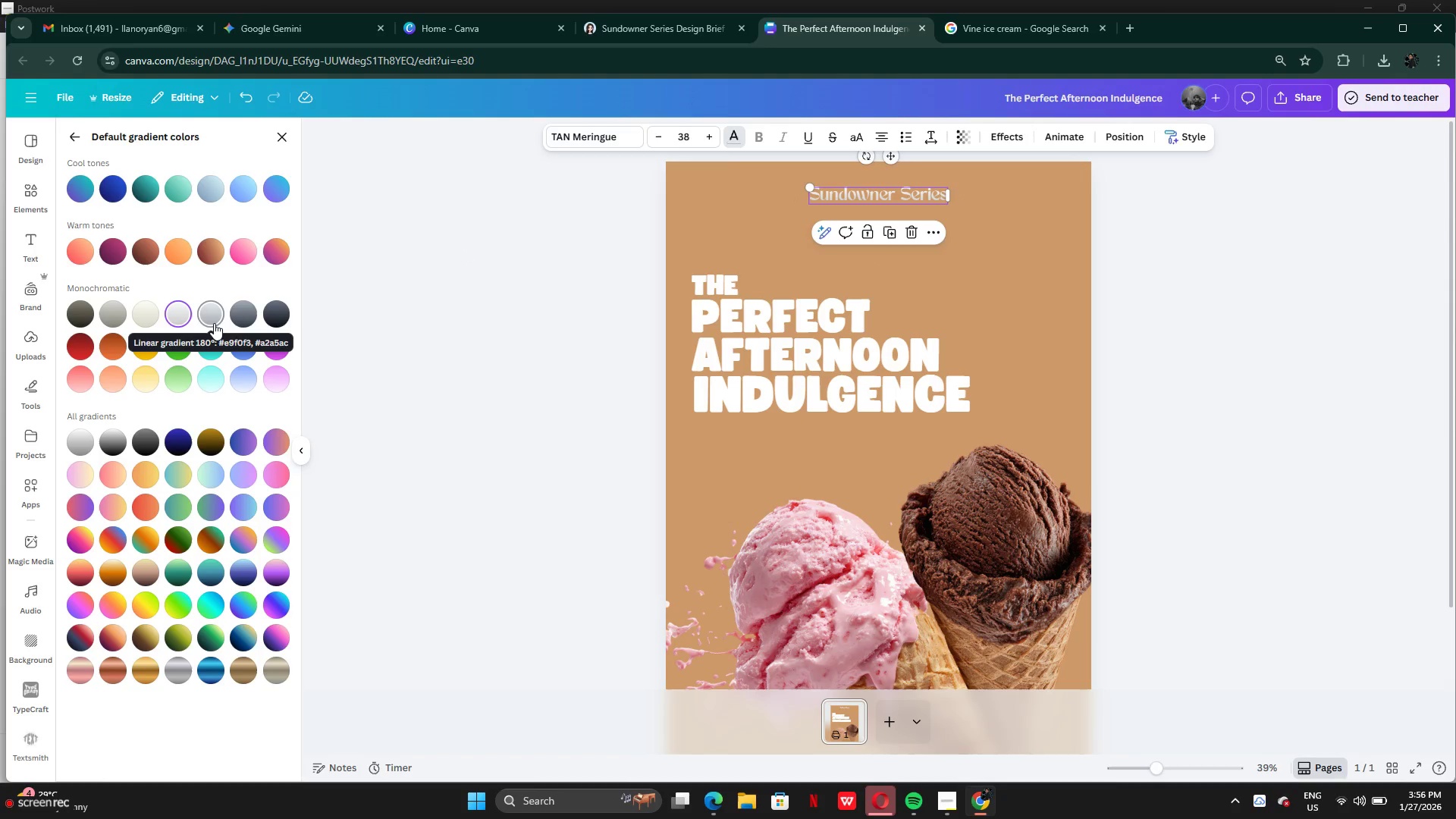 
left_click([215, 321])
 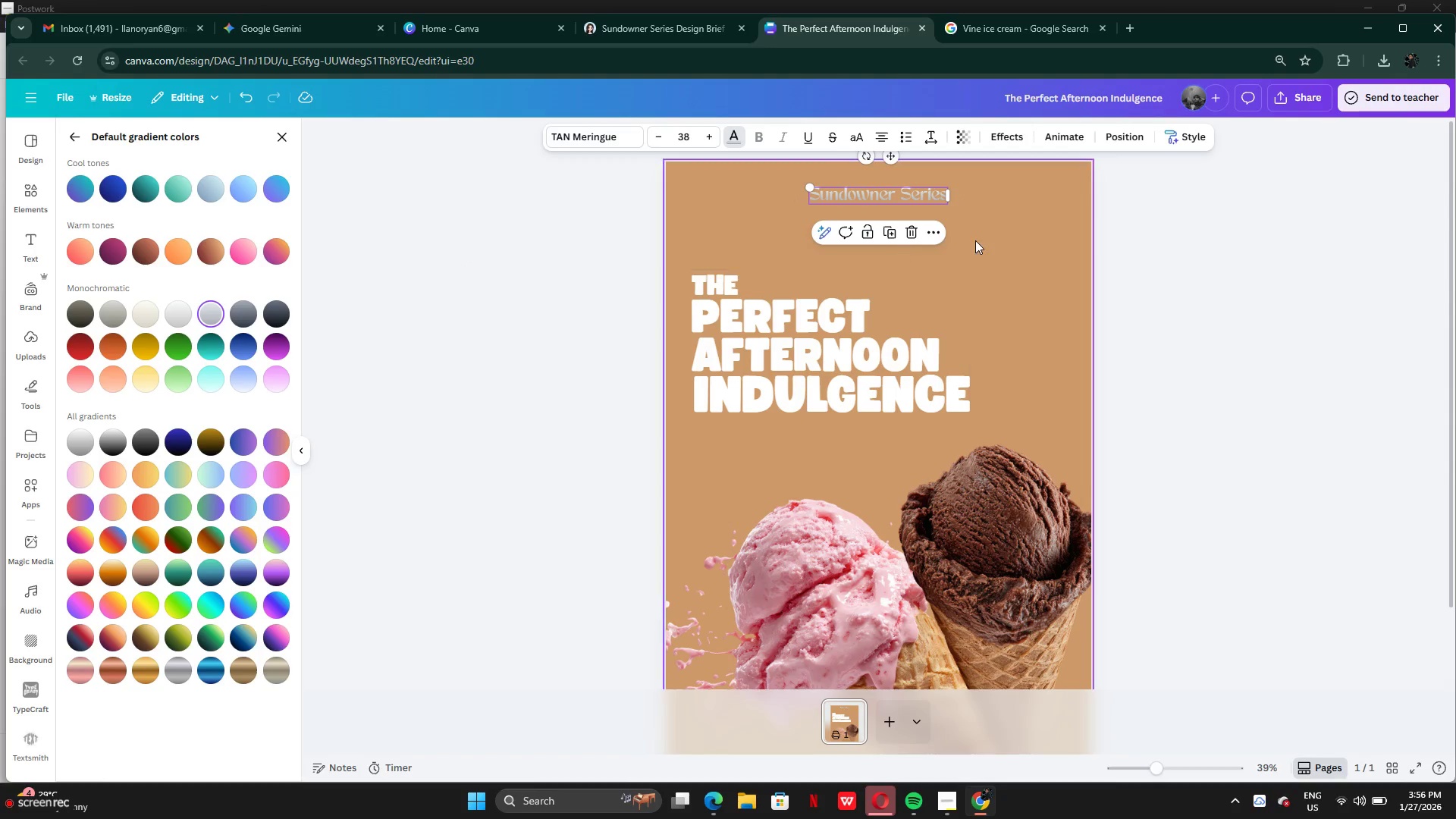 
left_click([977, 240])
 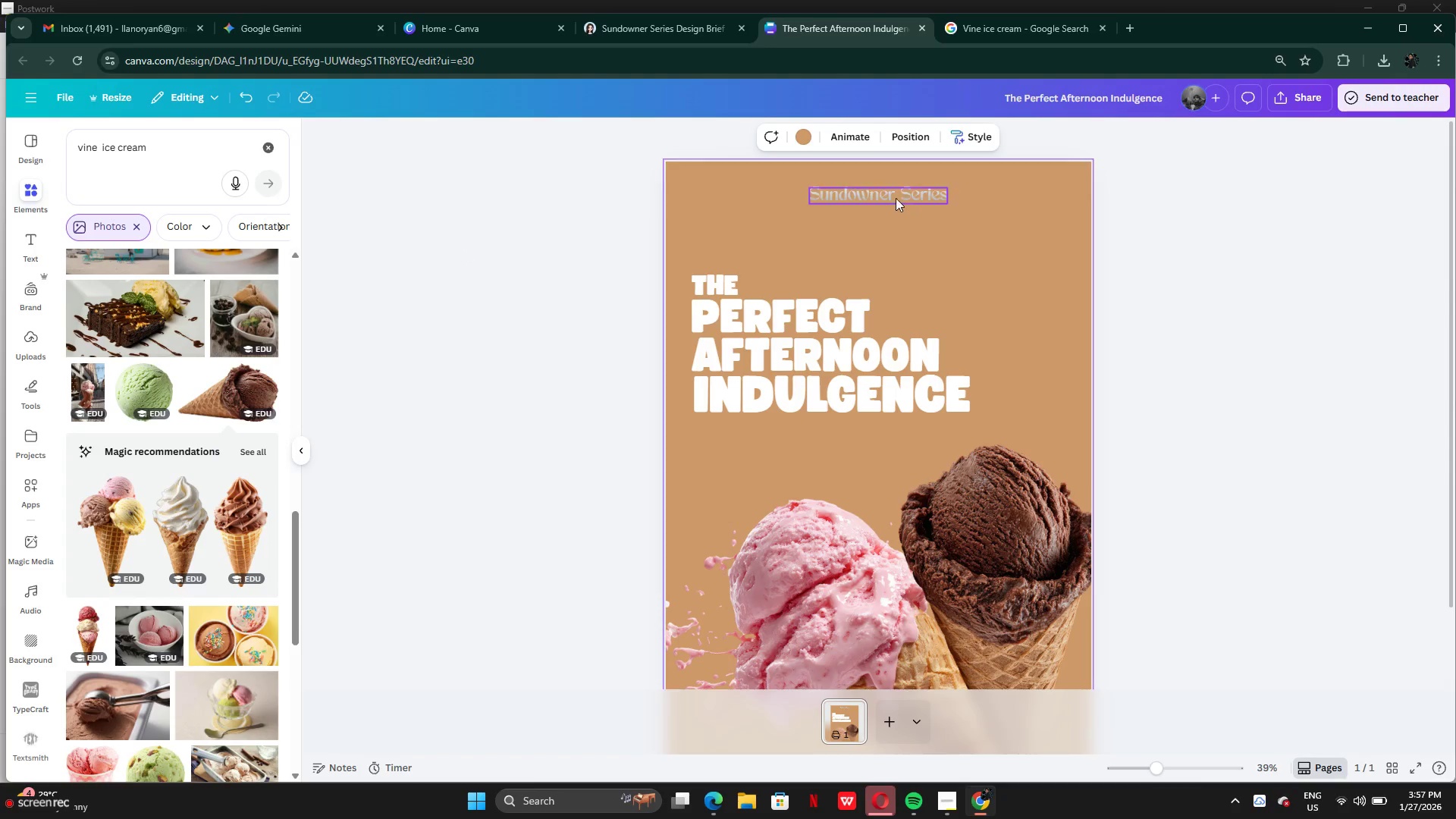 
left_click_drag(start_coordinate=[890, 193], to_coordinate=[1003, 194])
 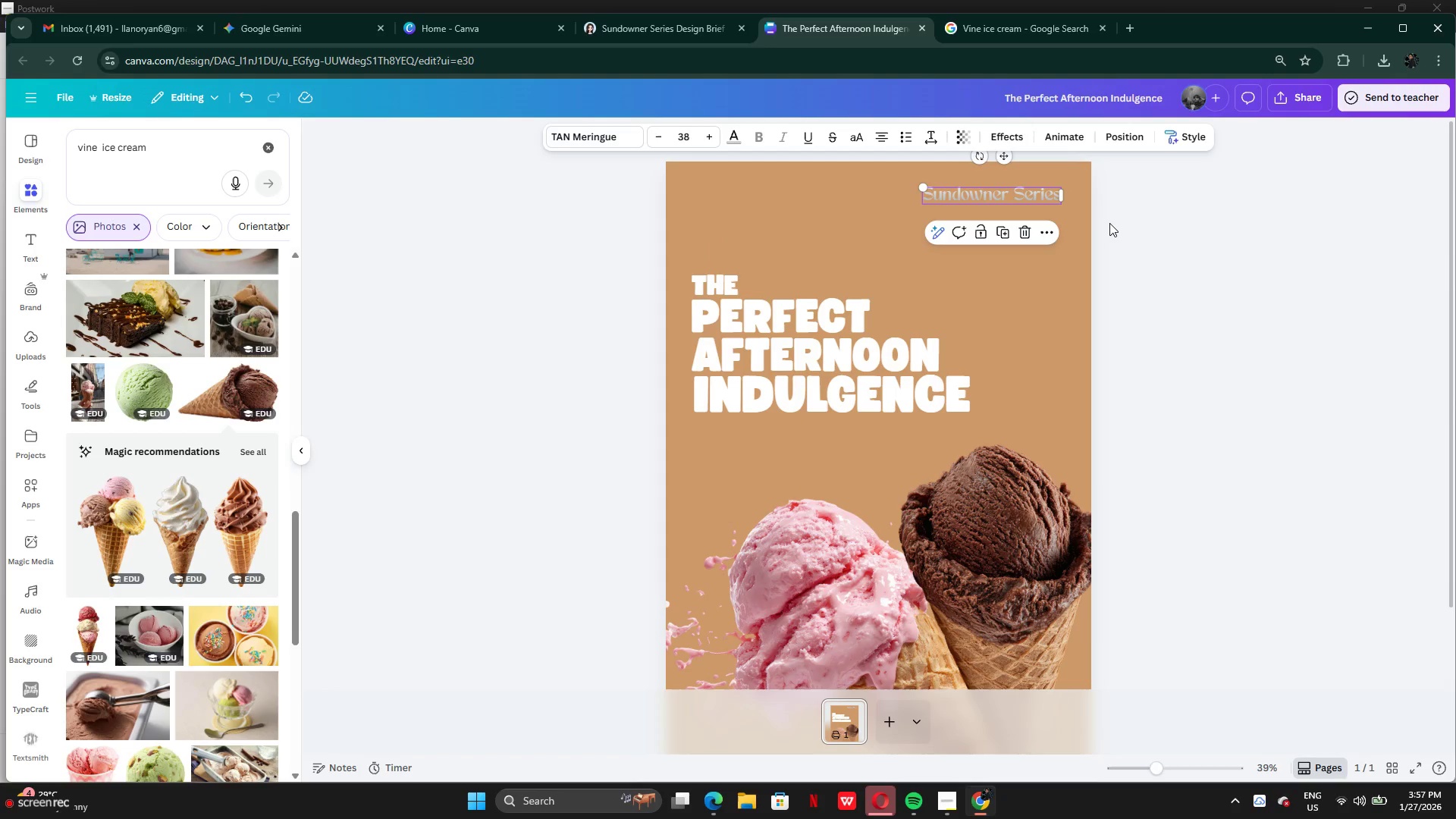 
left_click([1110, 223])
 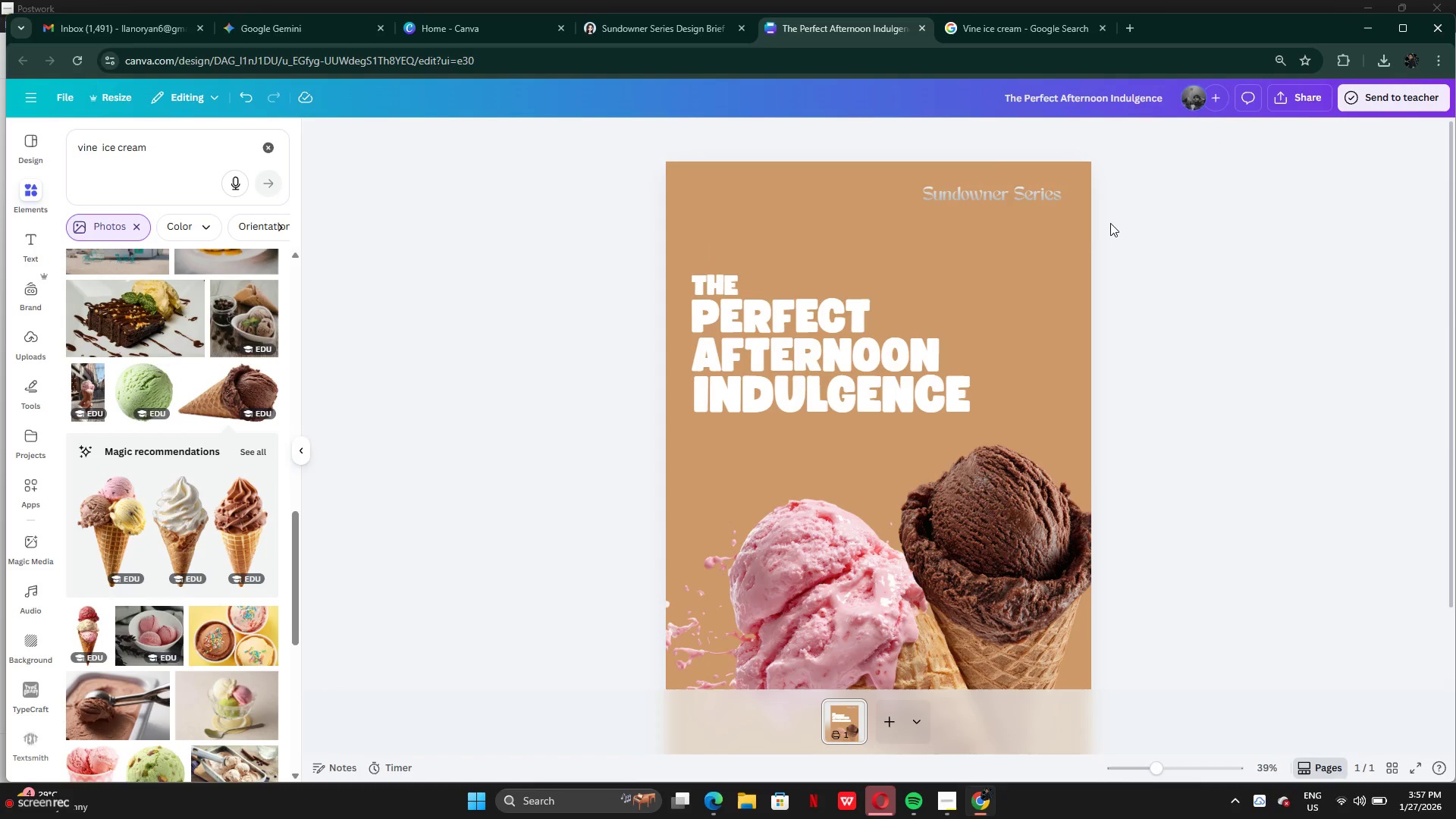 
left_click_drag(start_coordinate=[1109, 223], to_coordinate=[1068, 205])
 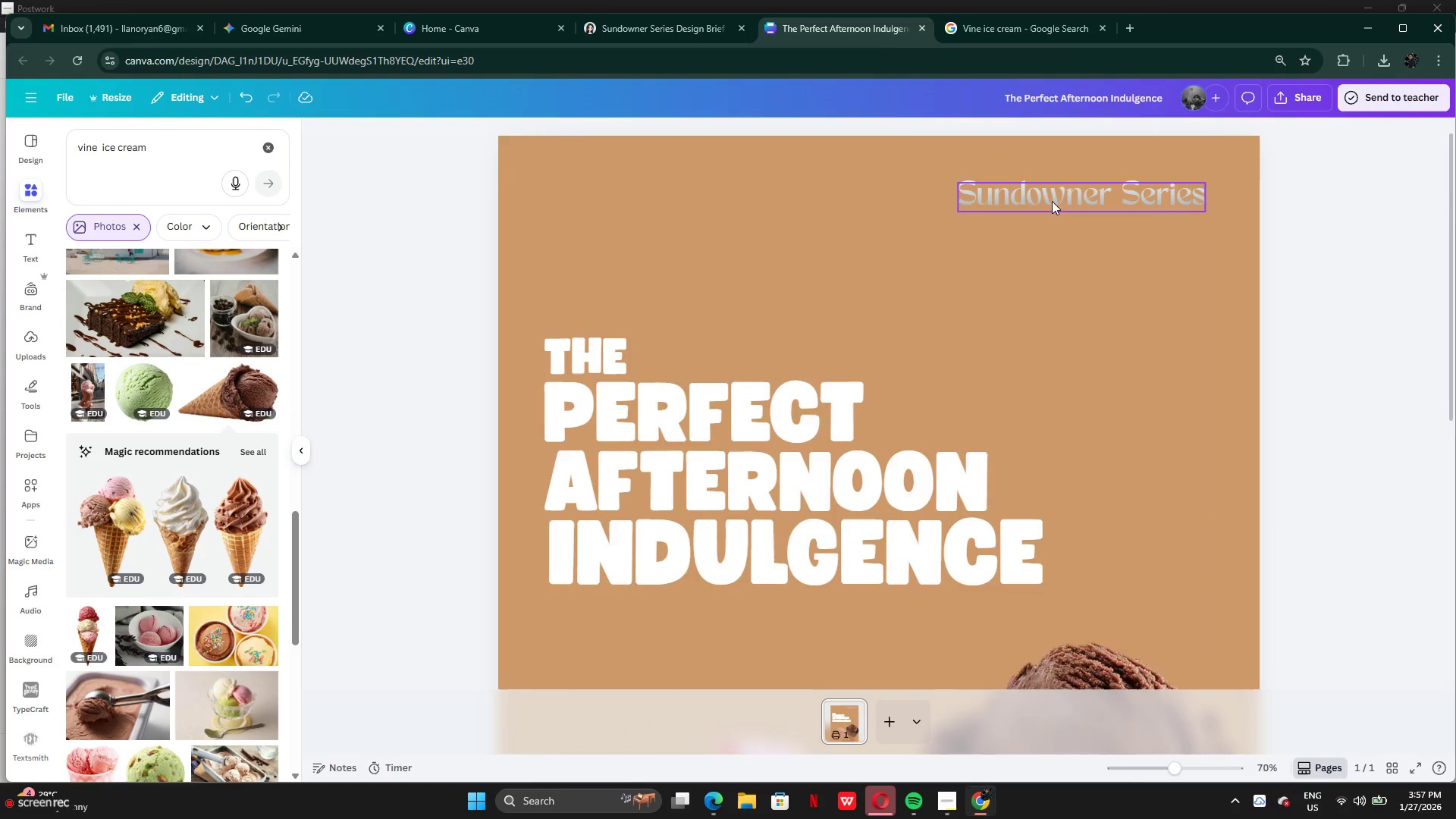 
left_click_drag(start_coordinate=[1072, 202], to_coordinate=[1052, 231])
 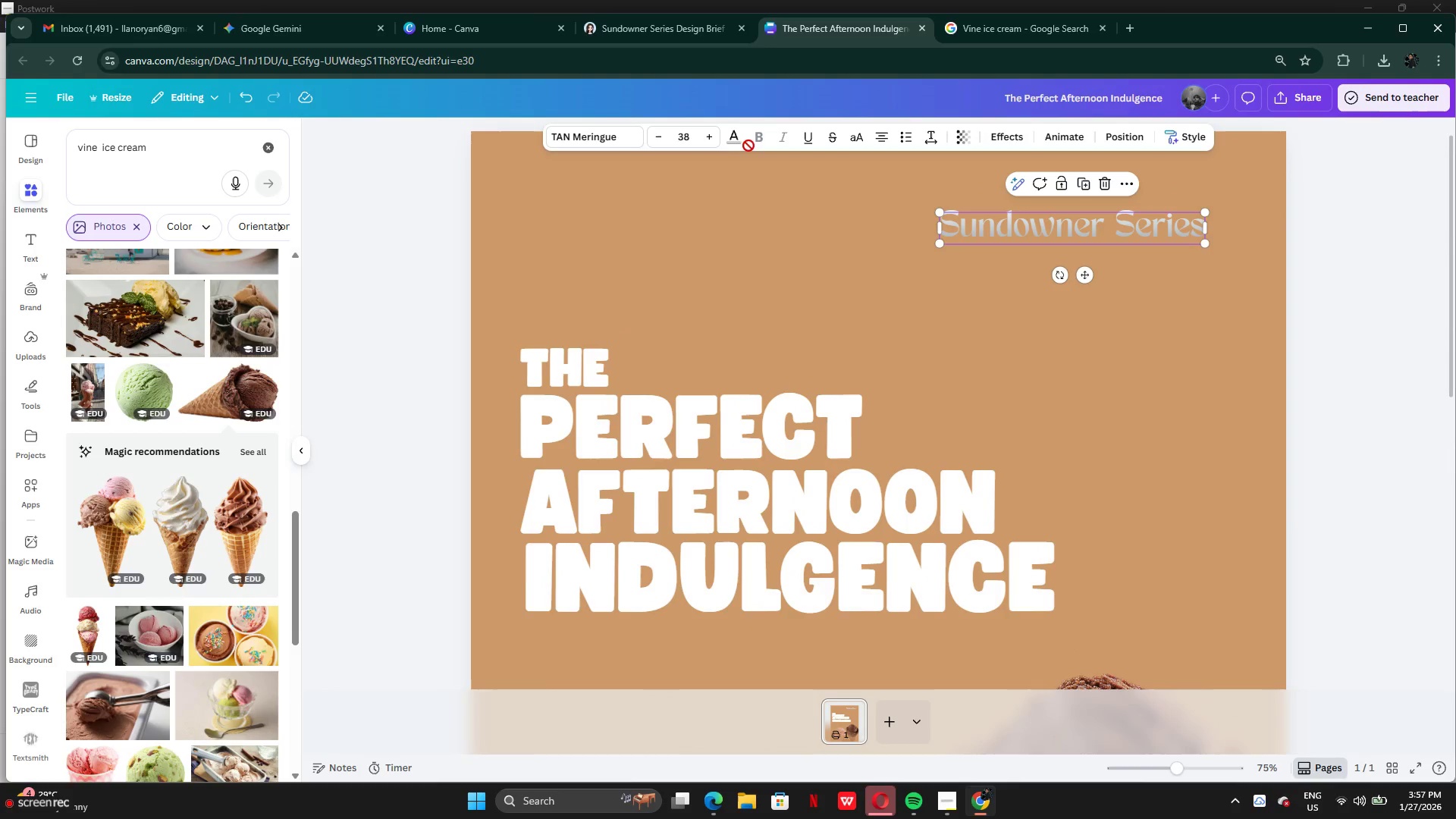 
left_click([733, 140])
 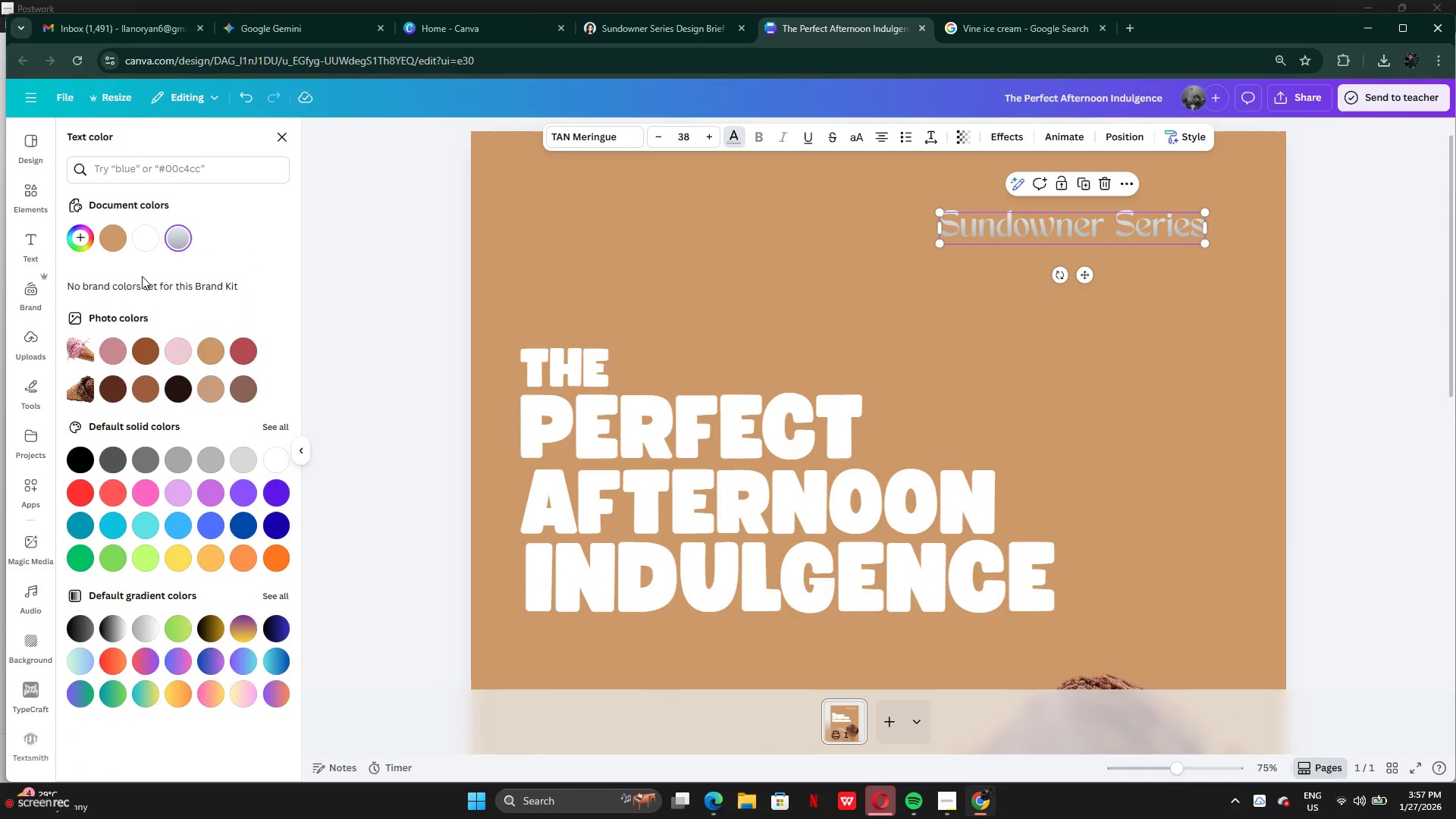 
left_click([142, 240])
 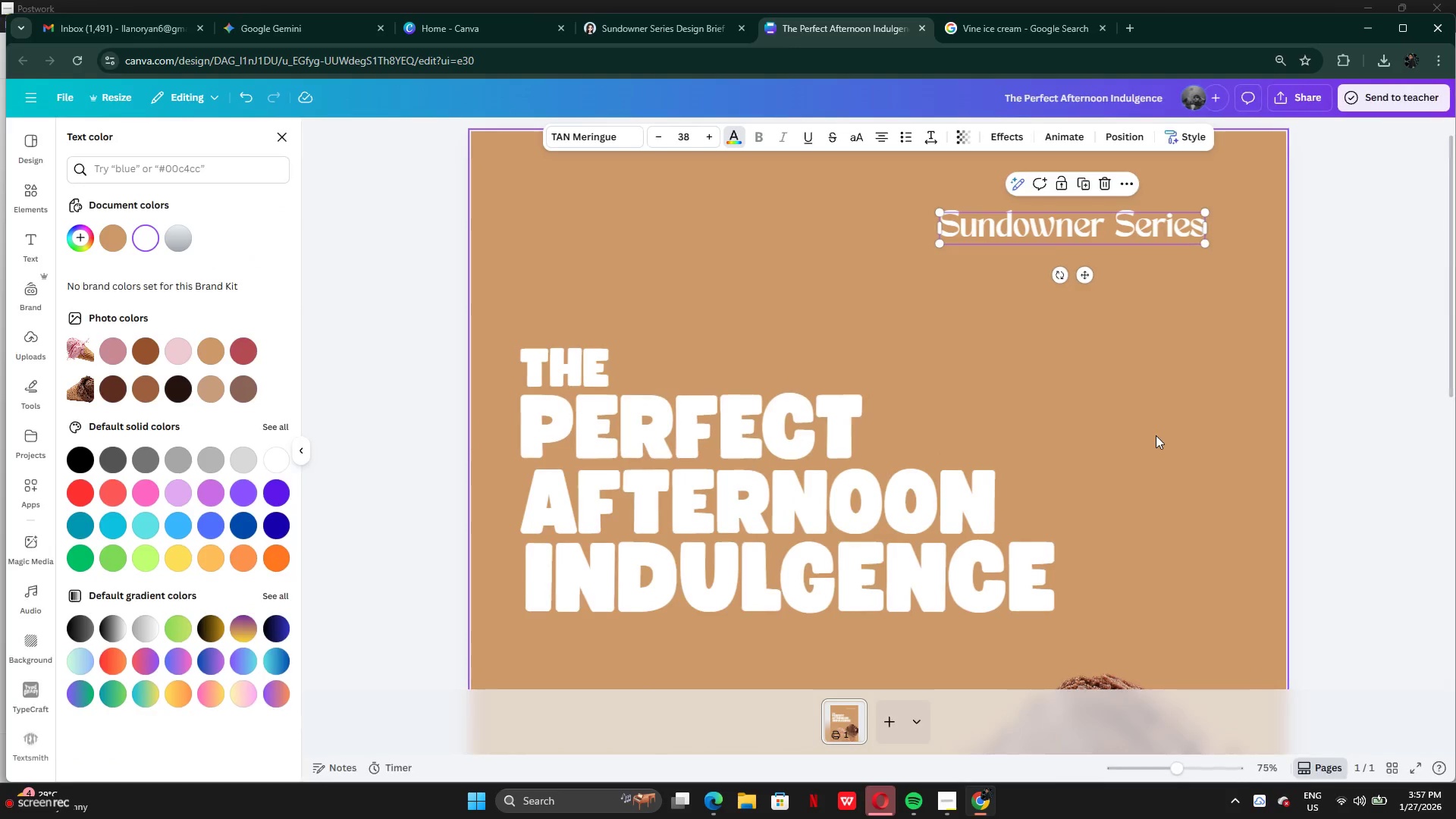 
left_click([1167, 440])
 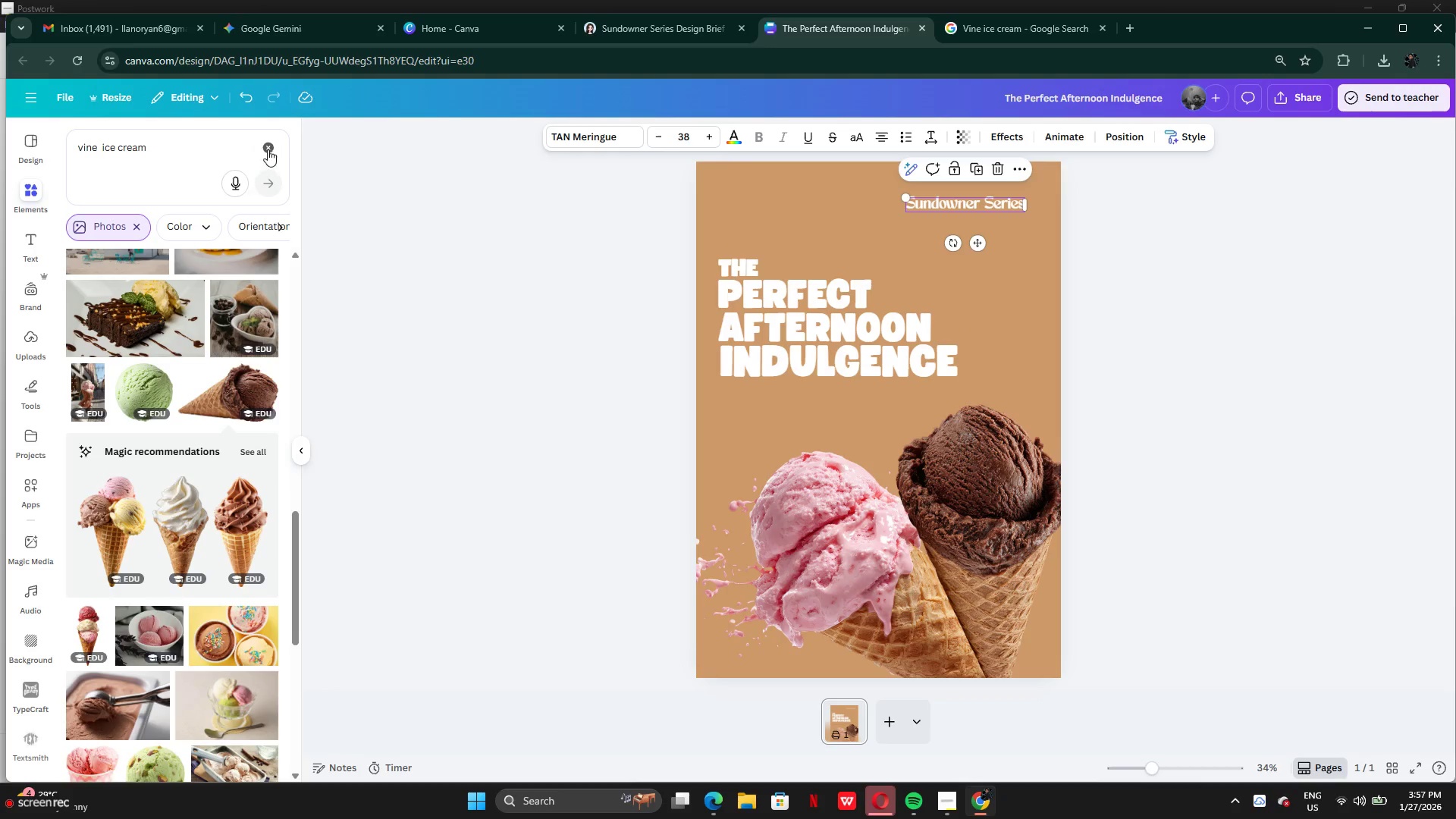 
left_click([144, 158])
 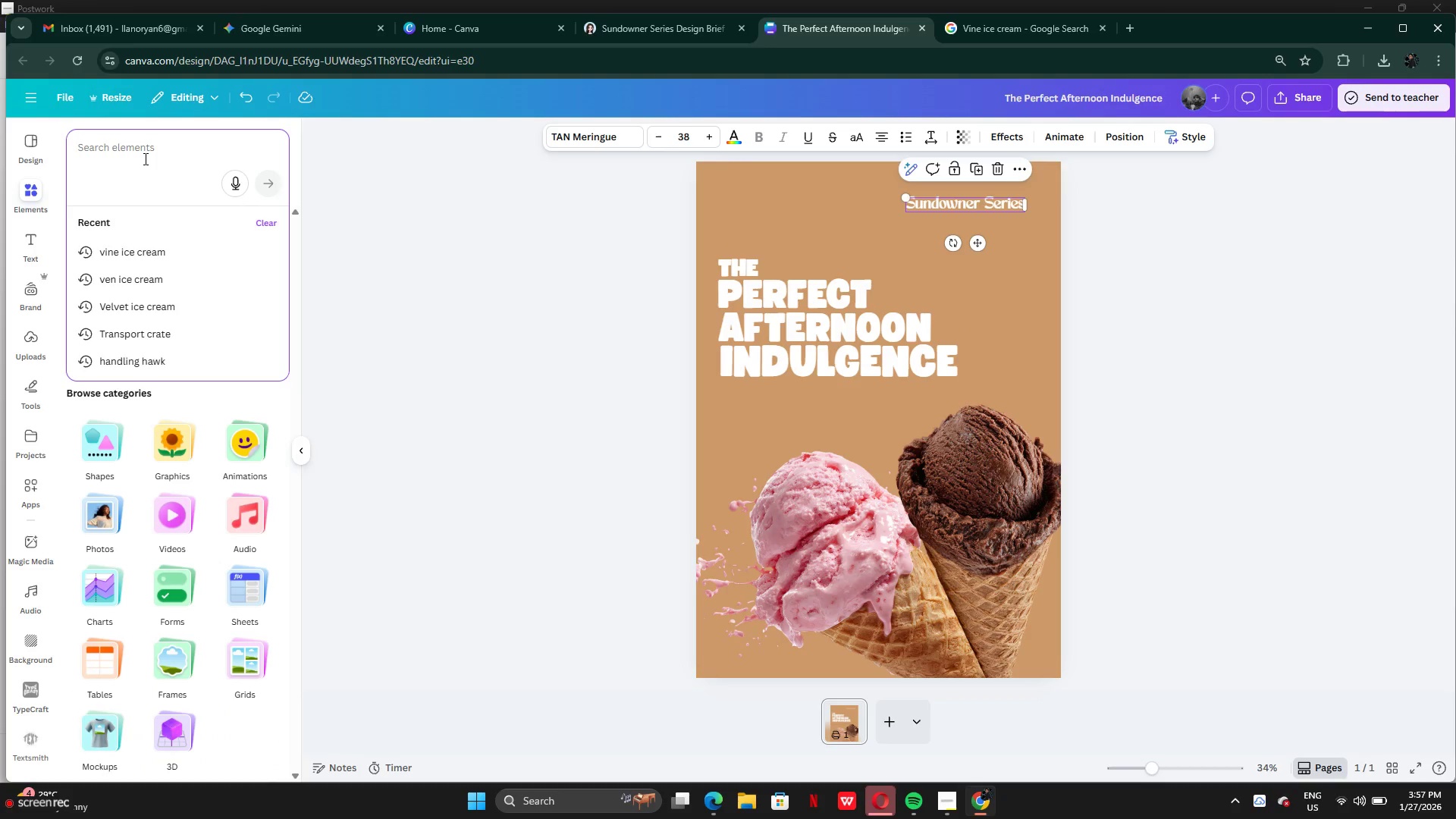 
type(ice cream logo)
 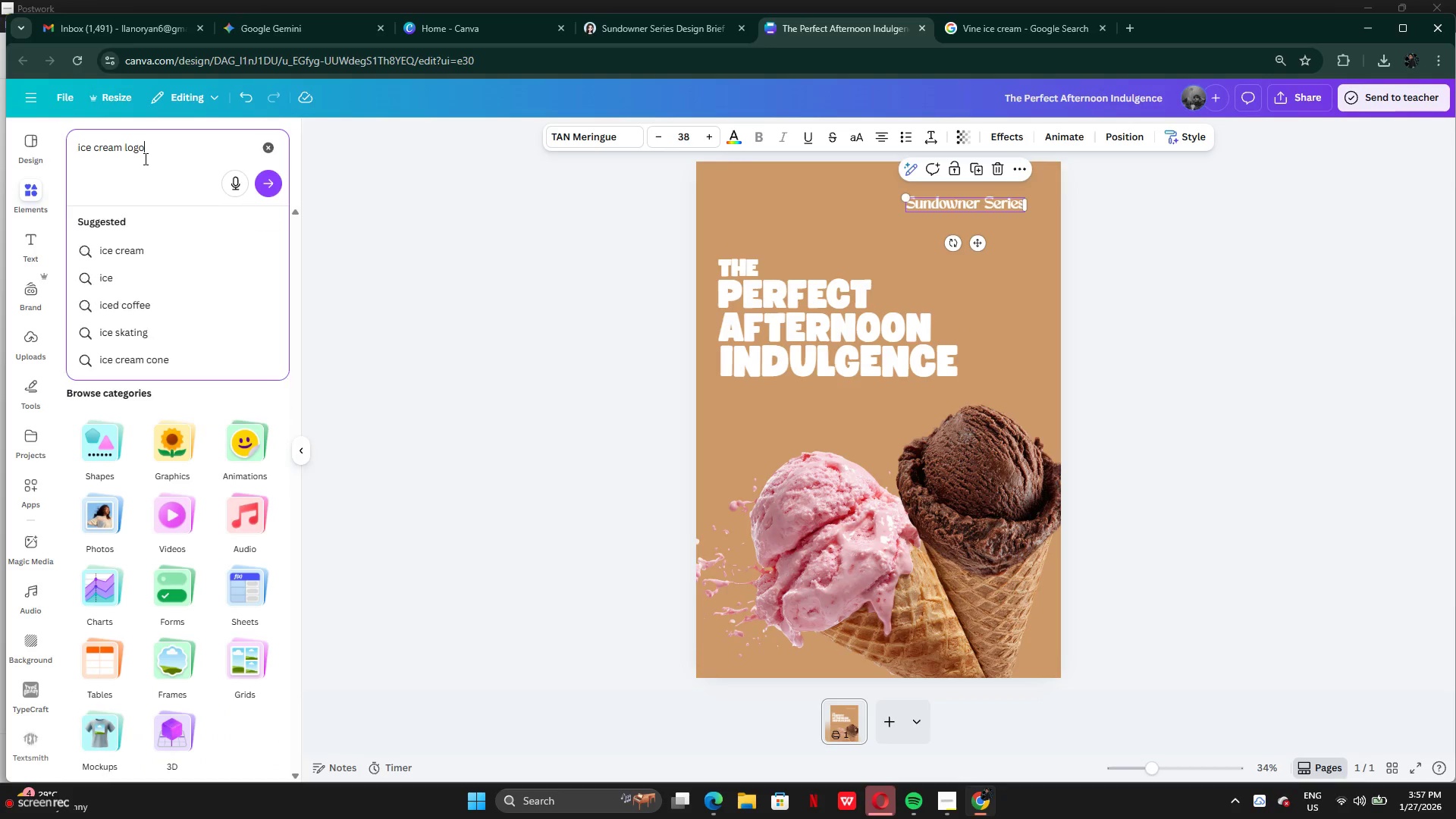 
key(Enter)
 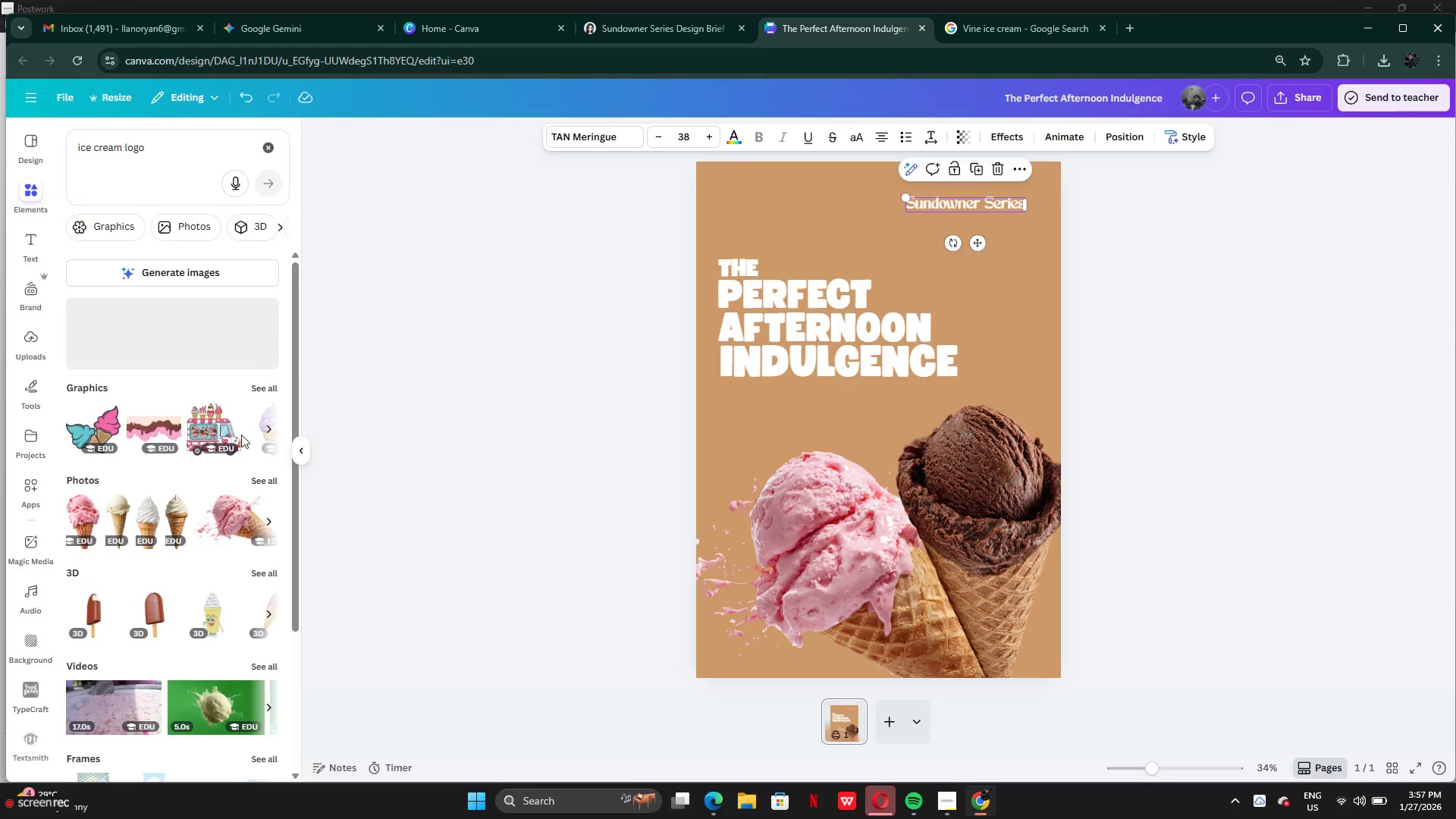 
left_click([258, 391])
 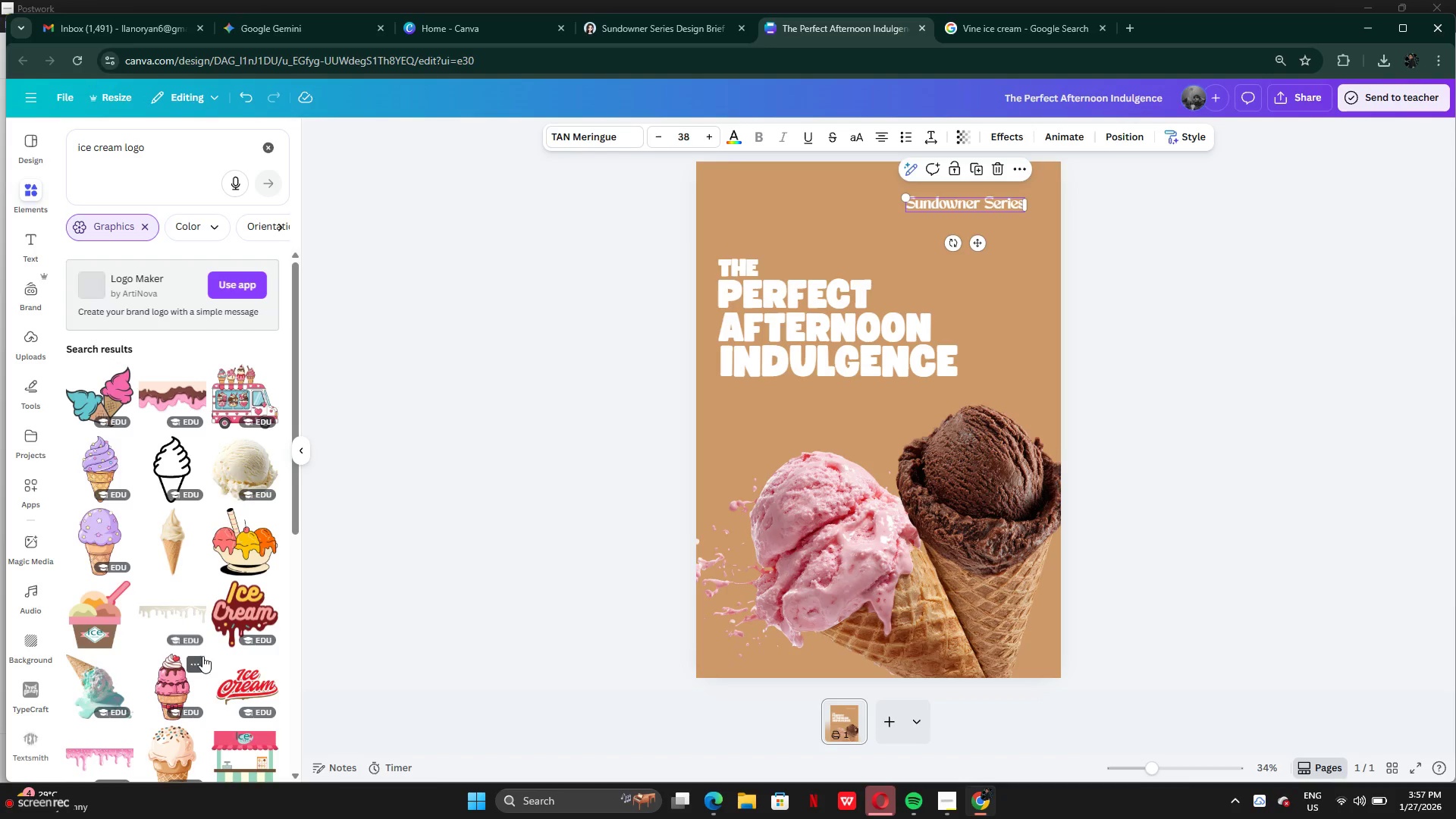 
scroll: coordinate [224, 584], scroll_direction: down, amount: 10.0
 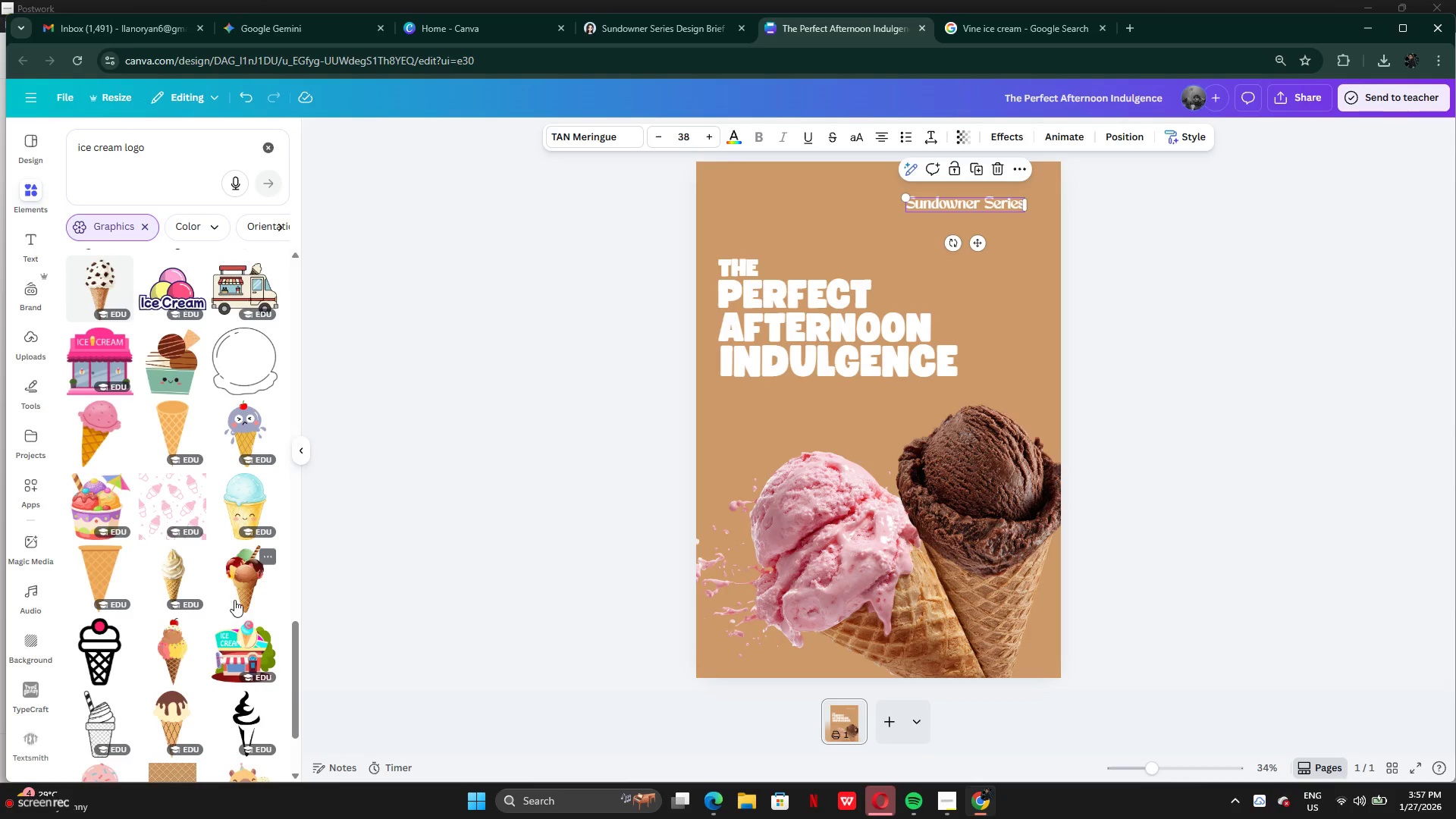 
scroll: coordinate [236, 579], scroll_direction: down, amount: 2.0
 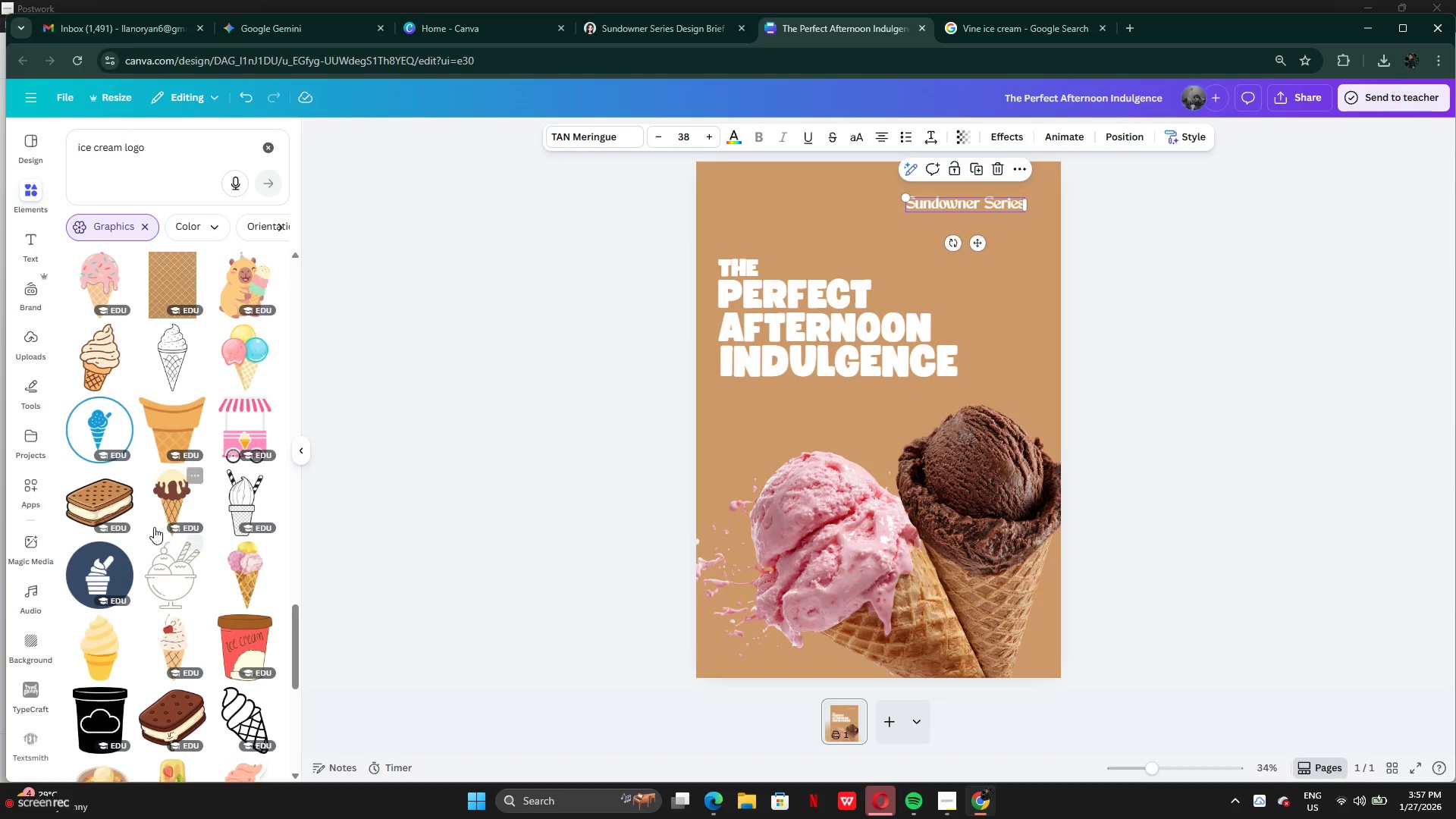 
wait(5.06)
 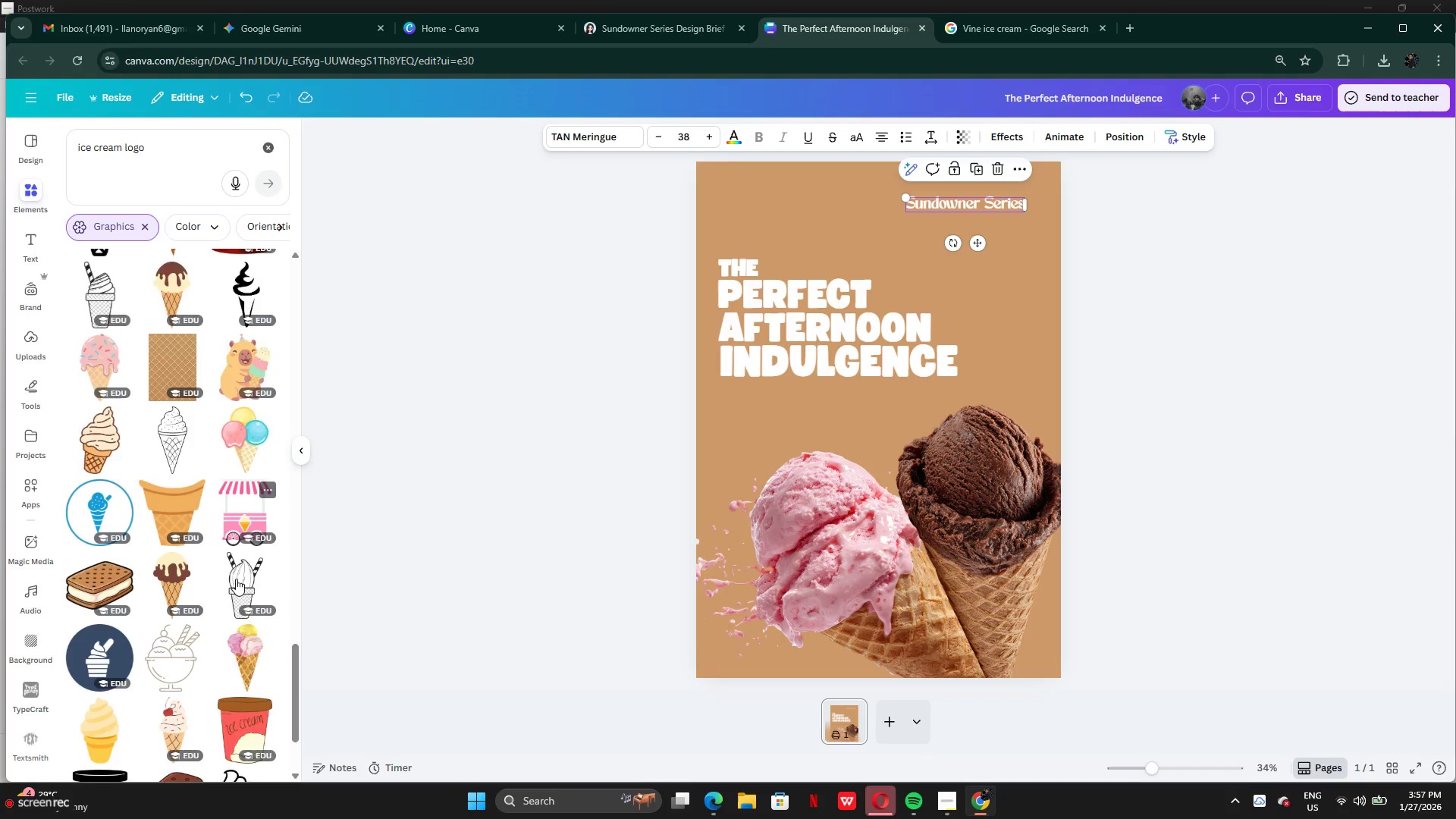 
left_click([99, 576])
 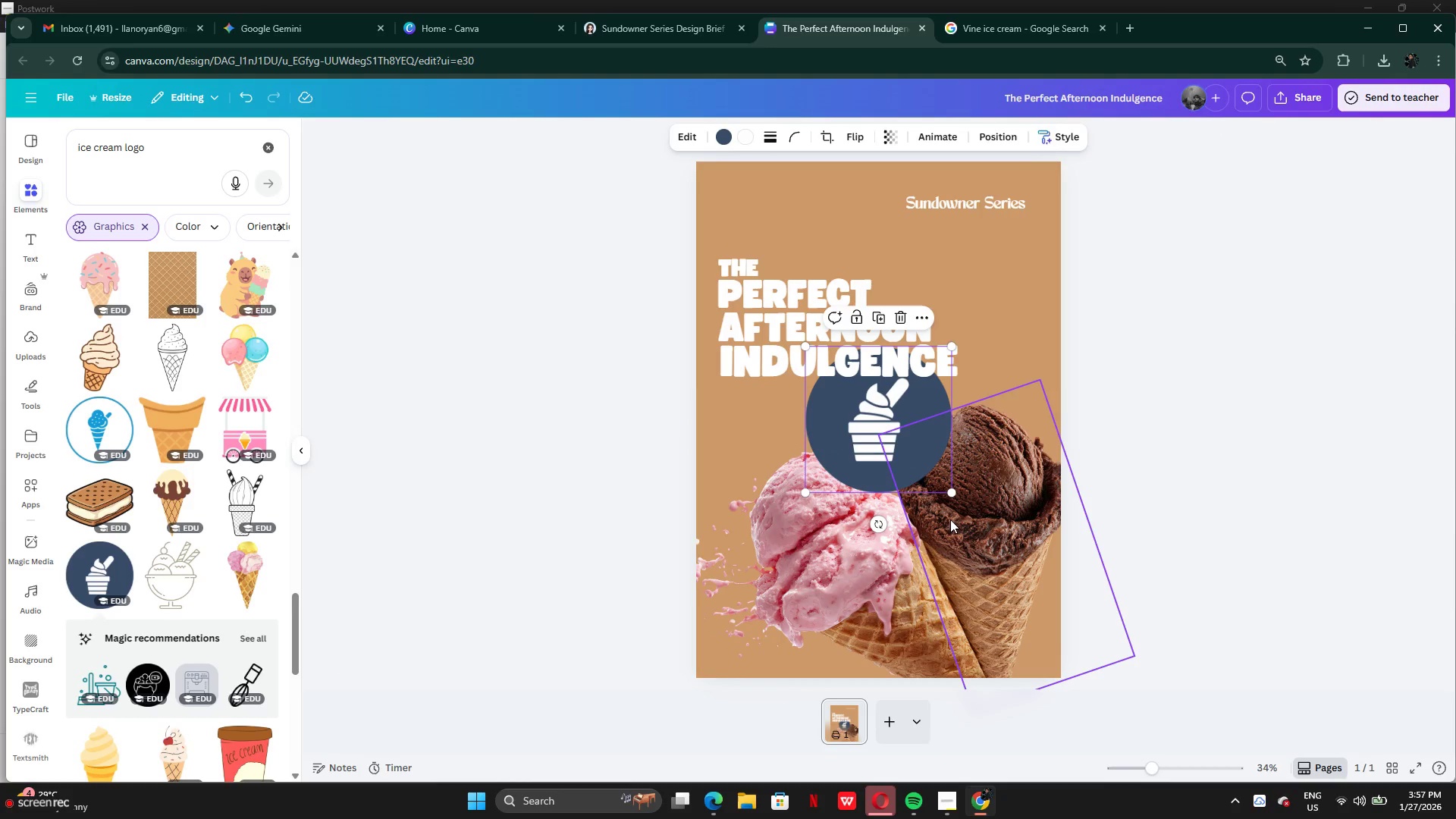 
left_click_drag(start_coordinate=[877, 453], to_coordinate=[933, 291])
 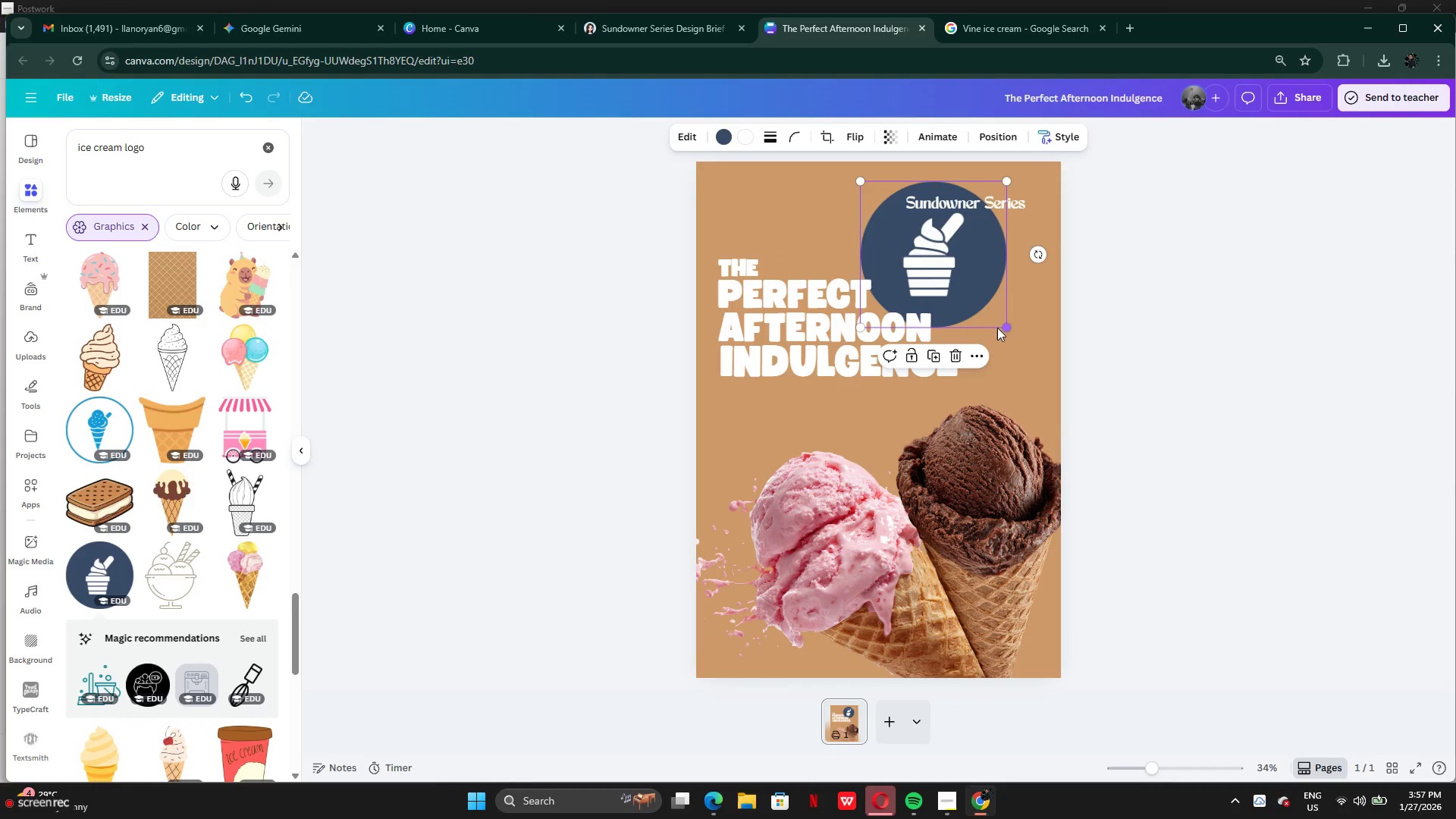 
left_click_drag(start_coordinate=[1007, 324], to_coordinate=[880, 226])
 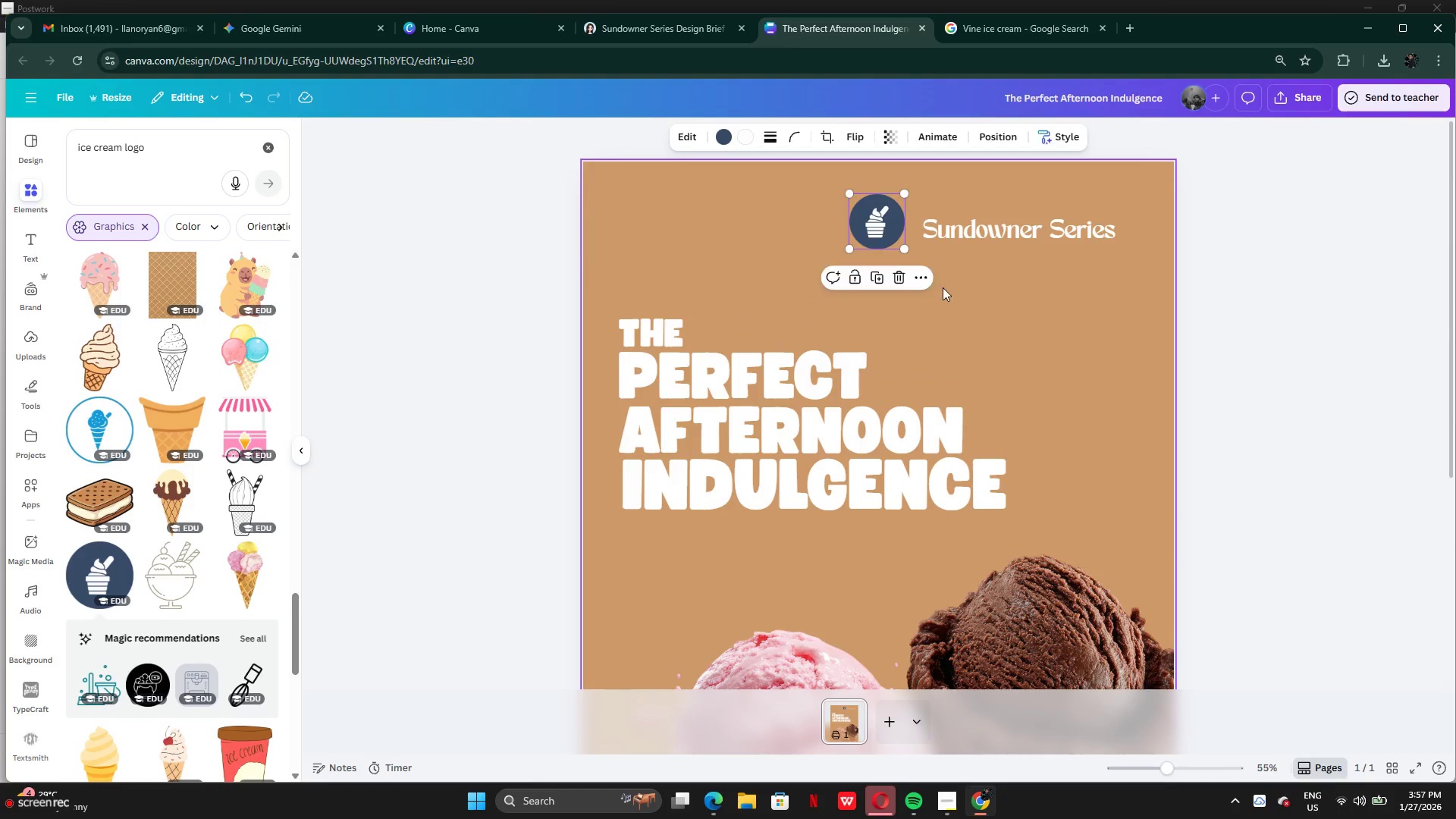 
left_click_drag(start_coordinate=[877, 223], to_coordinate=[645, 219])
 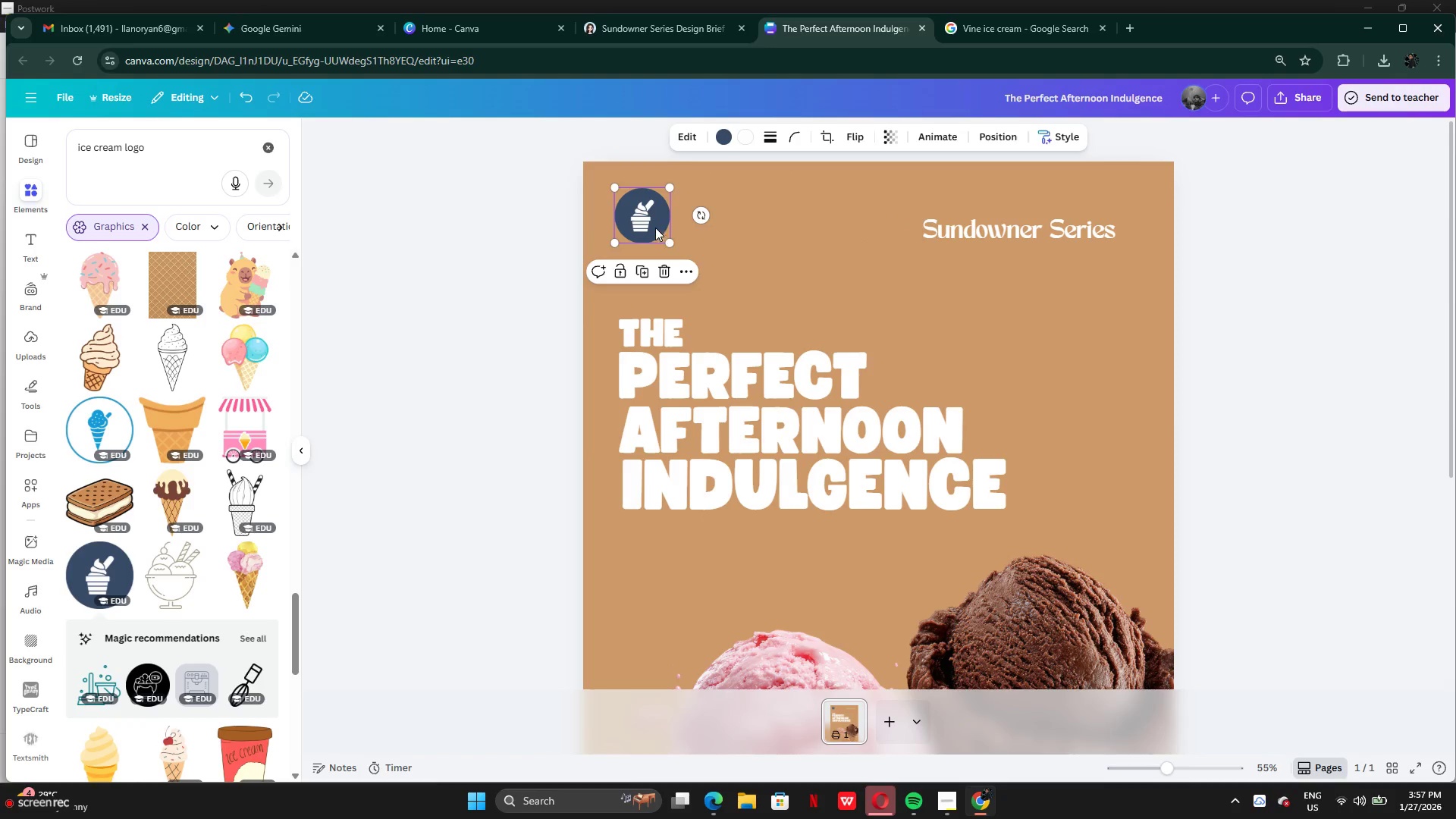 
left_click_drag(start_coordinate=[648, 227], to_coordinate=[1128, 213])
 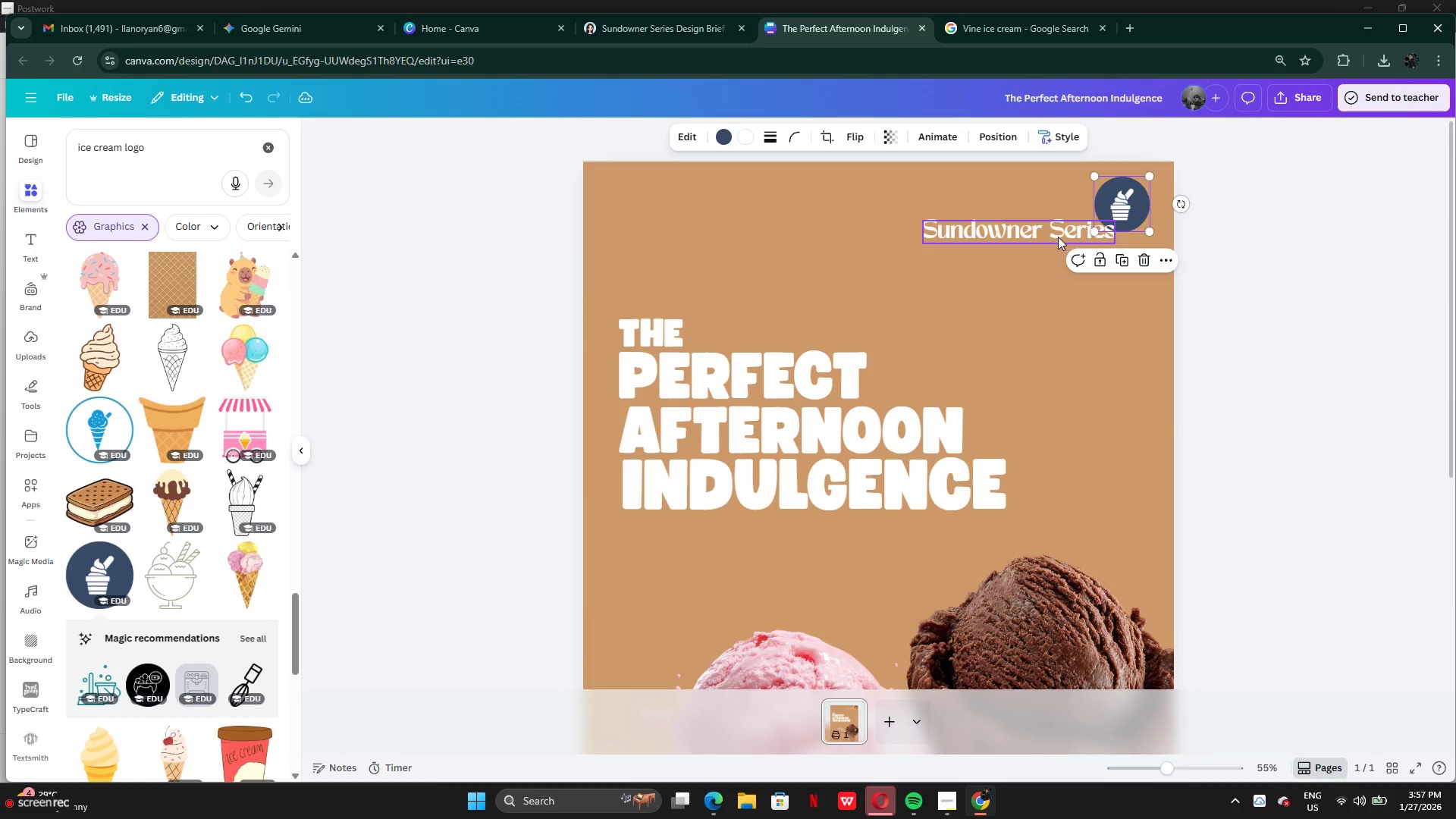 
left_click_drag(start_coordinate=[1057, 235], to_coordinate=[1028, 204])
 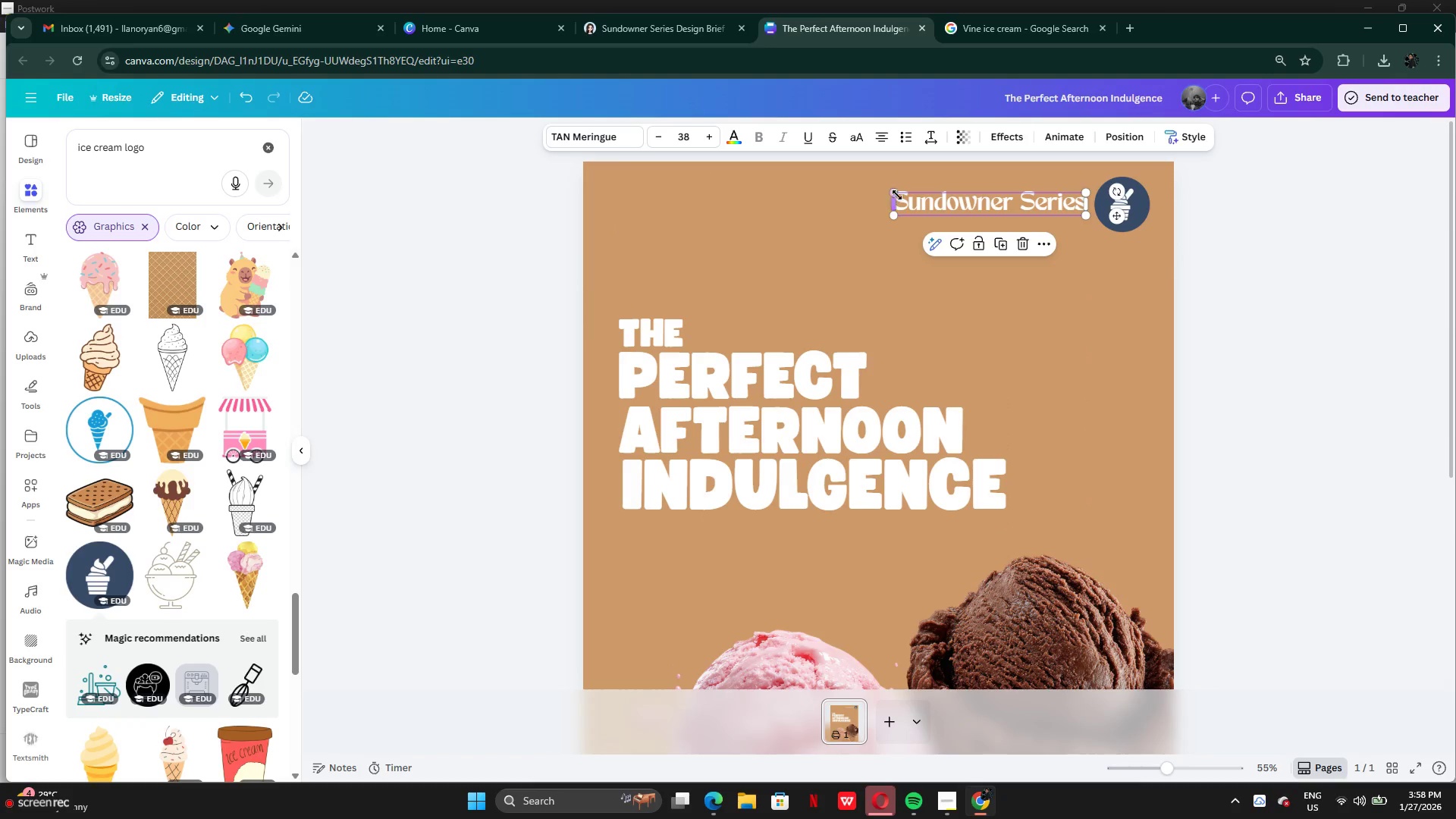 
left_click_drag(start_coordinate=[897, 193], to_coordinate=[951, 202])
 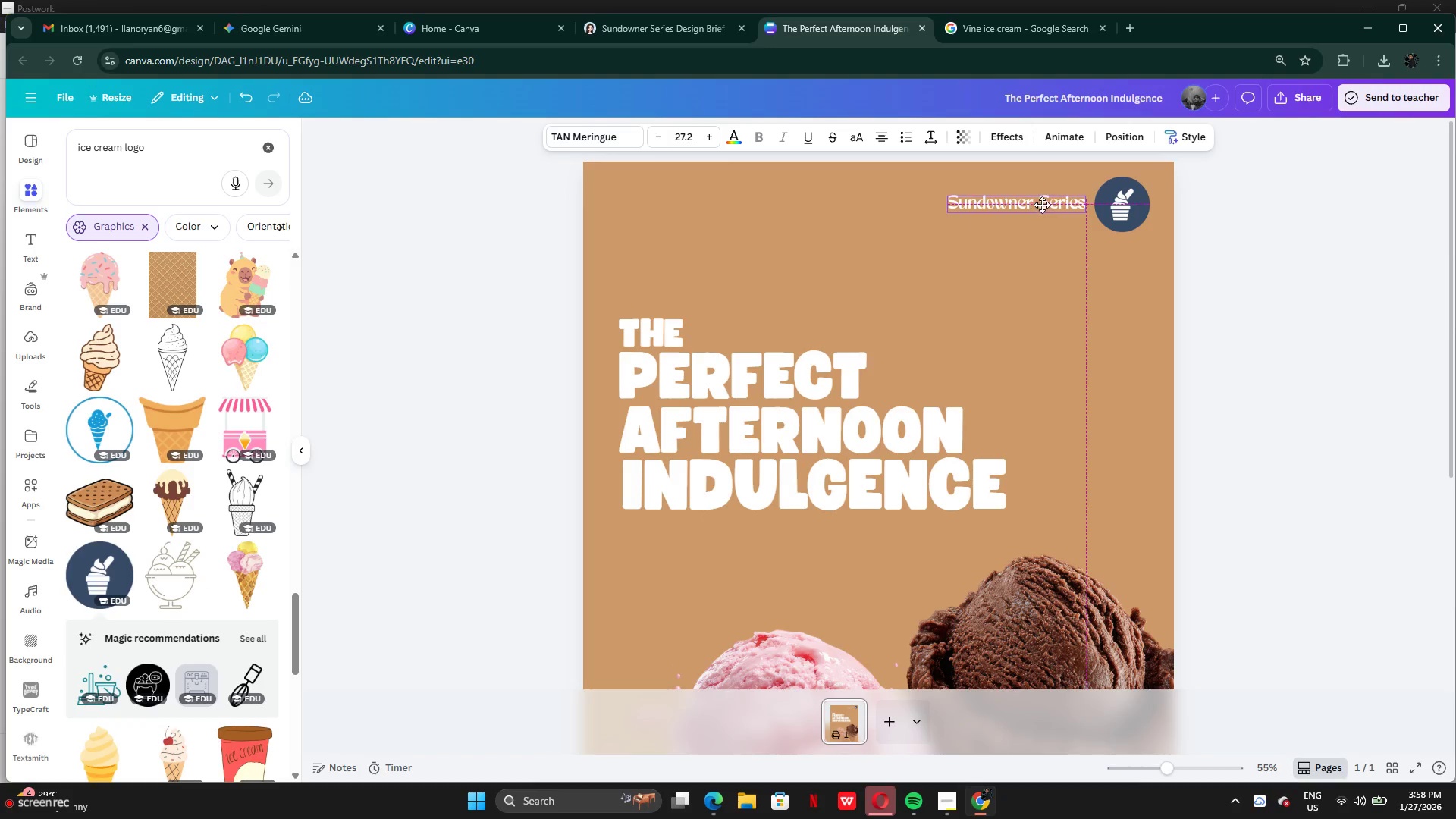 
left_click([1139, 219])
 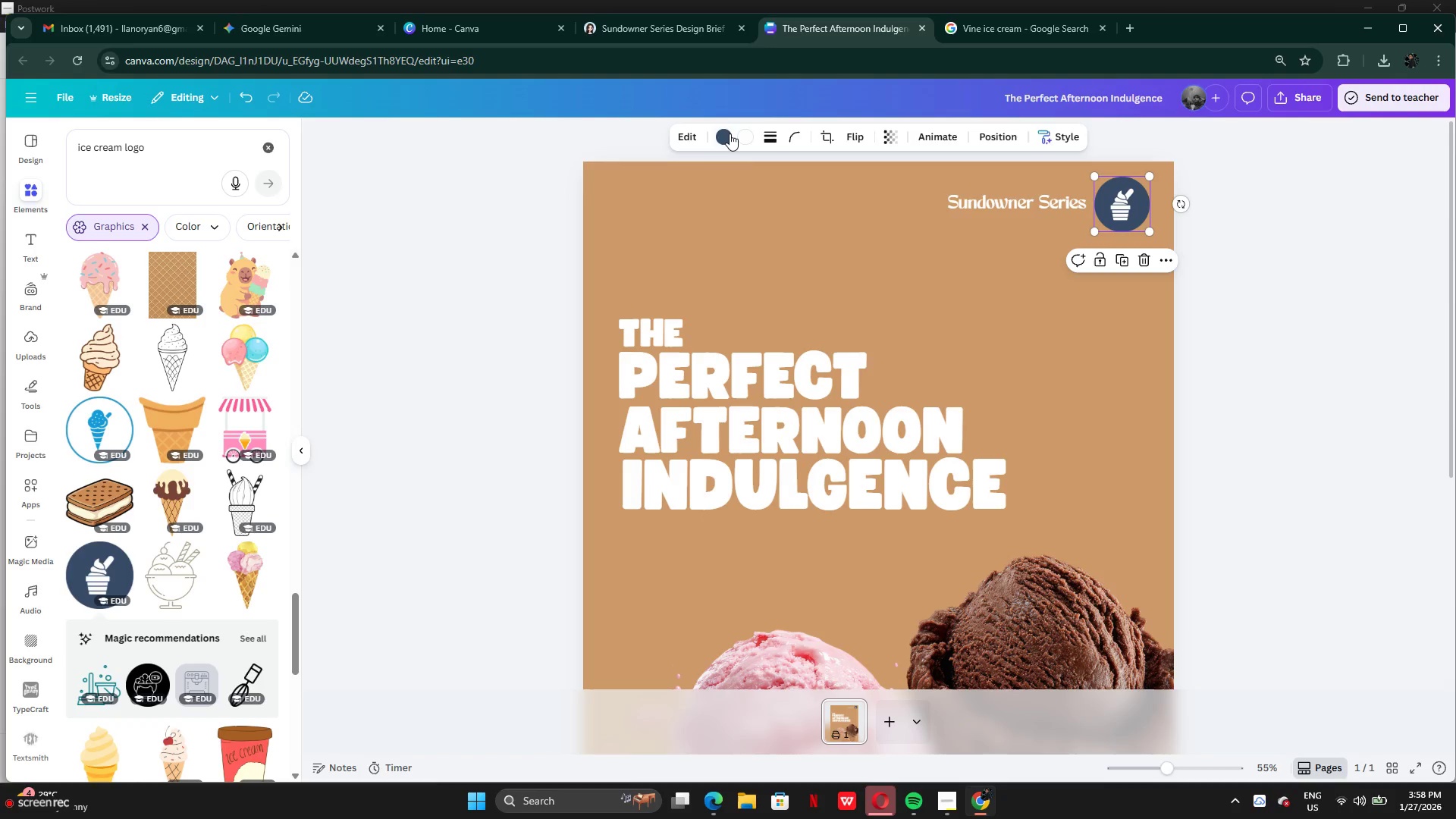 
left_click([727, 133])
 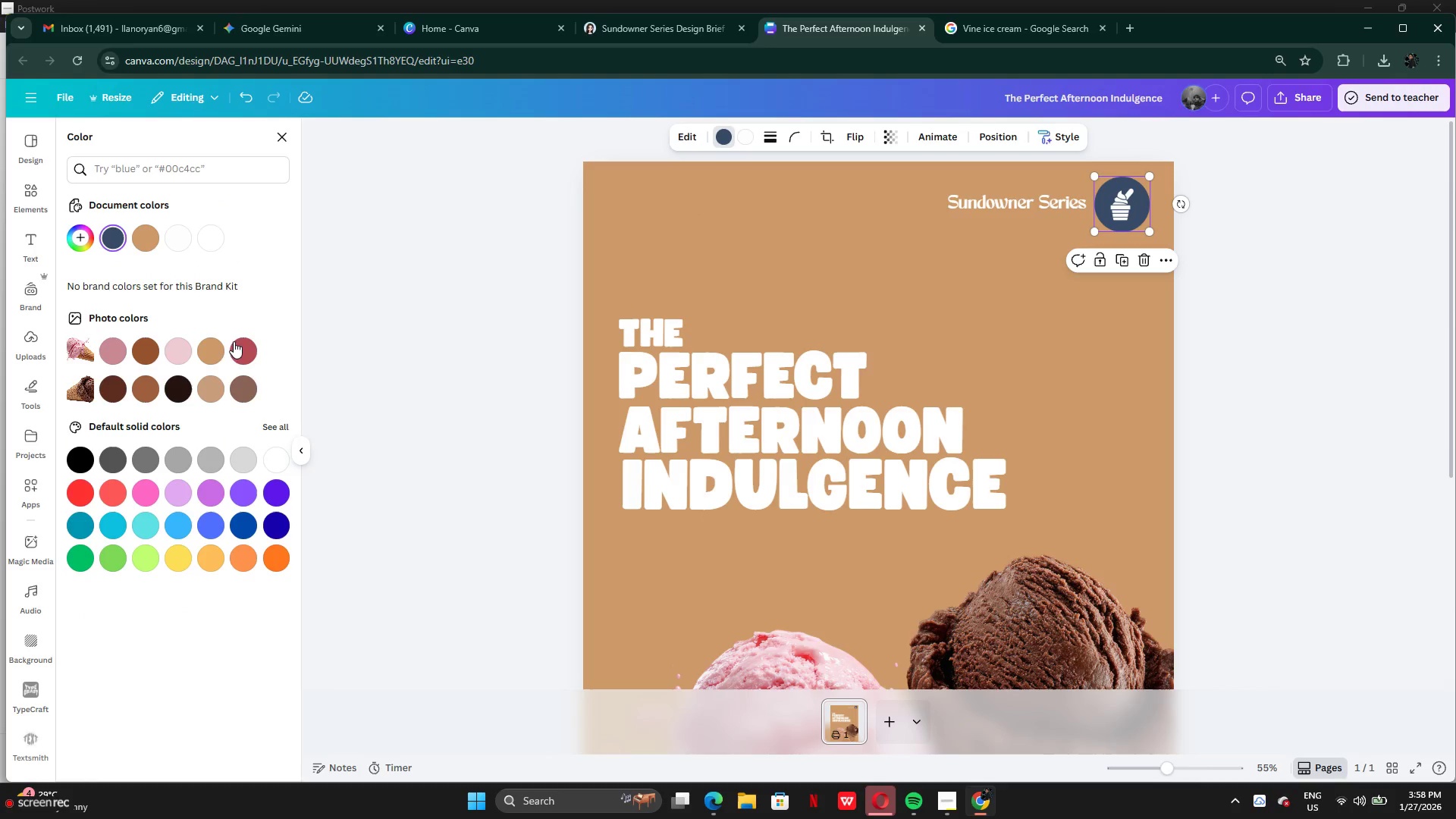 
left_click([214, 347])
 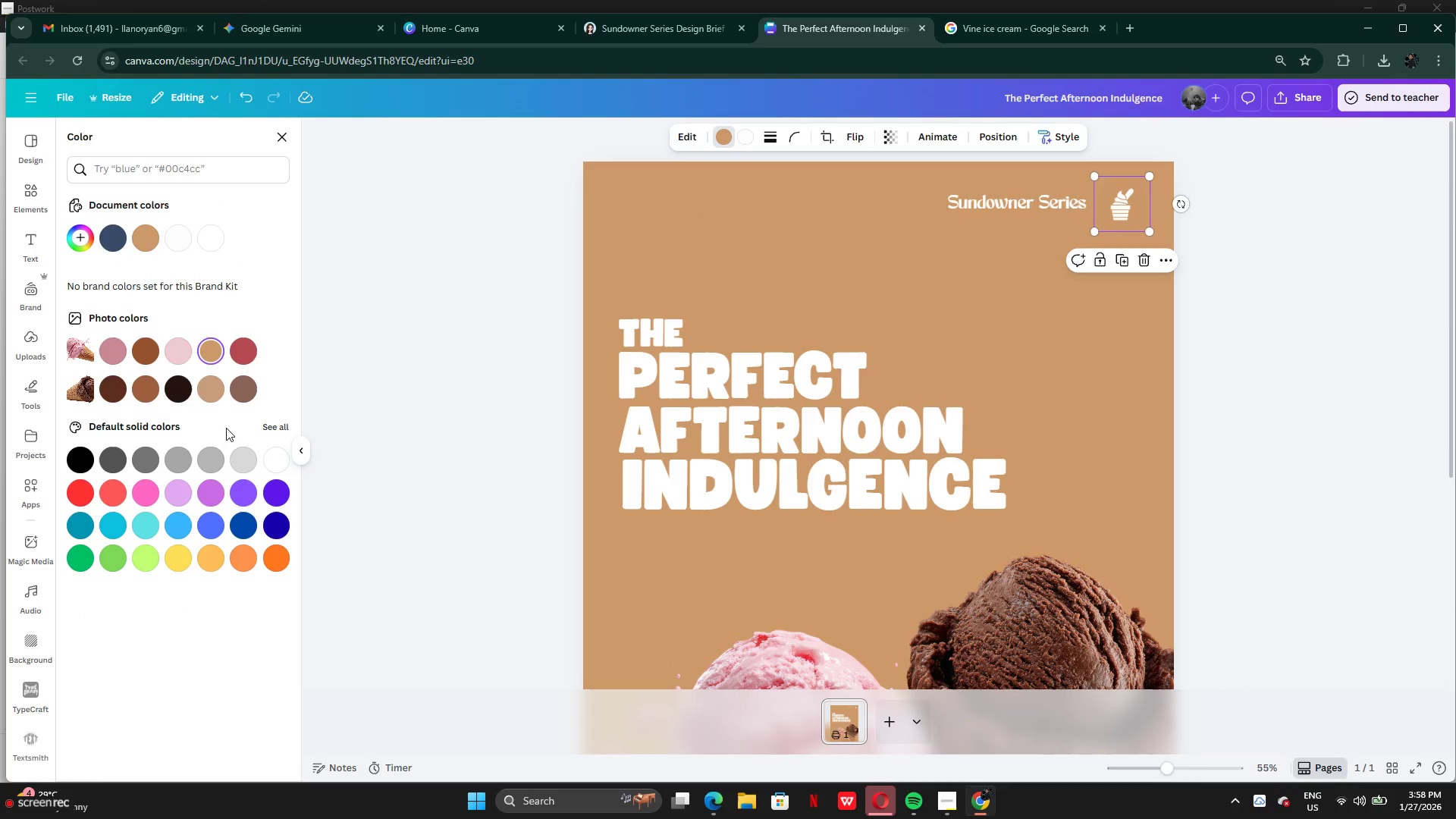 
left_click([268, 557])
 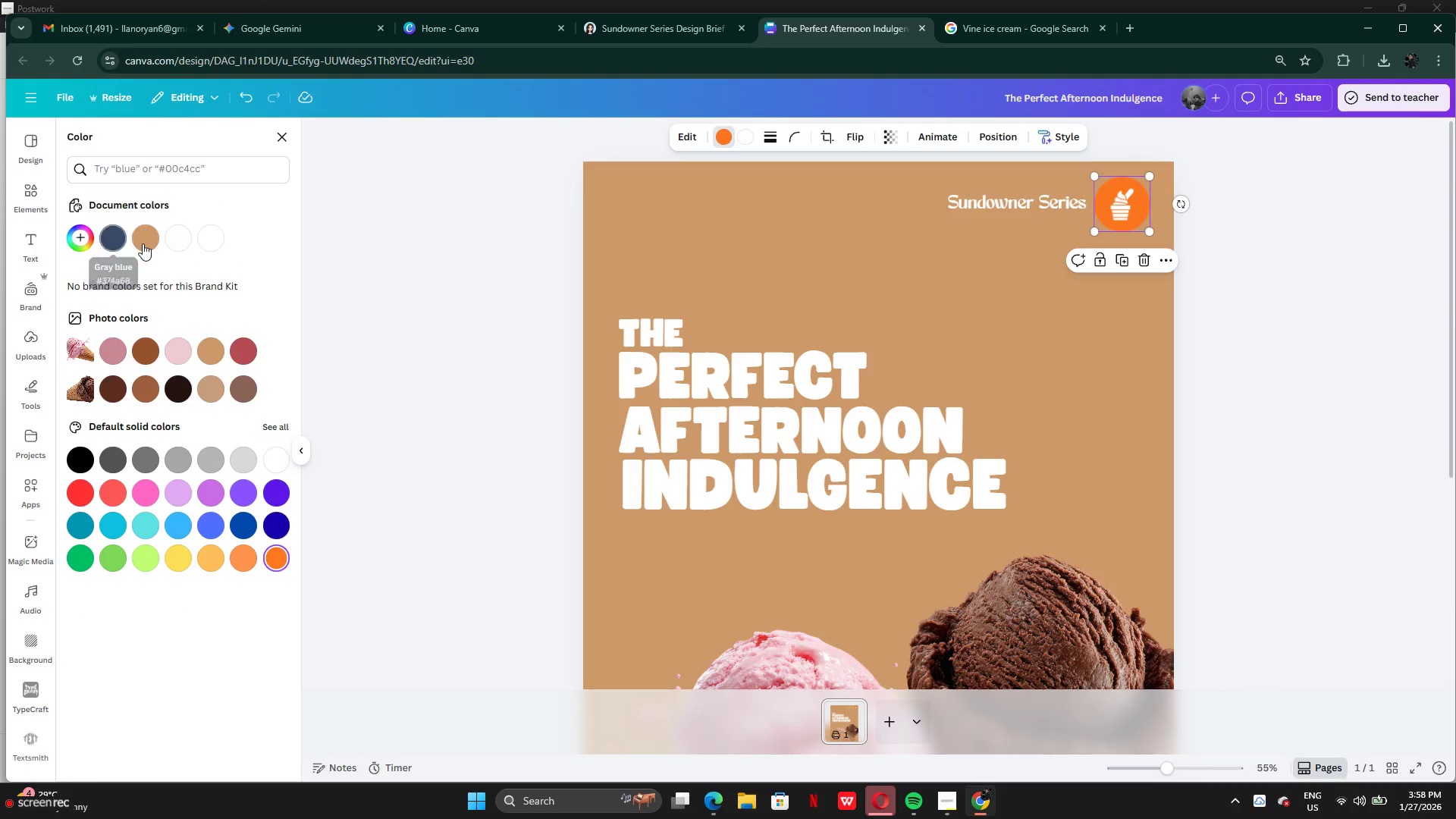 
left_click([115, 344])
 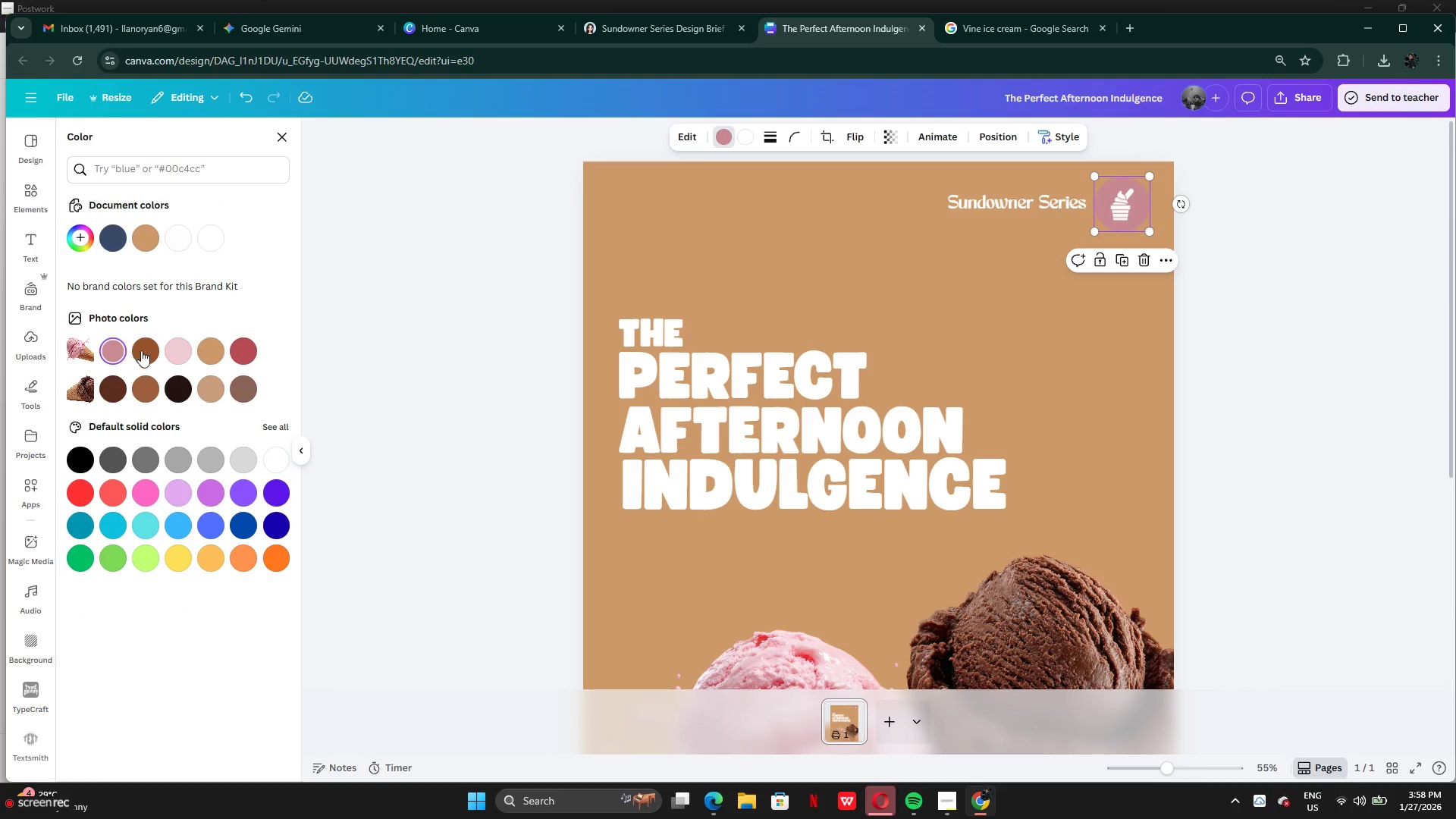 
left_click([187, 356])
 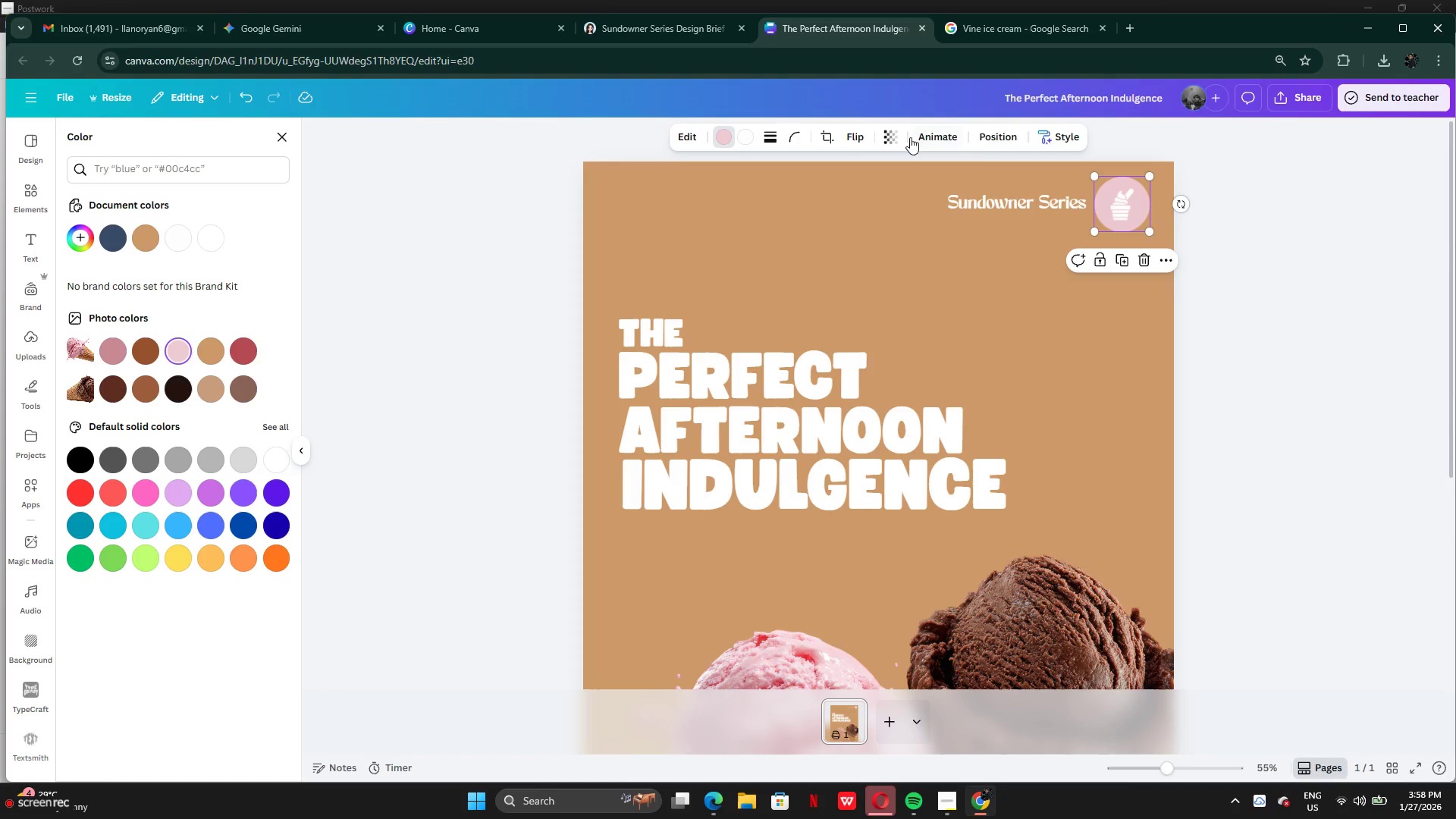 
left_click([747, 140])
 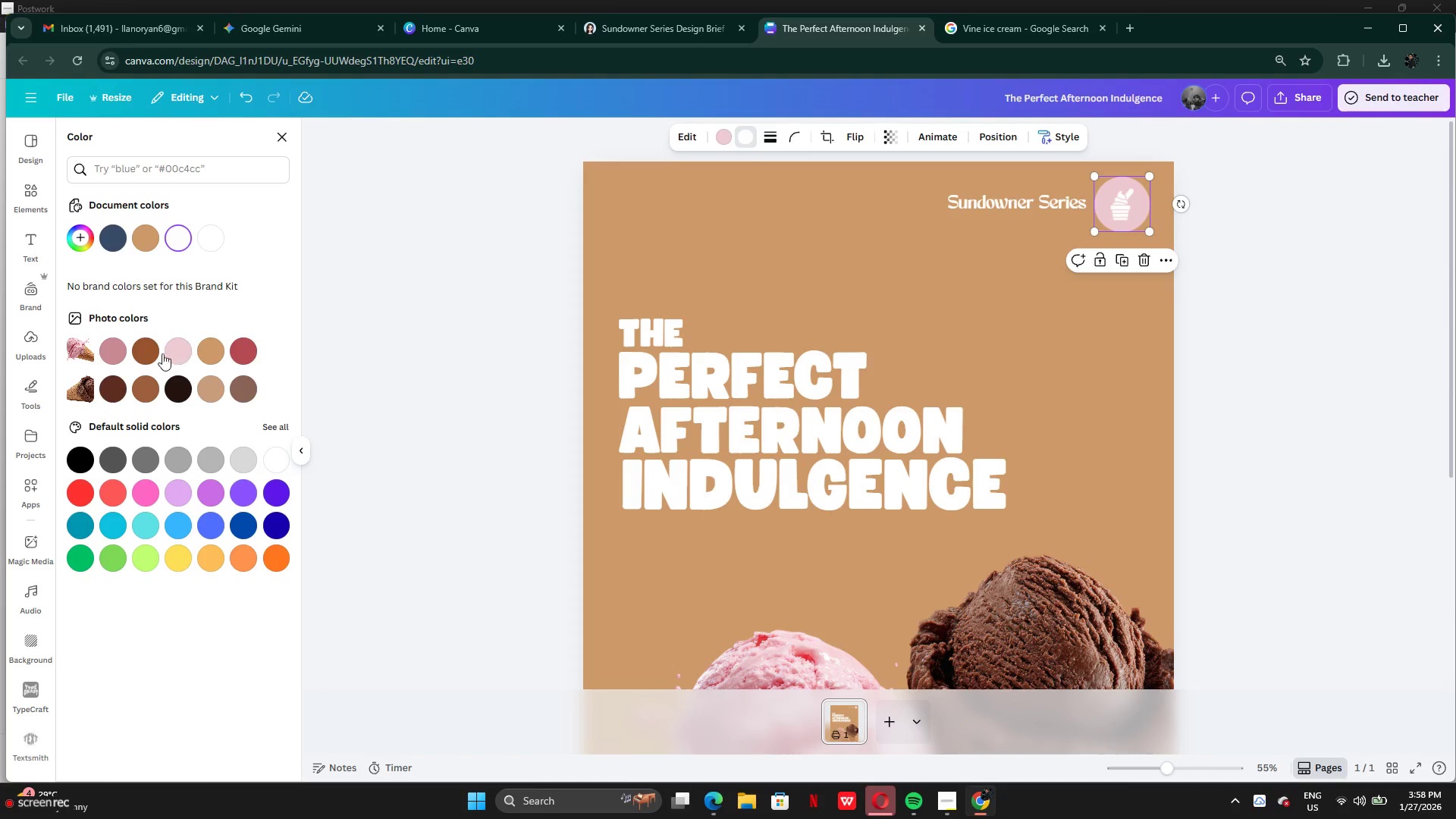 
left_click([144, 354])
 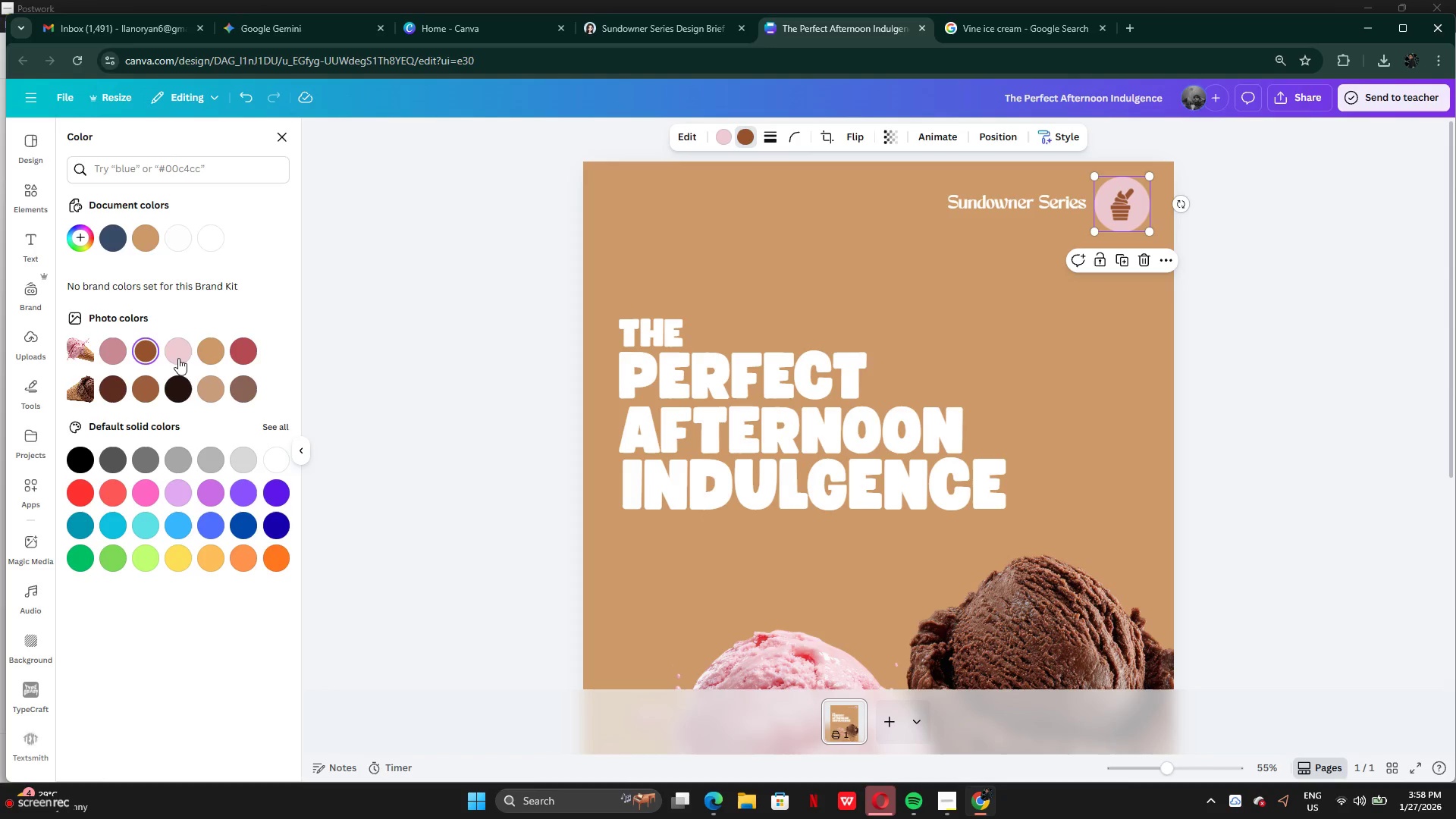 
left_click([211, 356])
 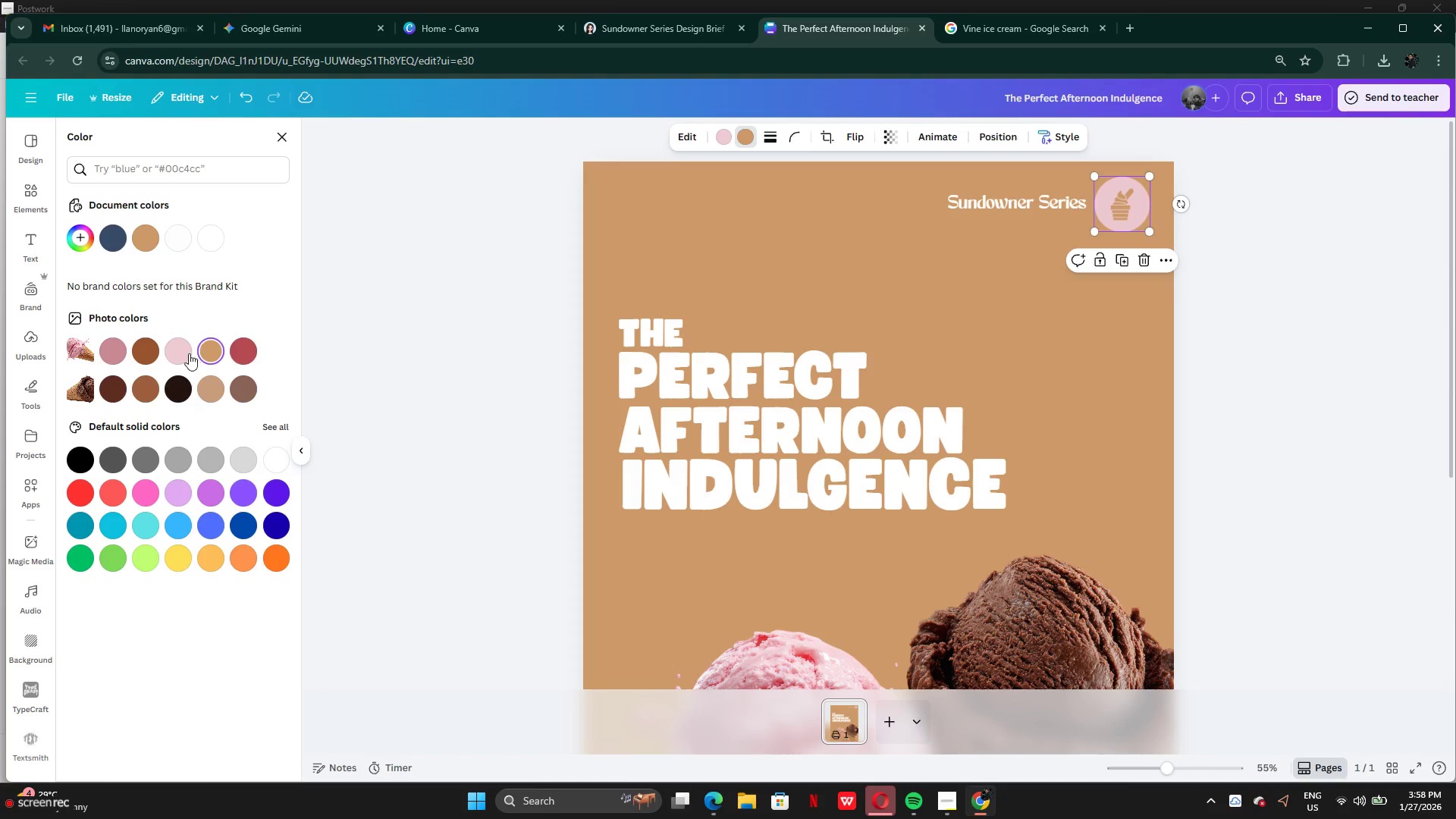 
mouse_move([170, 351])
 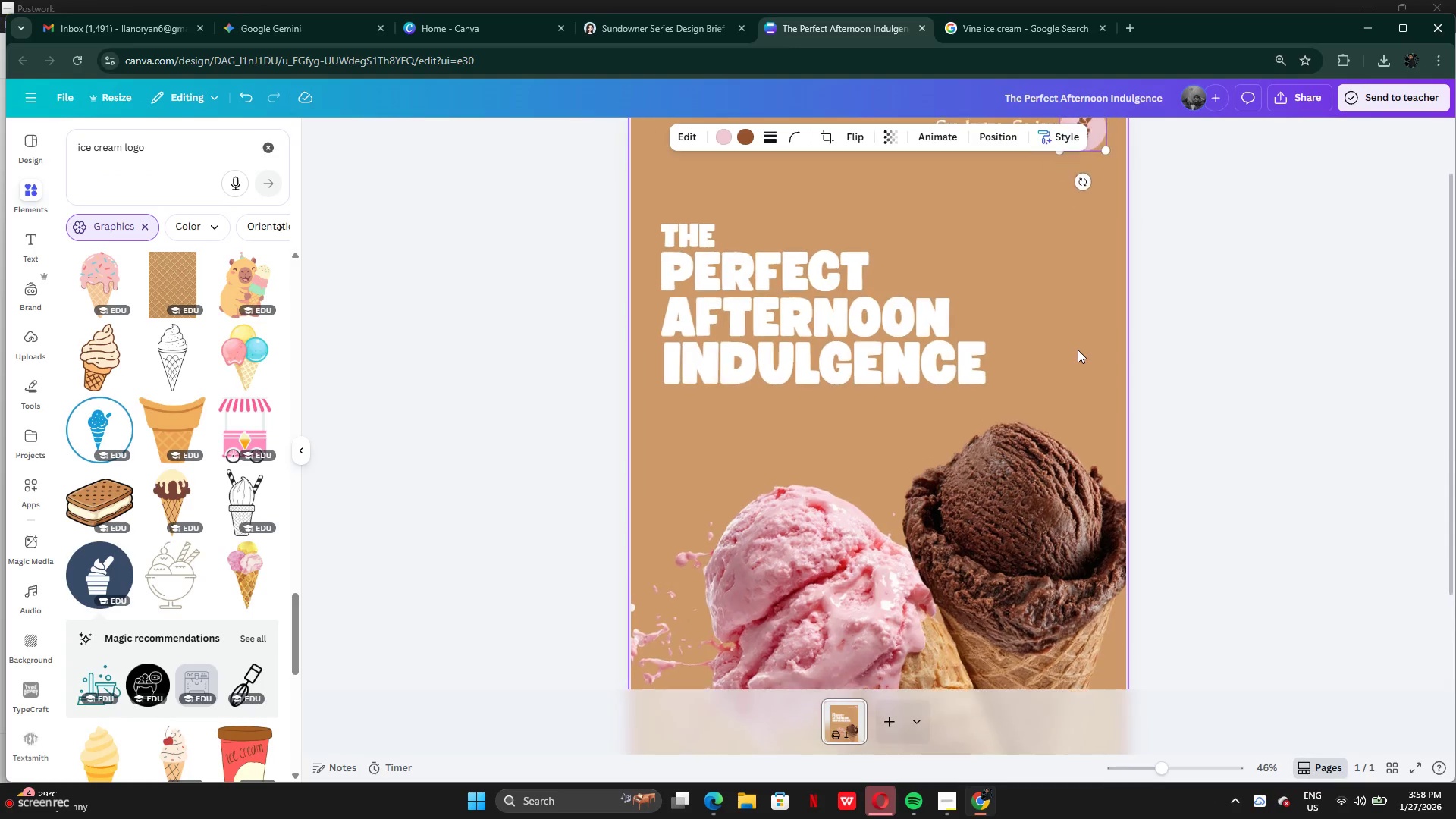 
key(Control+Z)
 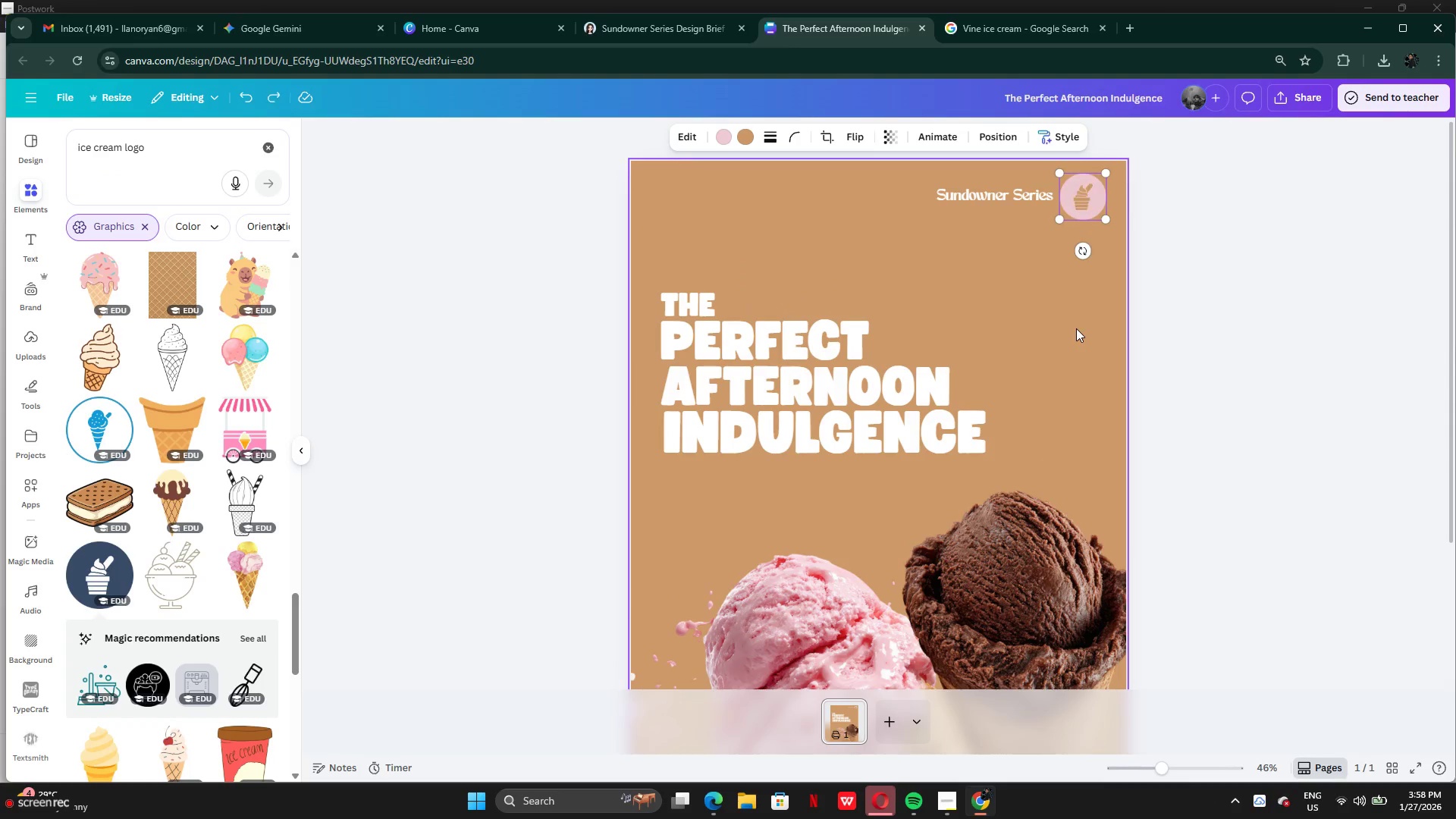 
key(Control+Z)
 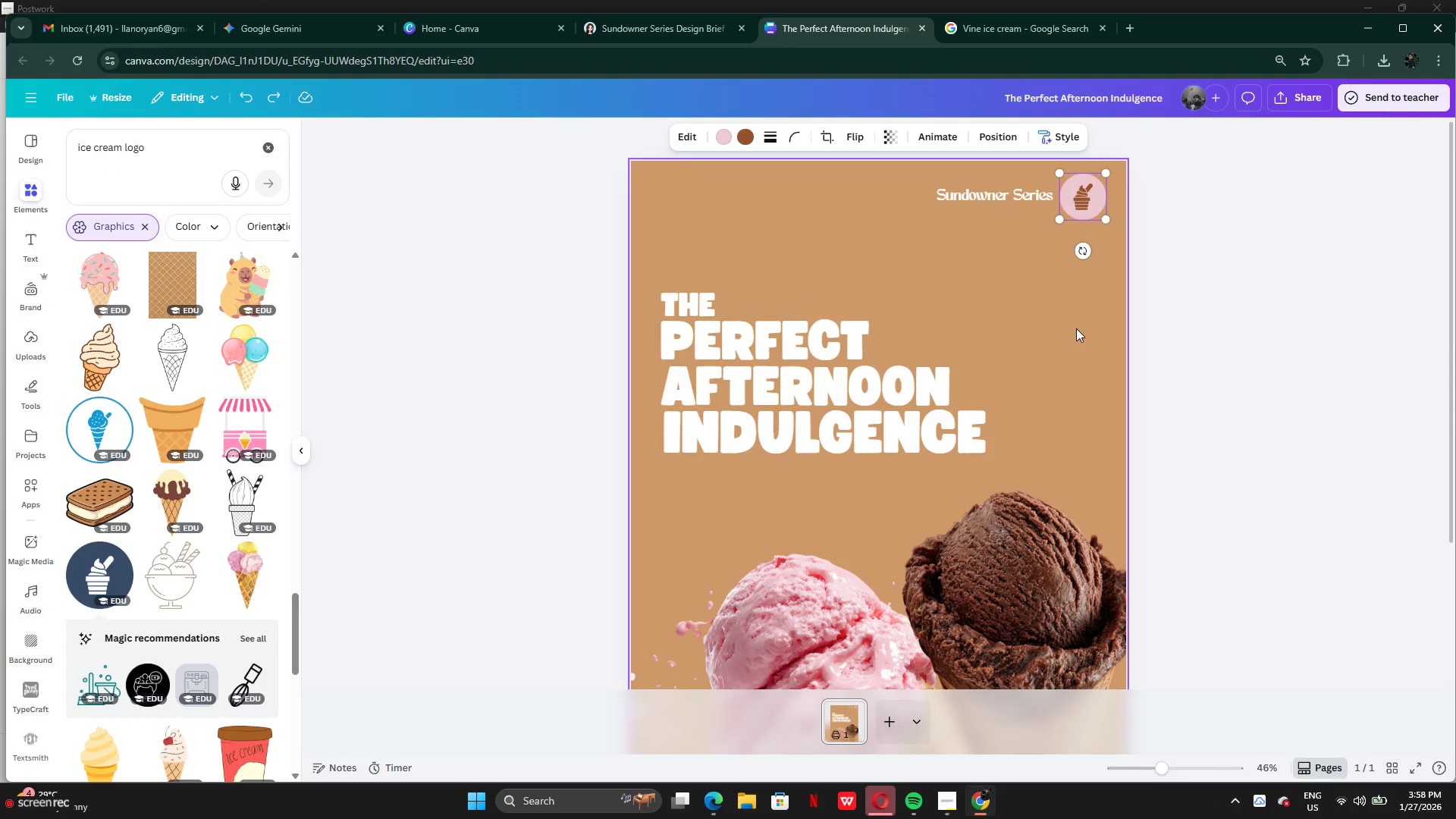 
key(Control+Z)
 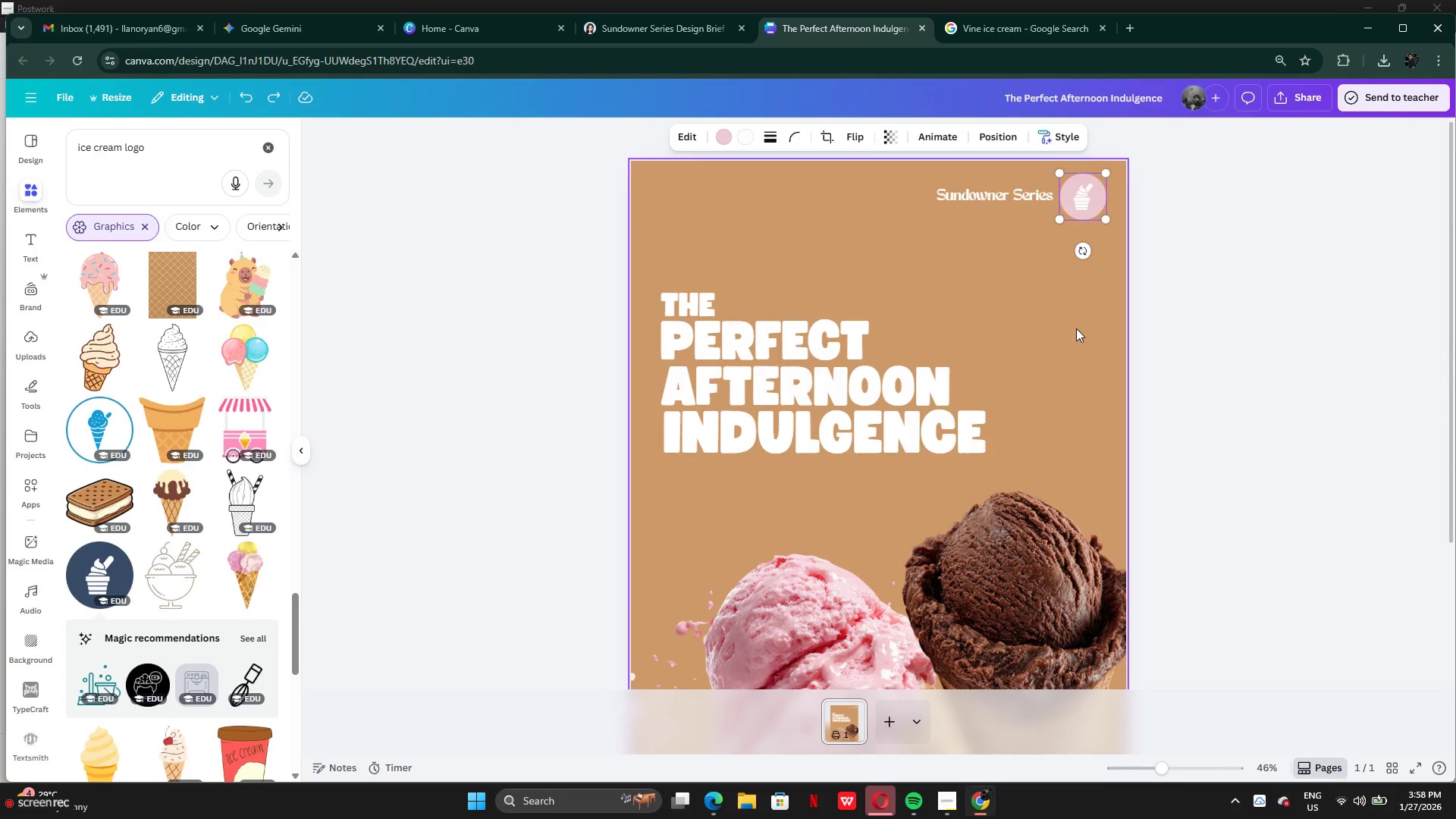 
key(Control+Z)
 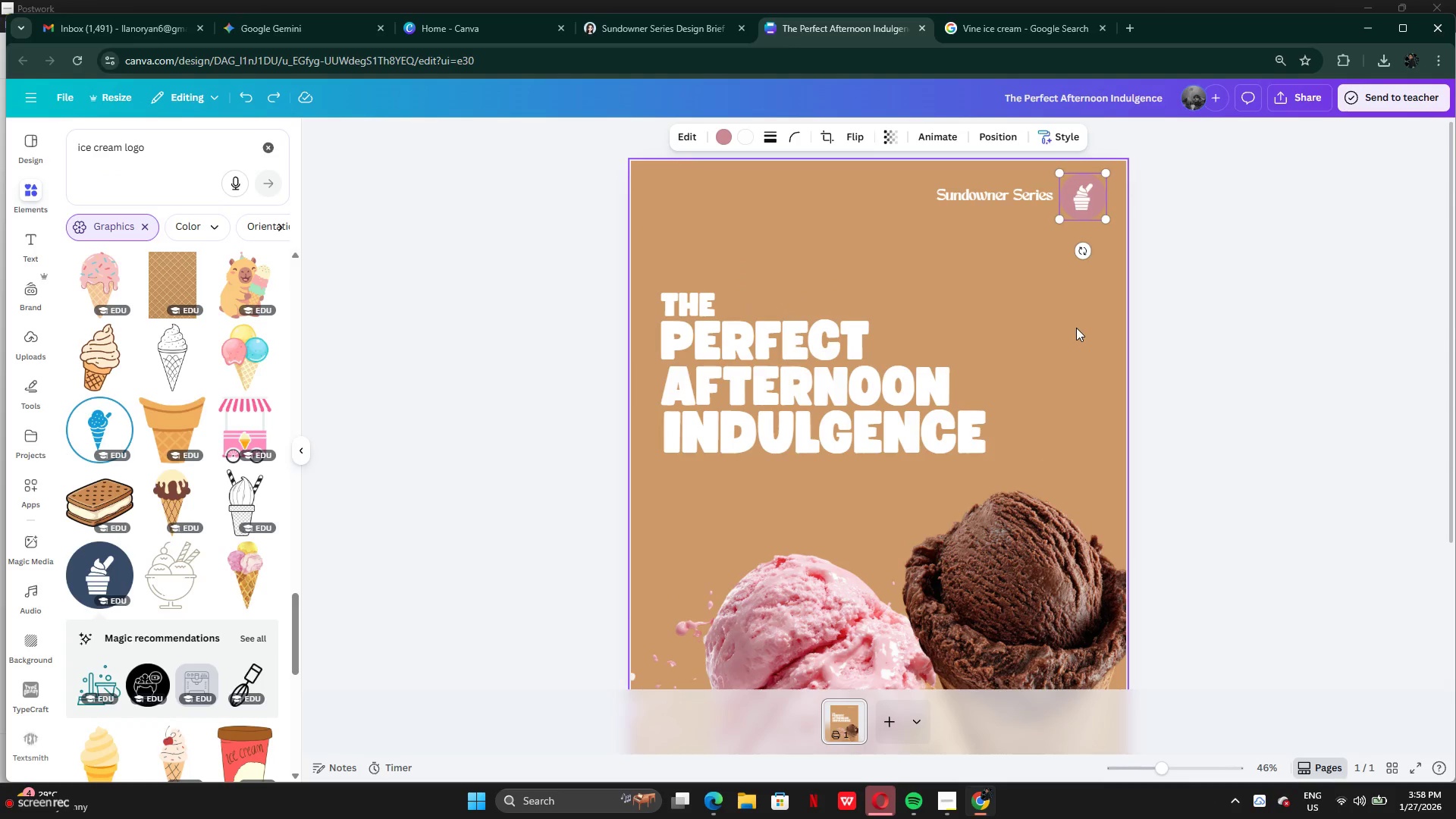 
key(Control+Z)
 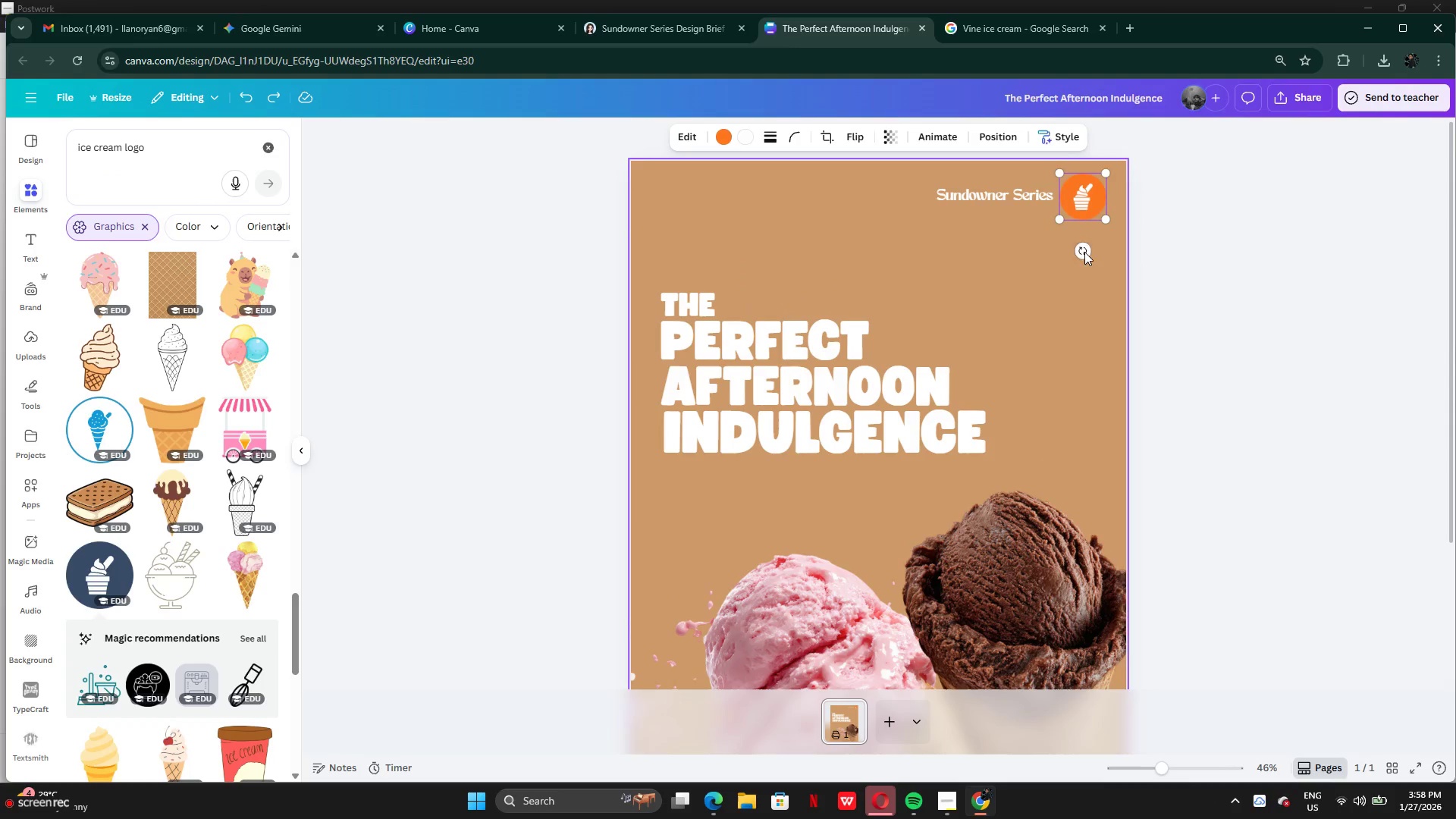 
key(Control+Z)
 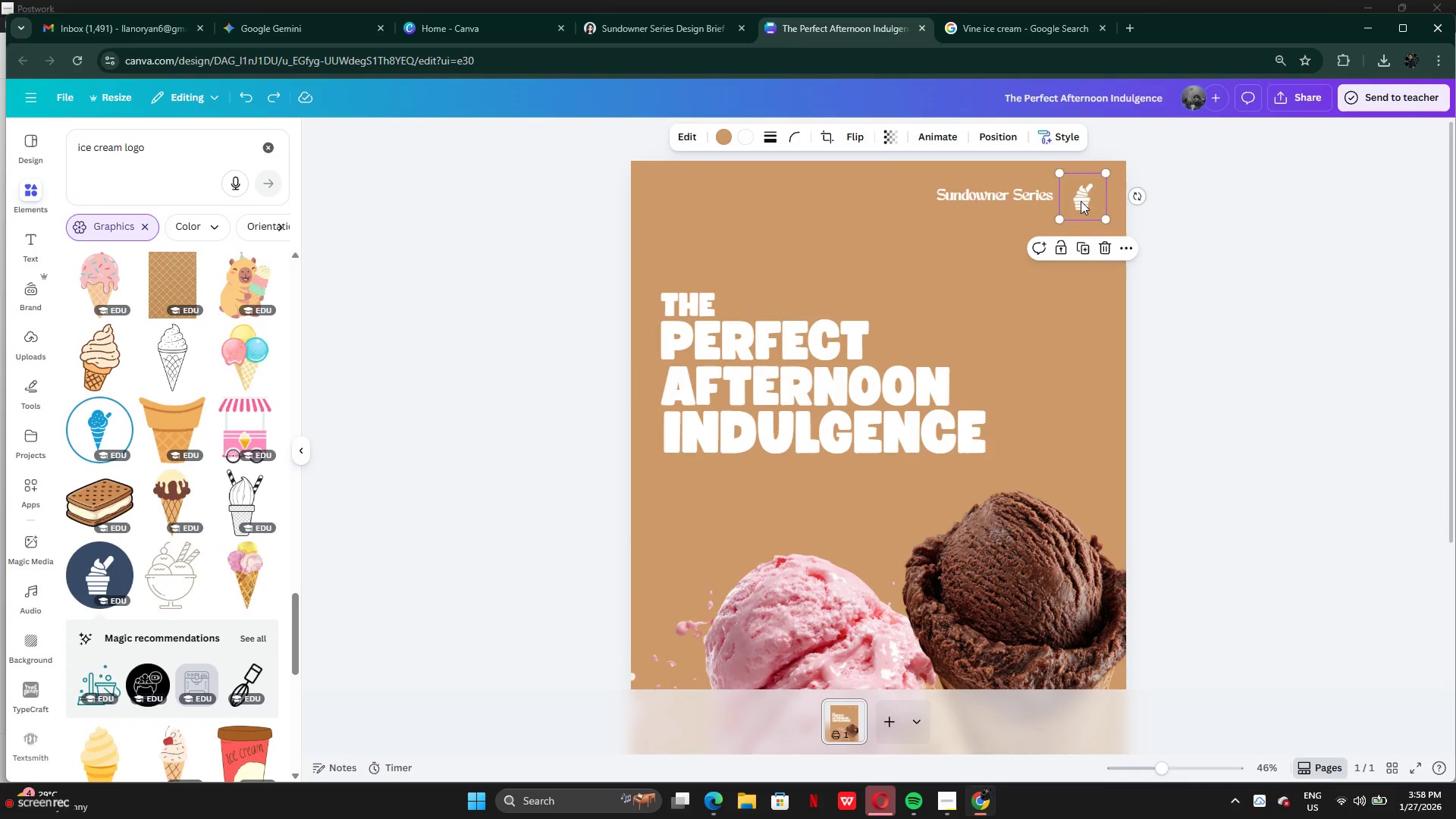 
key(Control+Z)
 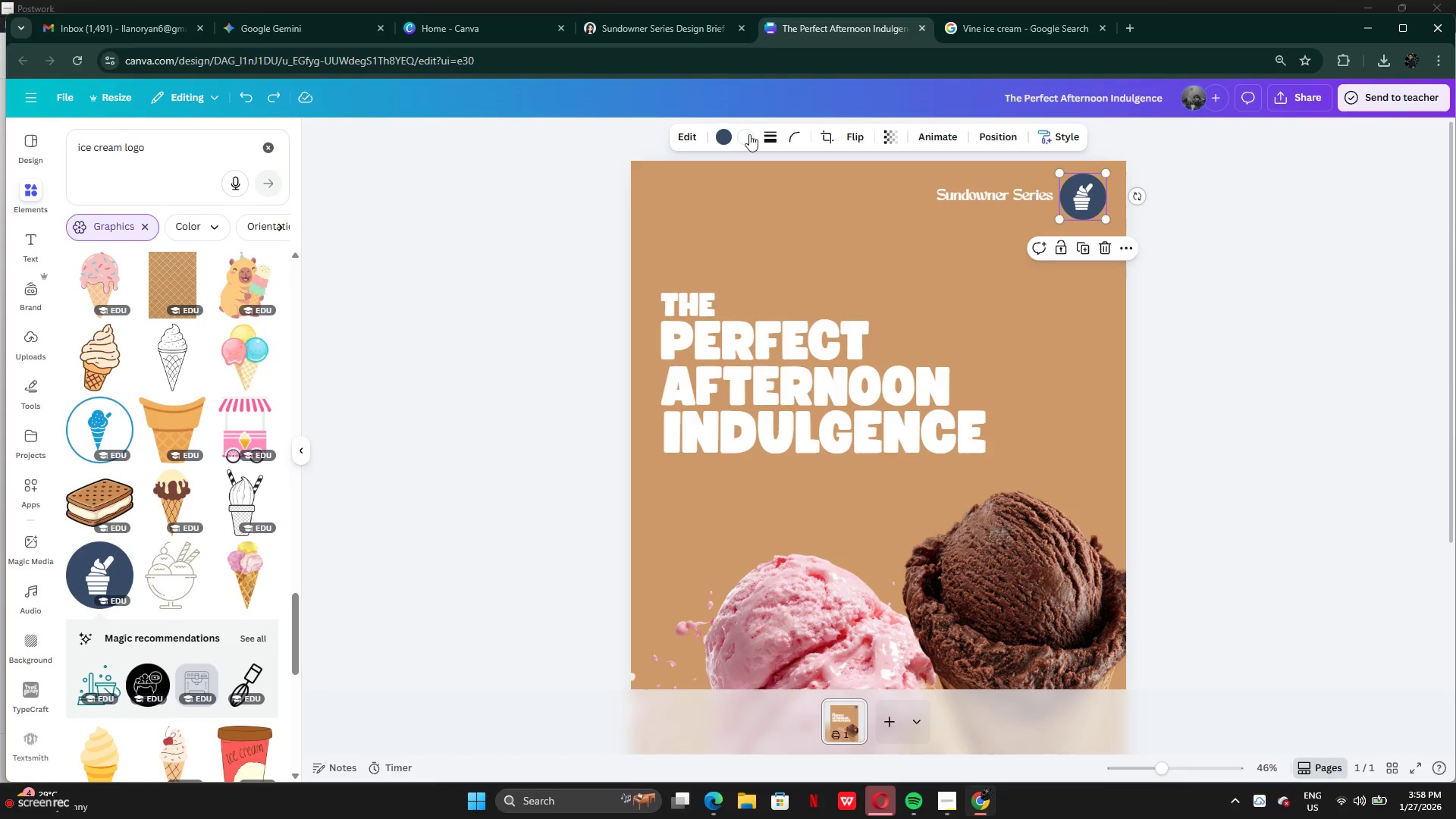 
left_click([728, 136])
 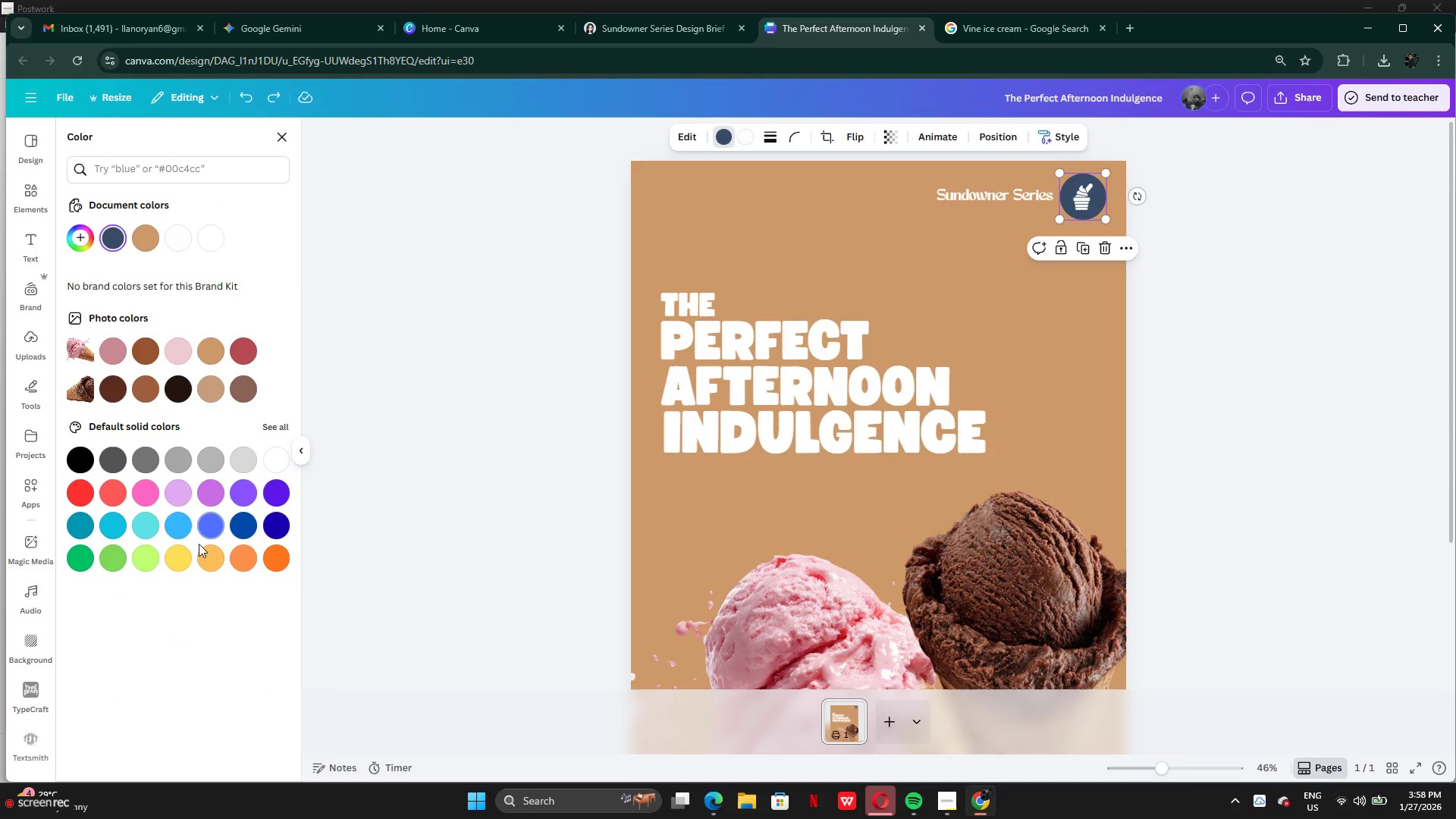 
left_click([201, 557])
 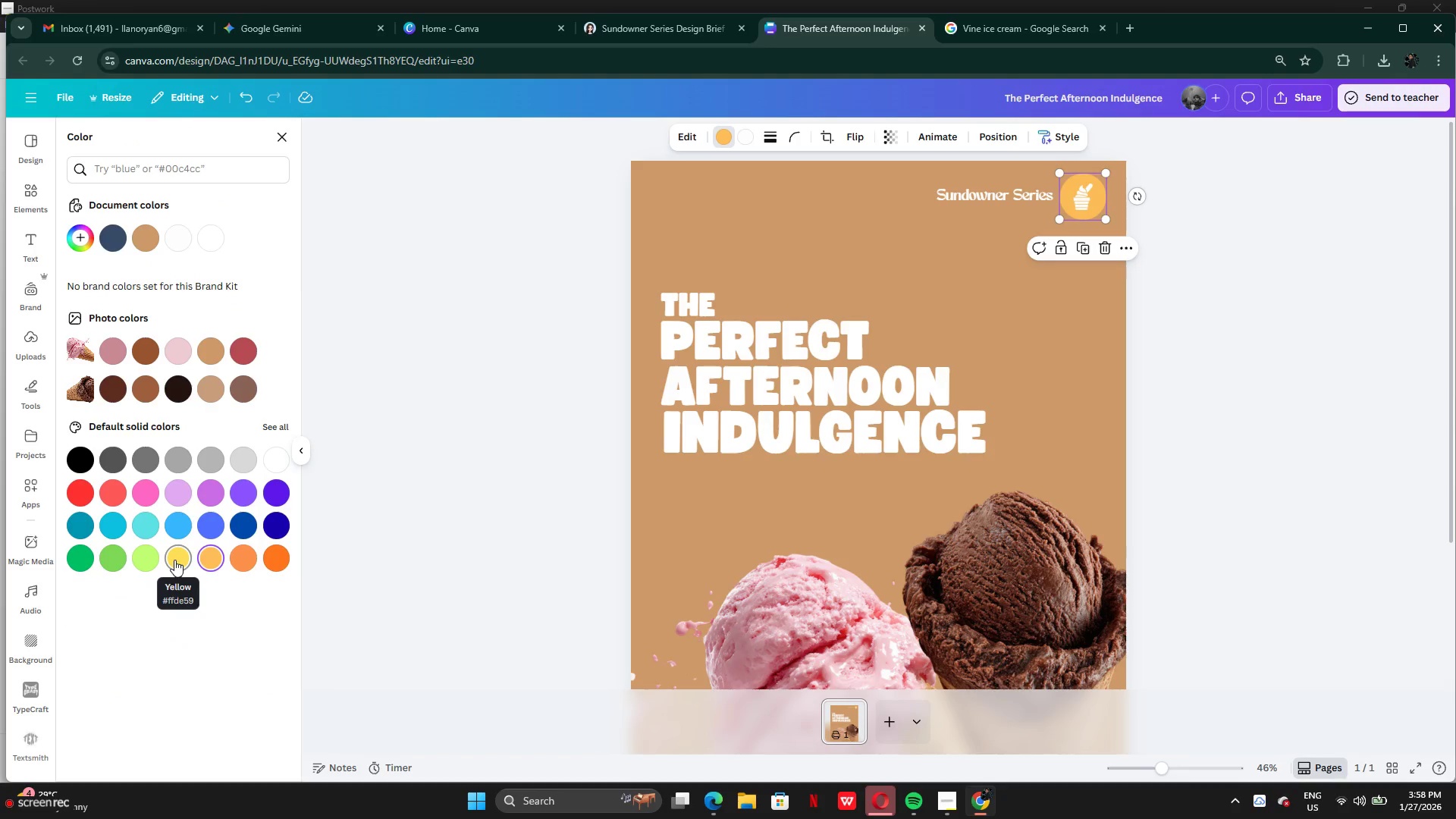 
left_click([174, 560])
 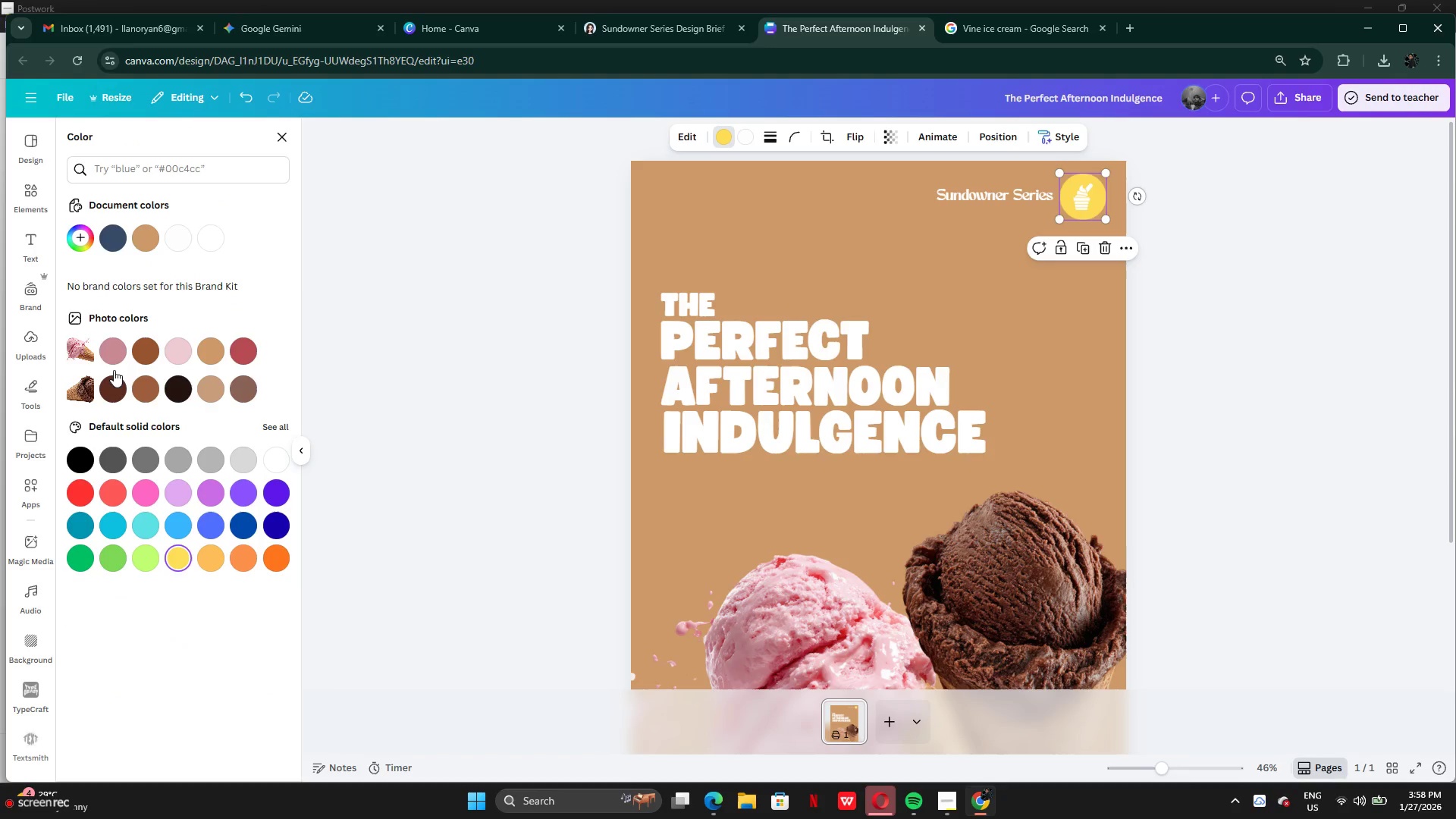 
left_click([90, 229])
 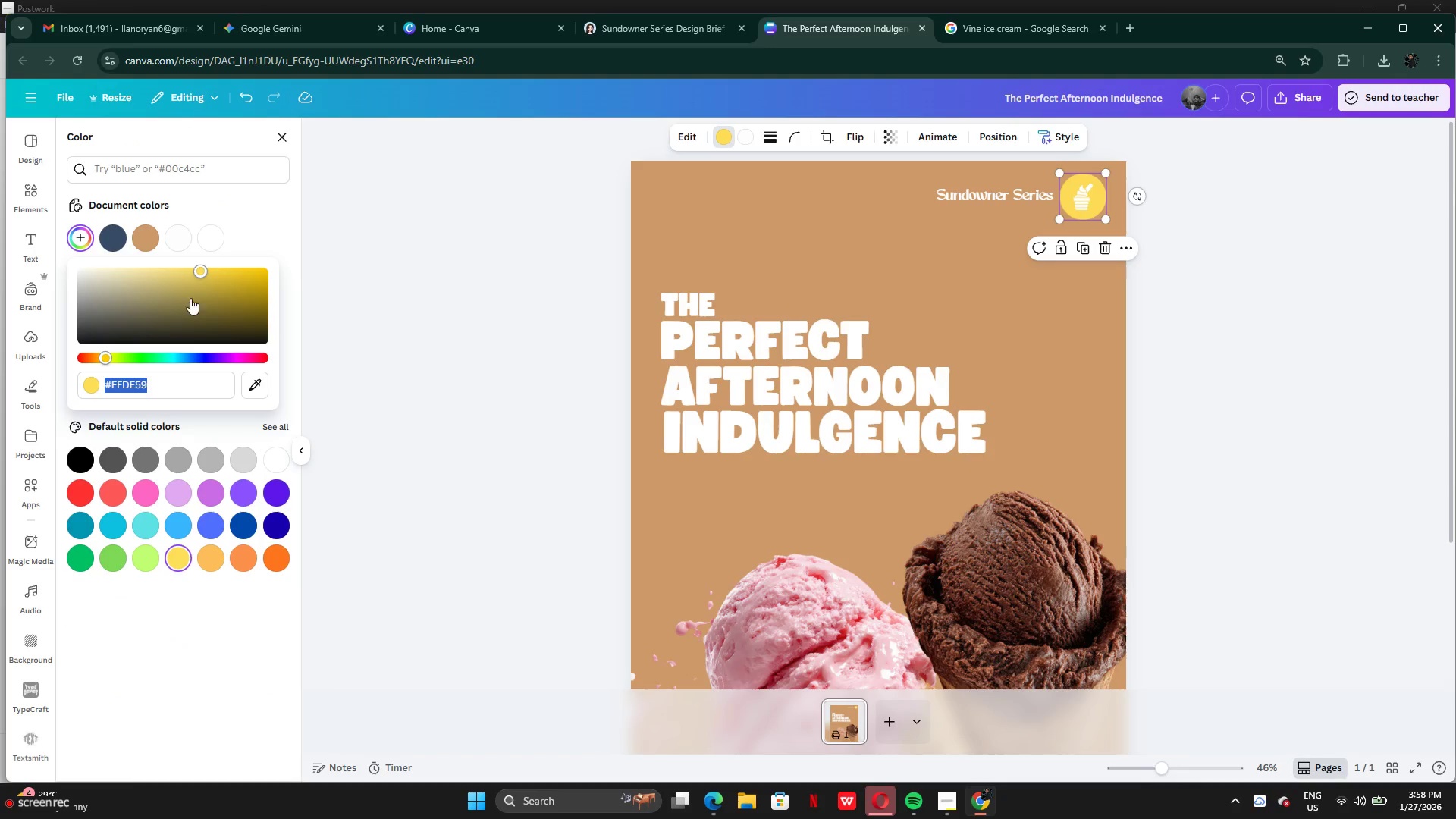 
left_click_drag(start_coordinate=[206, 288], to_coordinate=[193, 248])
 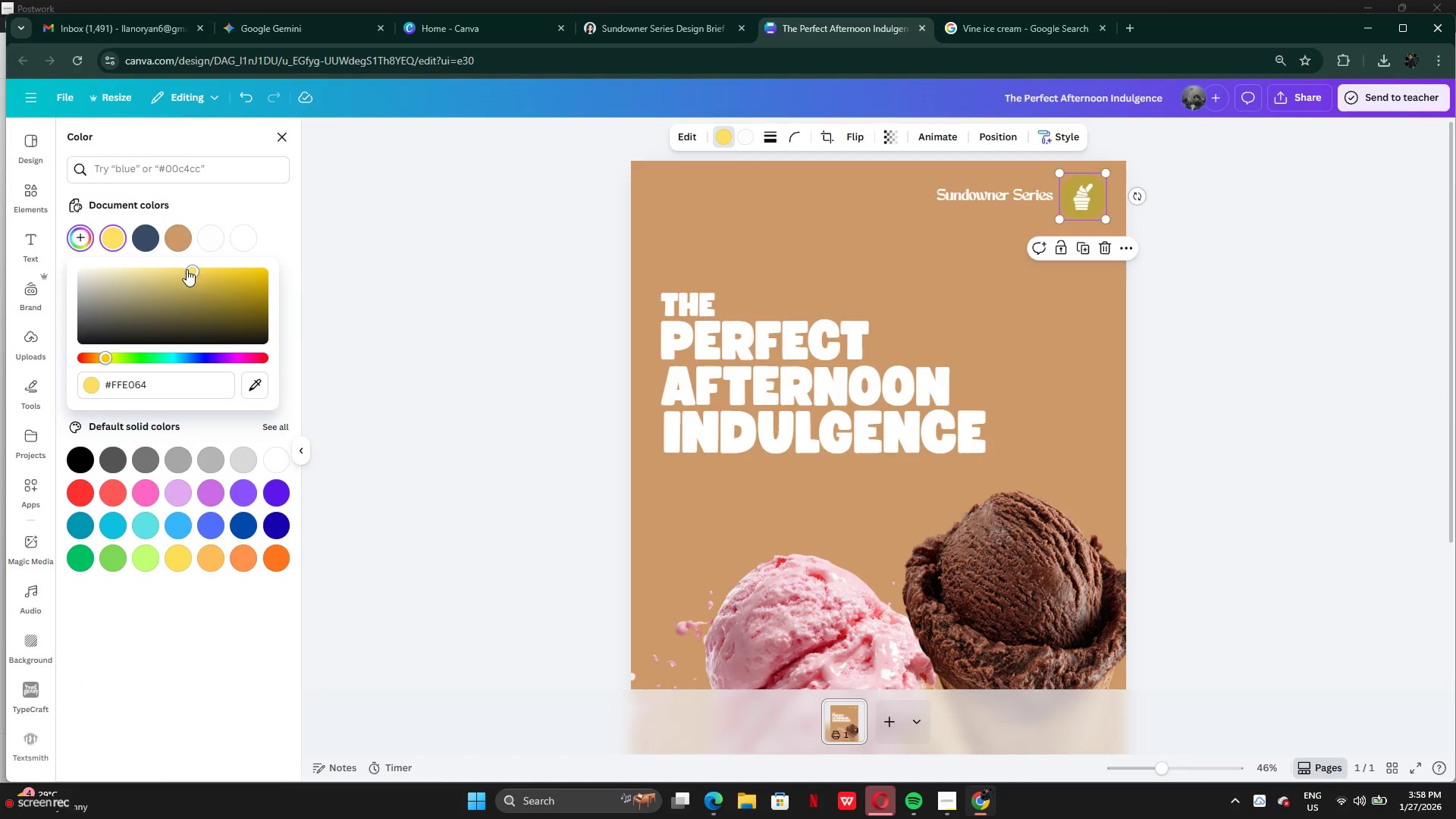 
left_click_drag(start_coordinate=[185, 270], to_coordinate=[249, 297])
 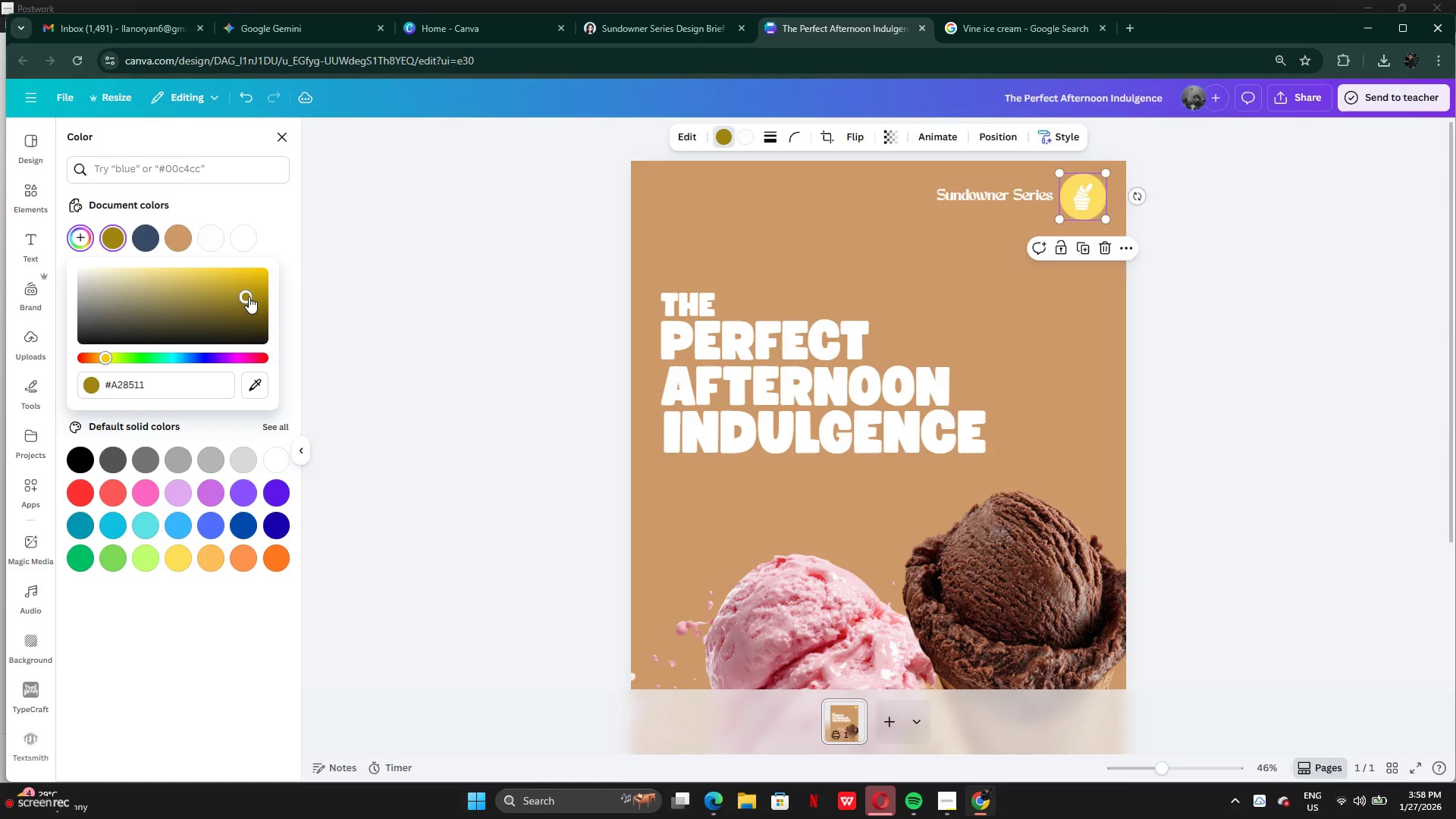 
left_click_drag(start_coordinate=[249, 297], to_coordinate=[265, 270])
 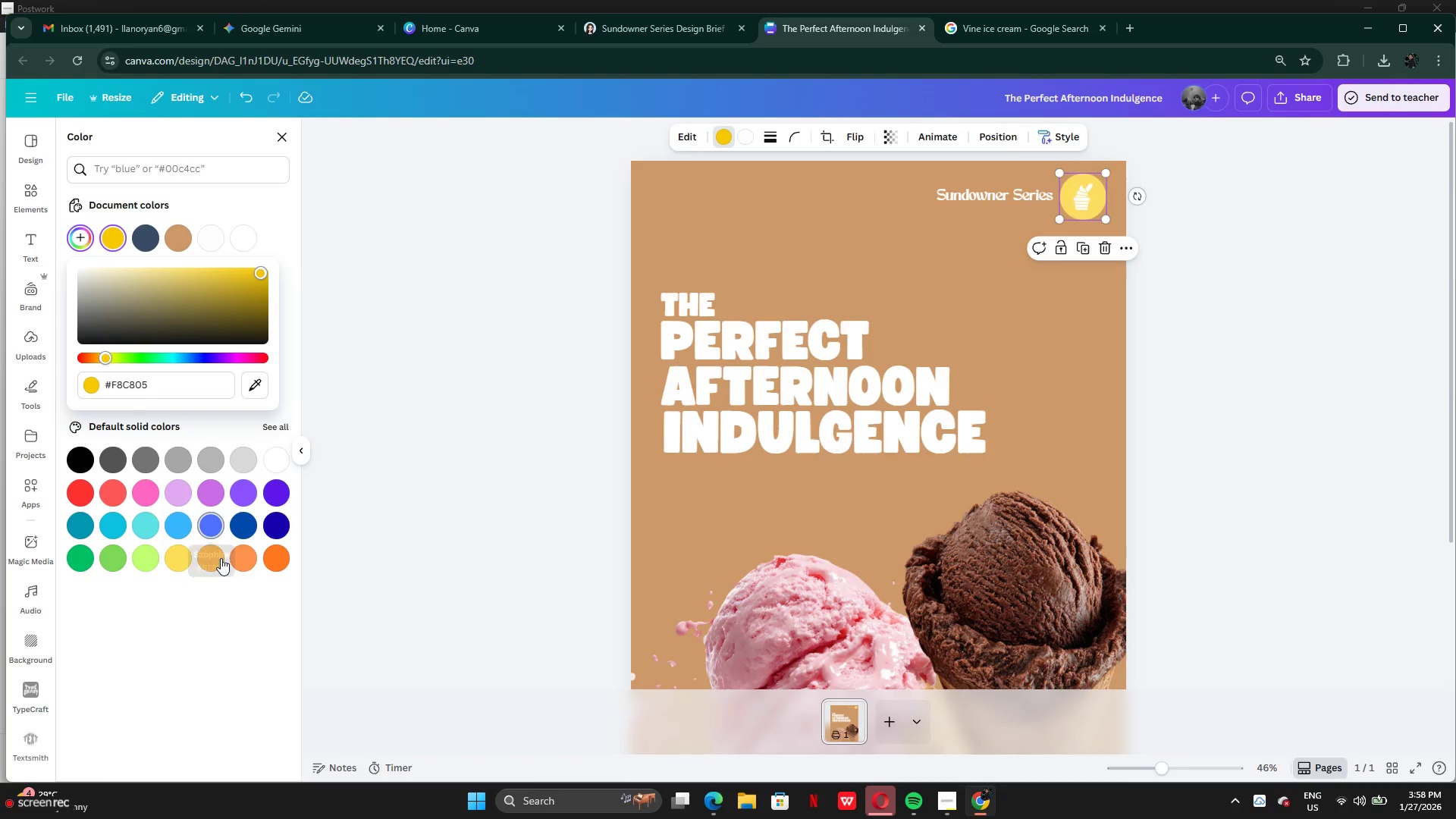 
left_click([213, 560])
 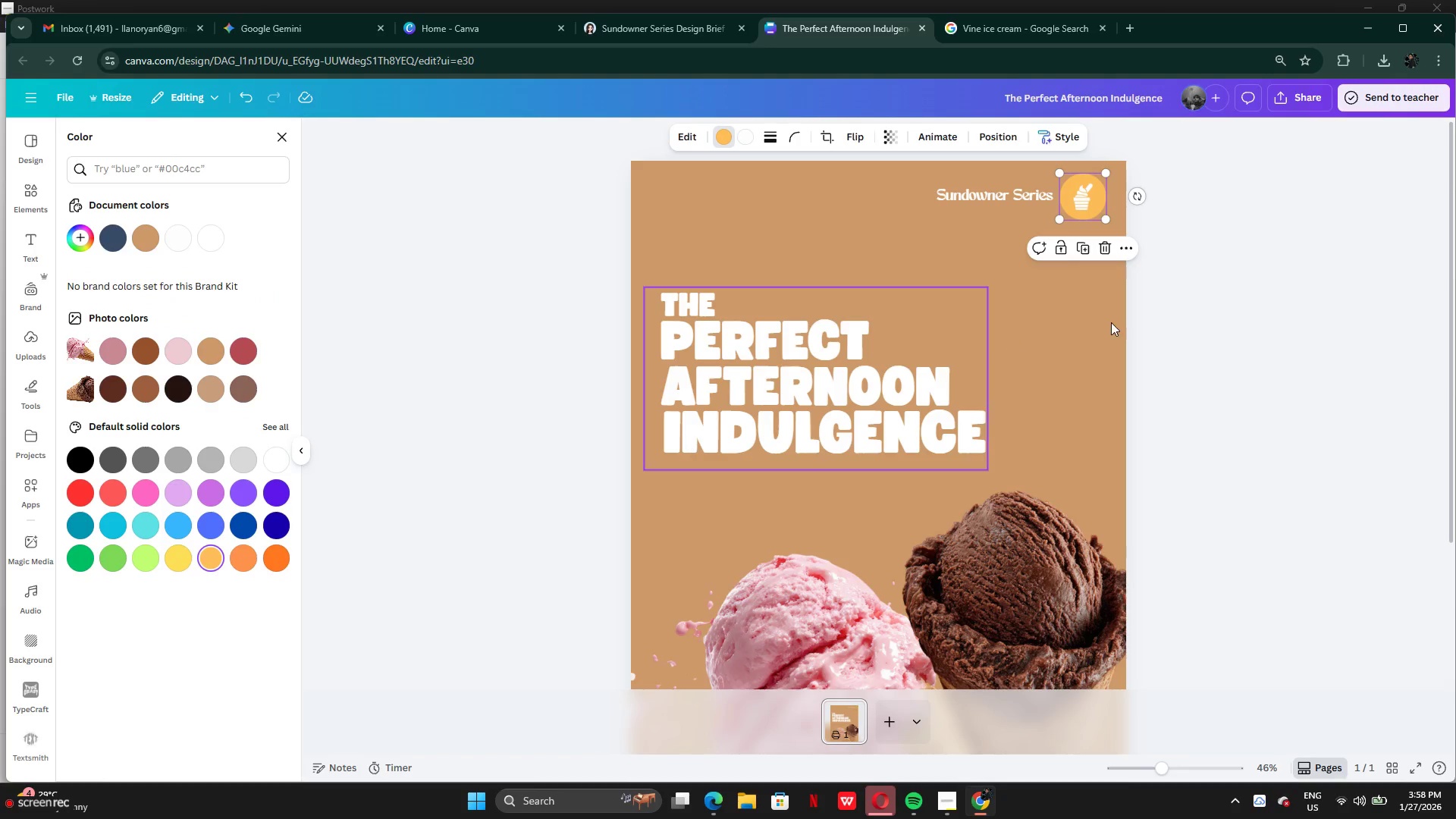 
left_click([1141, 313])
 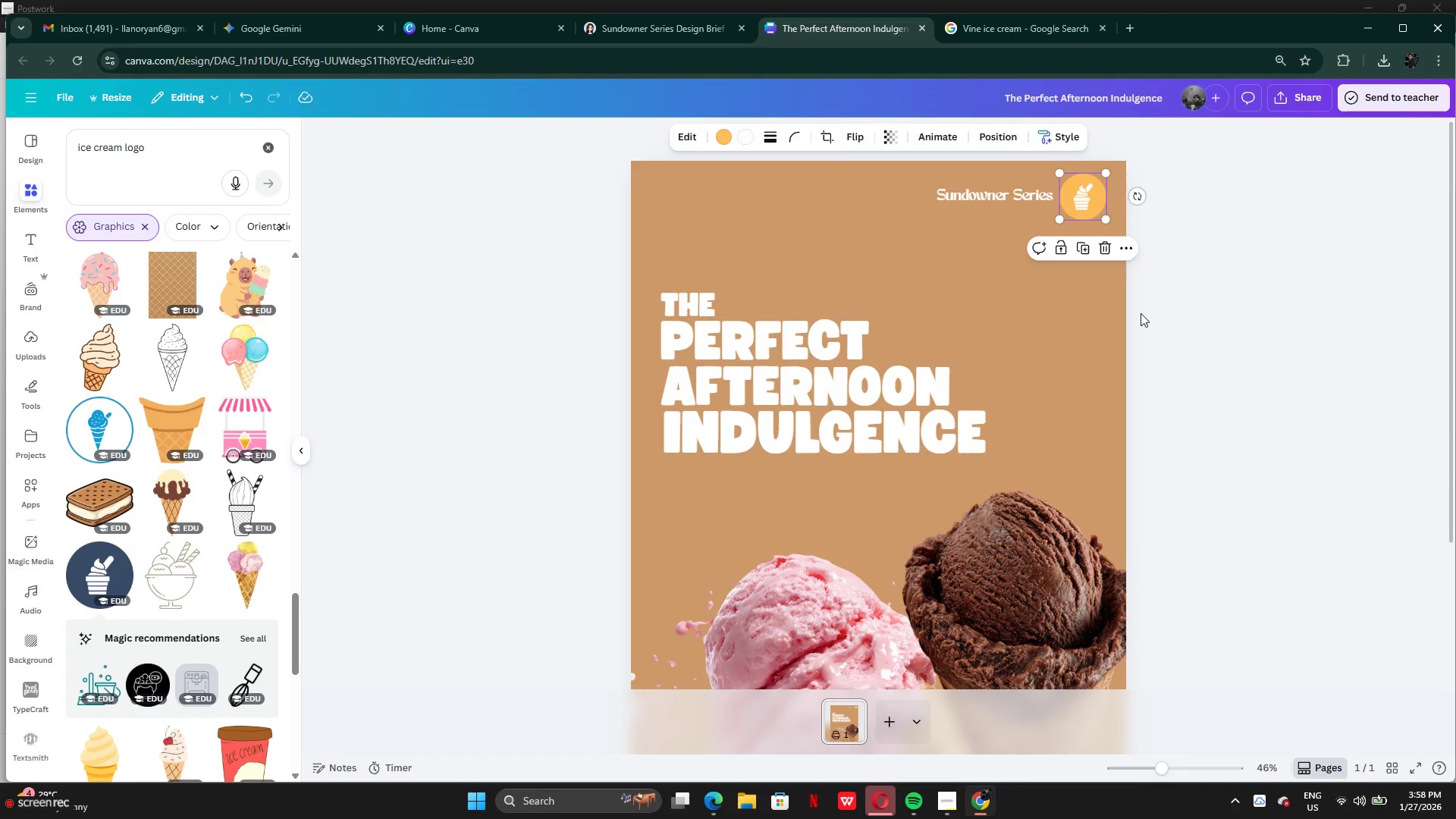 
left_click([1141, 313])
 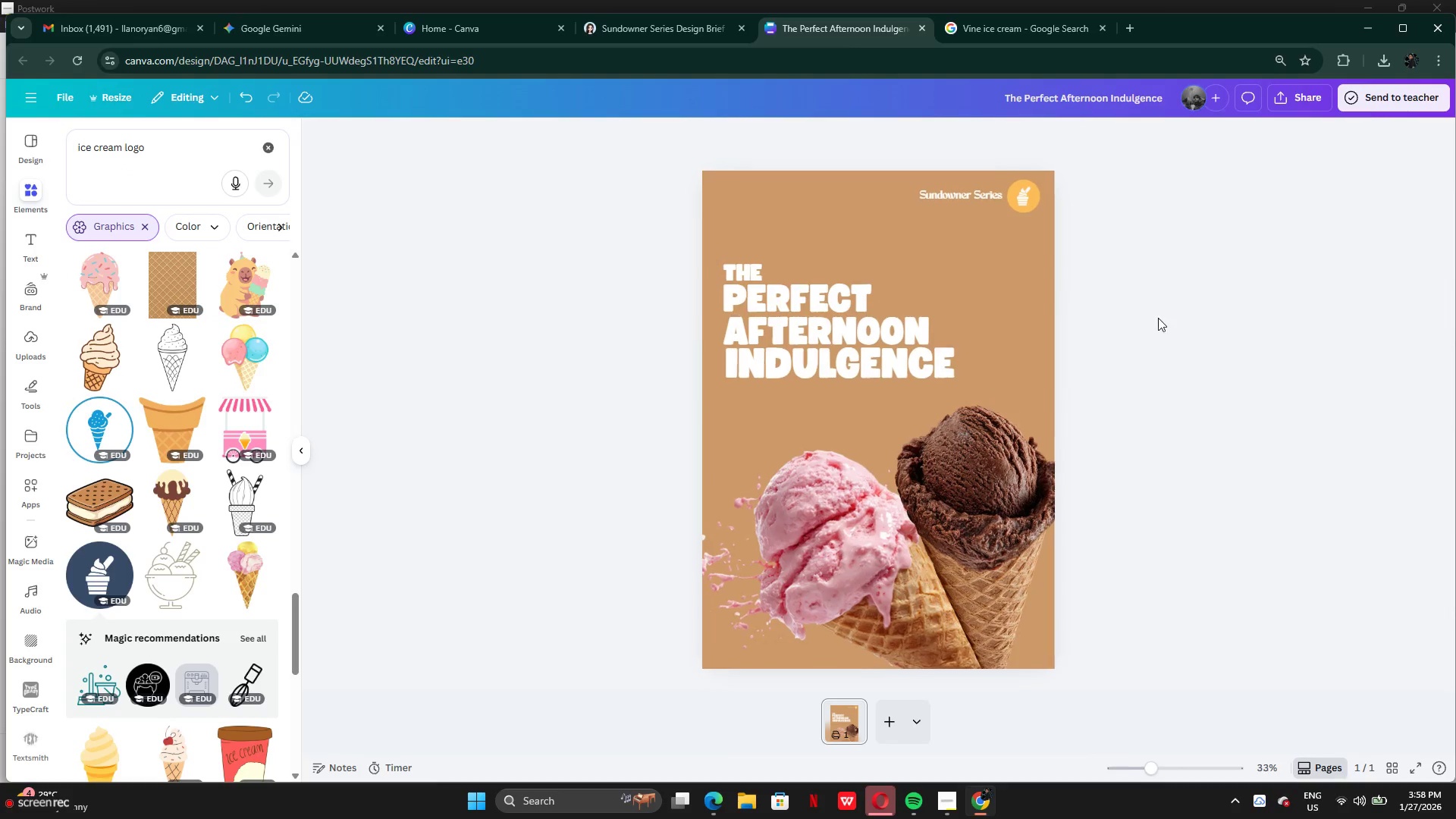 
left_click_drag(start_coordinate=[808, 357], to_coordinate=[808, 375])
 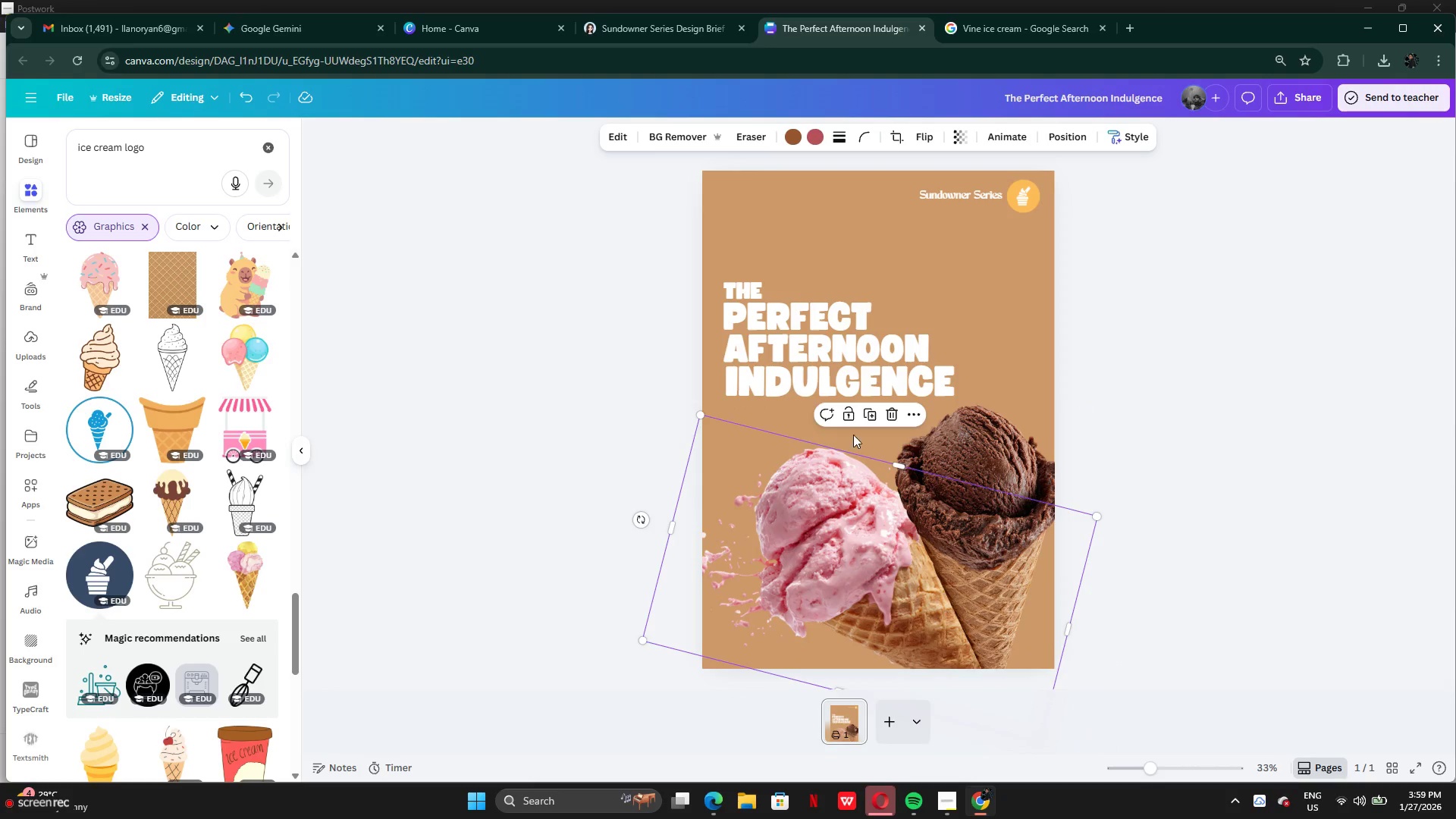 
left_click([623, 30])
 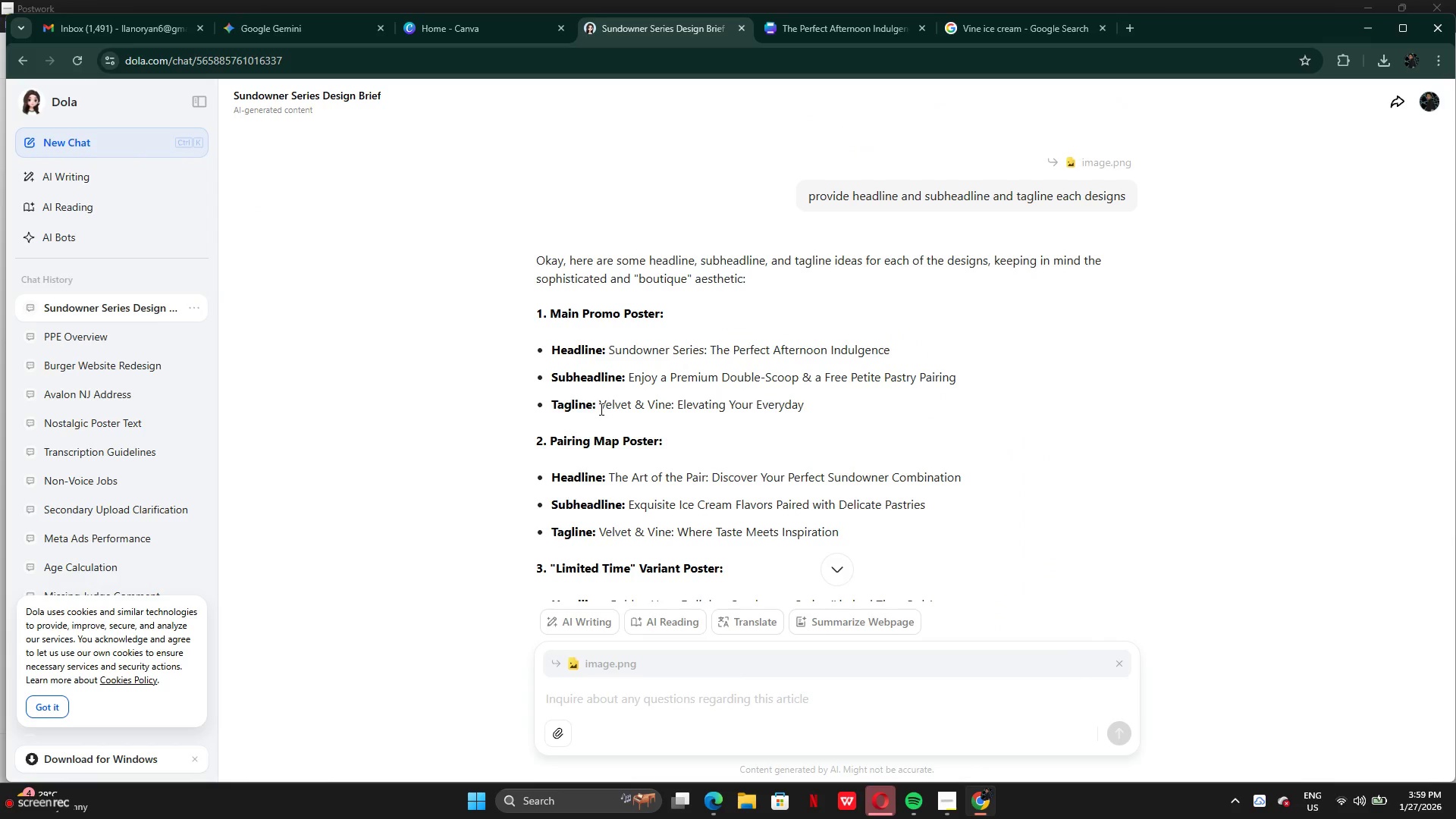 
left_click_drag(start_coordinate=[599, 406], to_coordinate=[833, 407])
 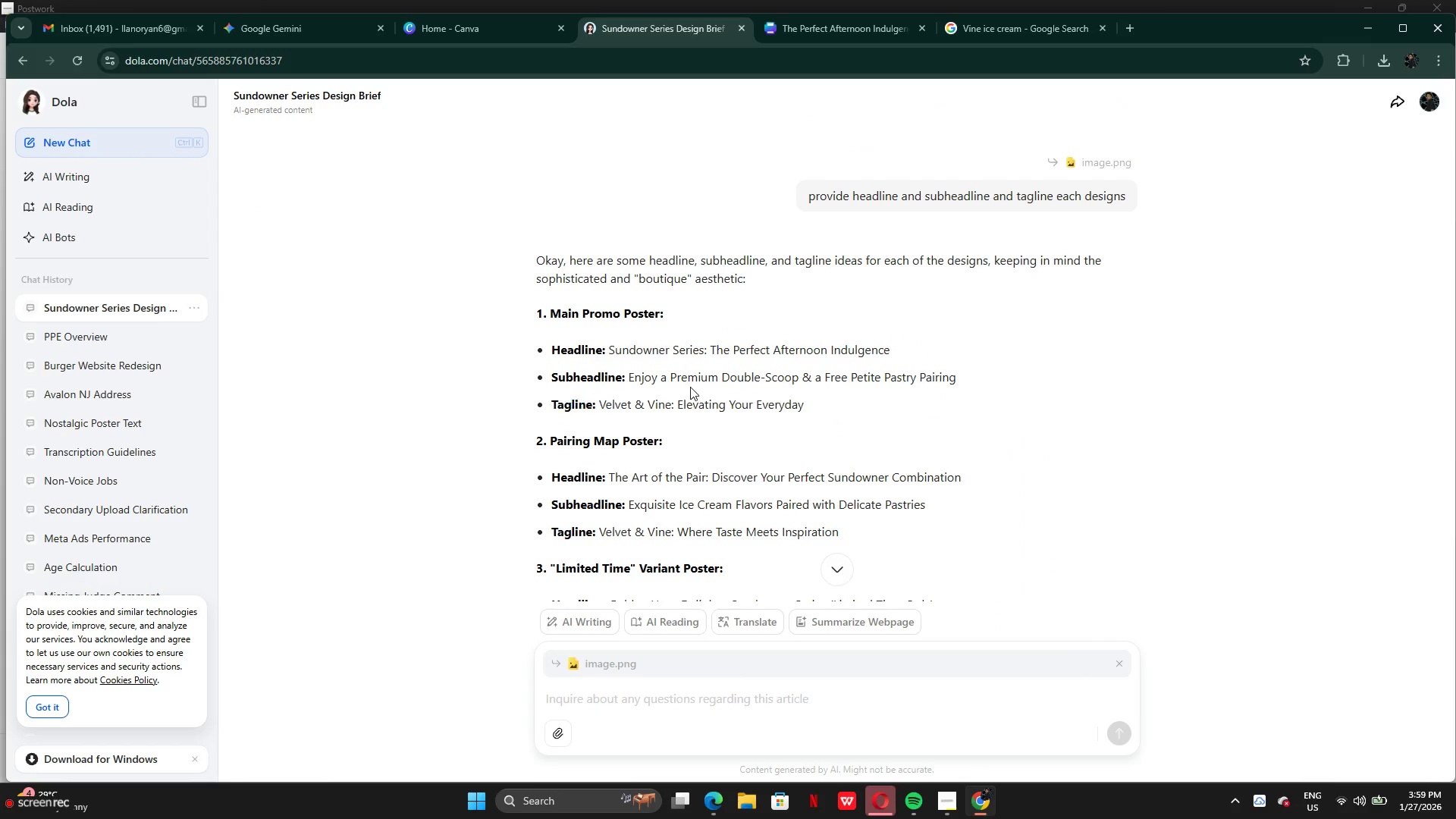 
left_click([690, 387])
 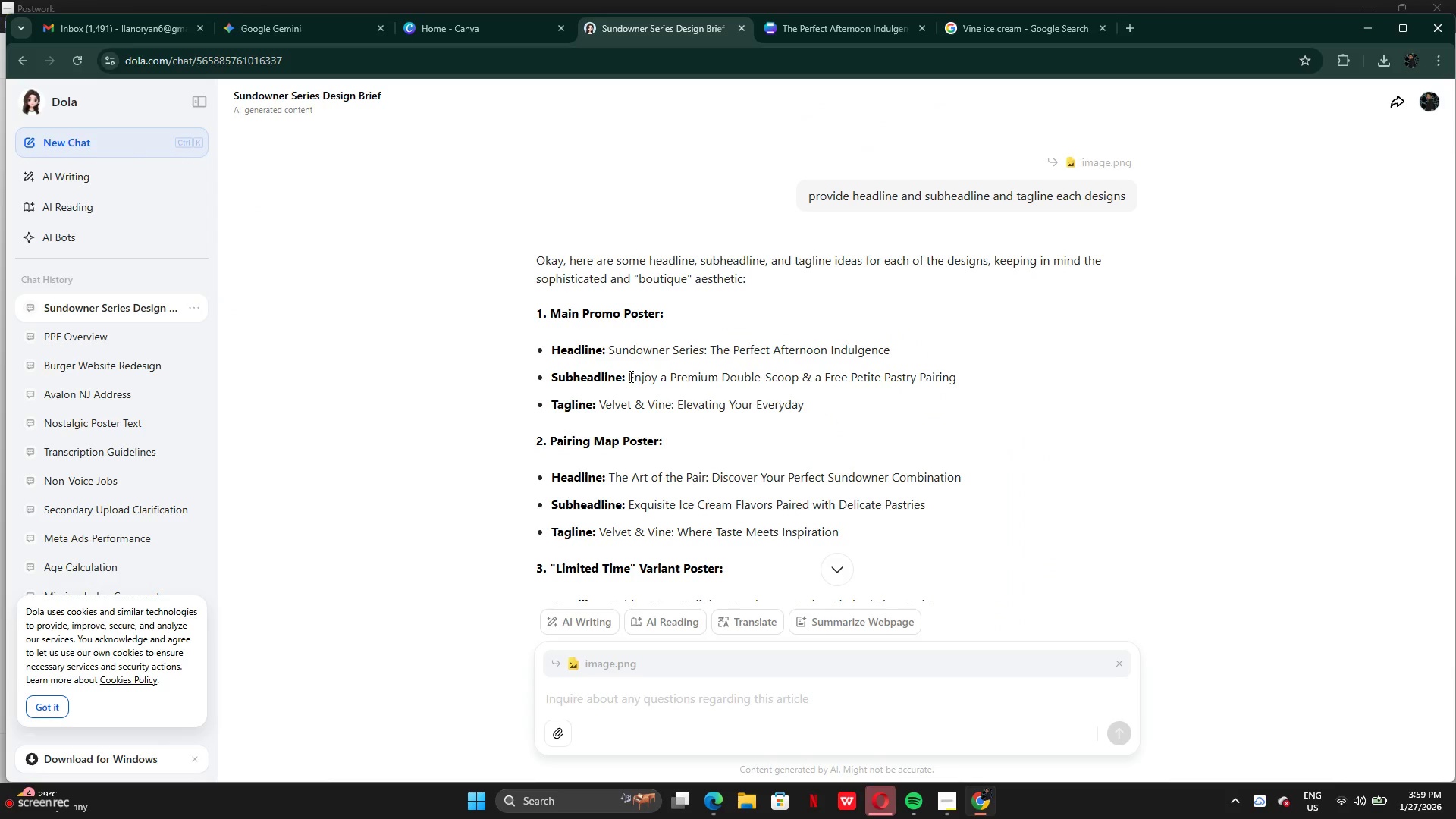 
left_click_drag(start_coordinate=[629, 376], to_coordinate=[952, 376])
 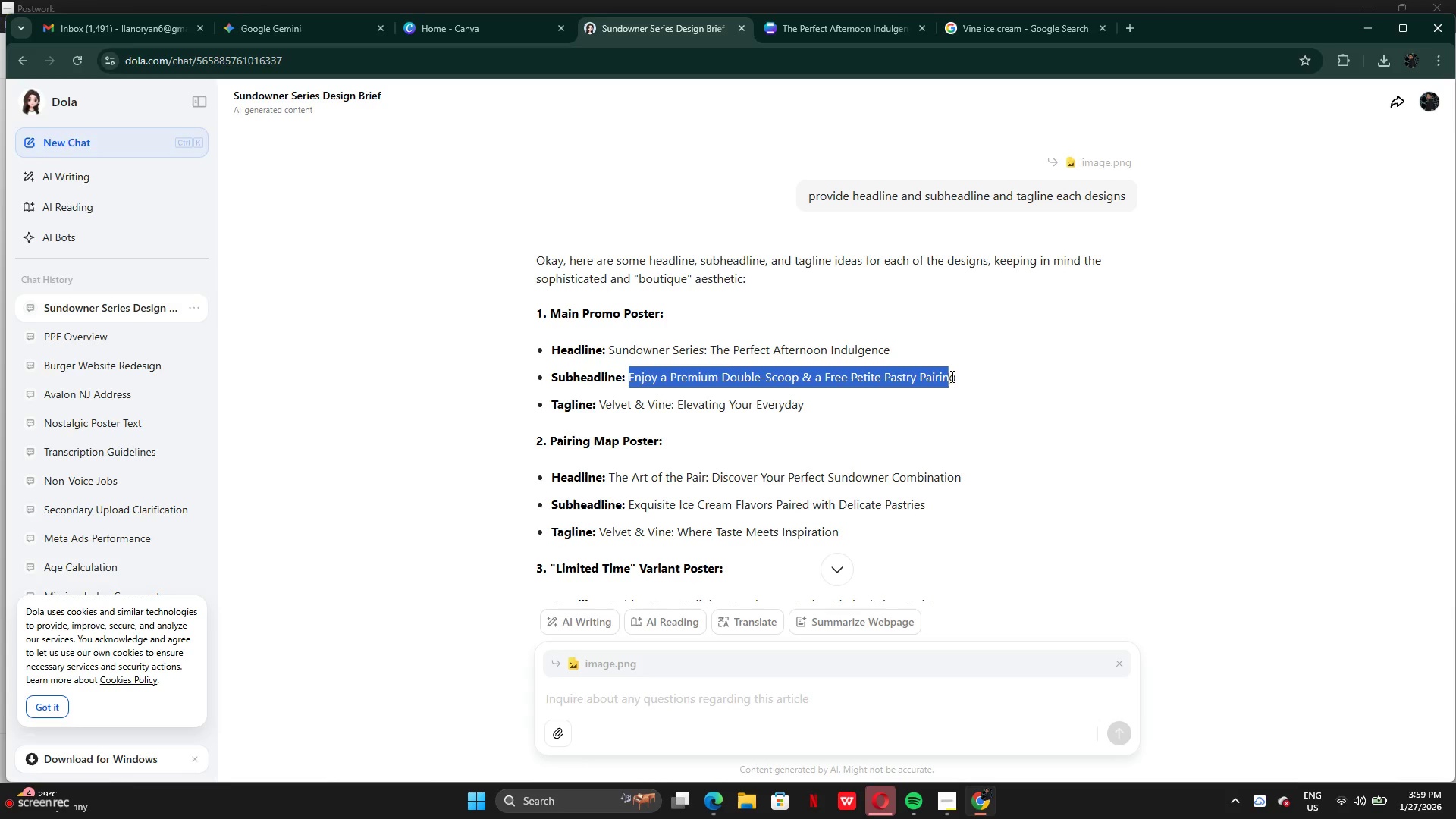 
key(Control+C)
 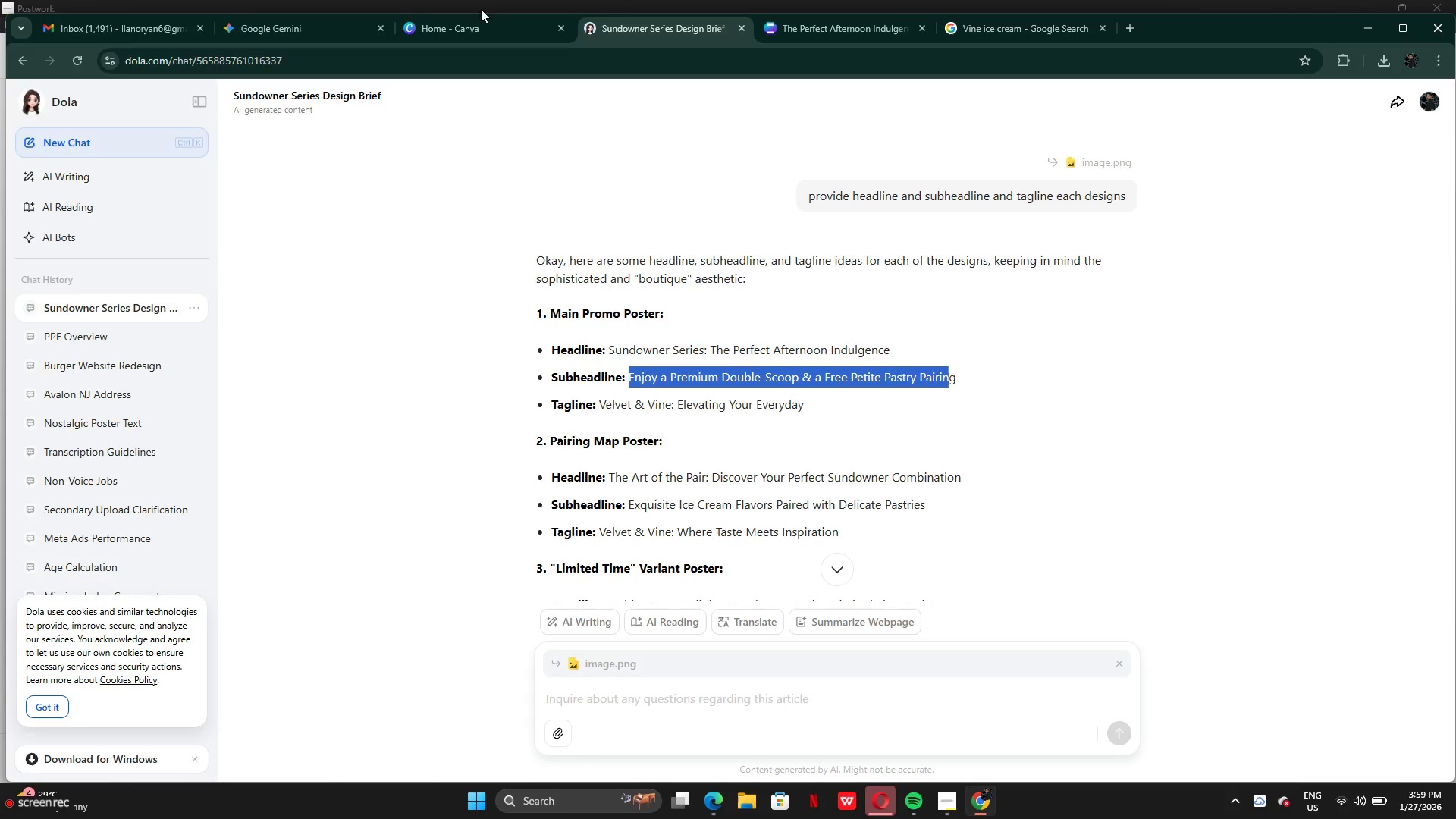 
left_click([469, 18])
 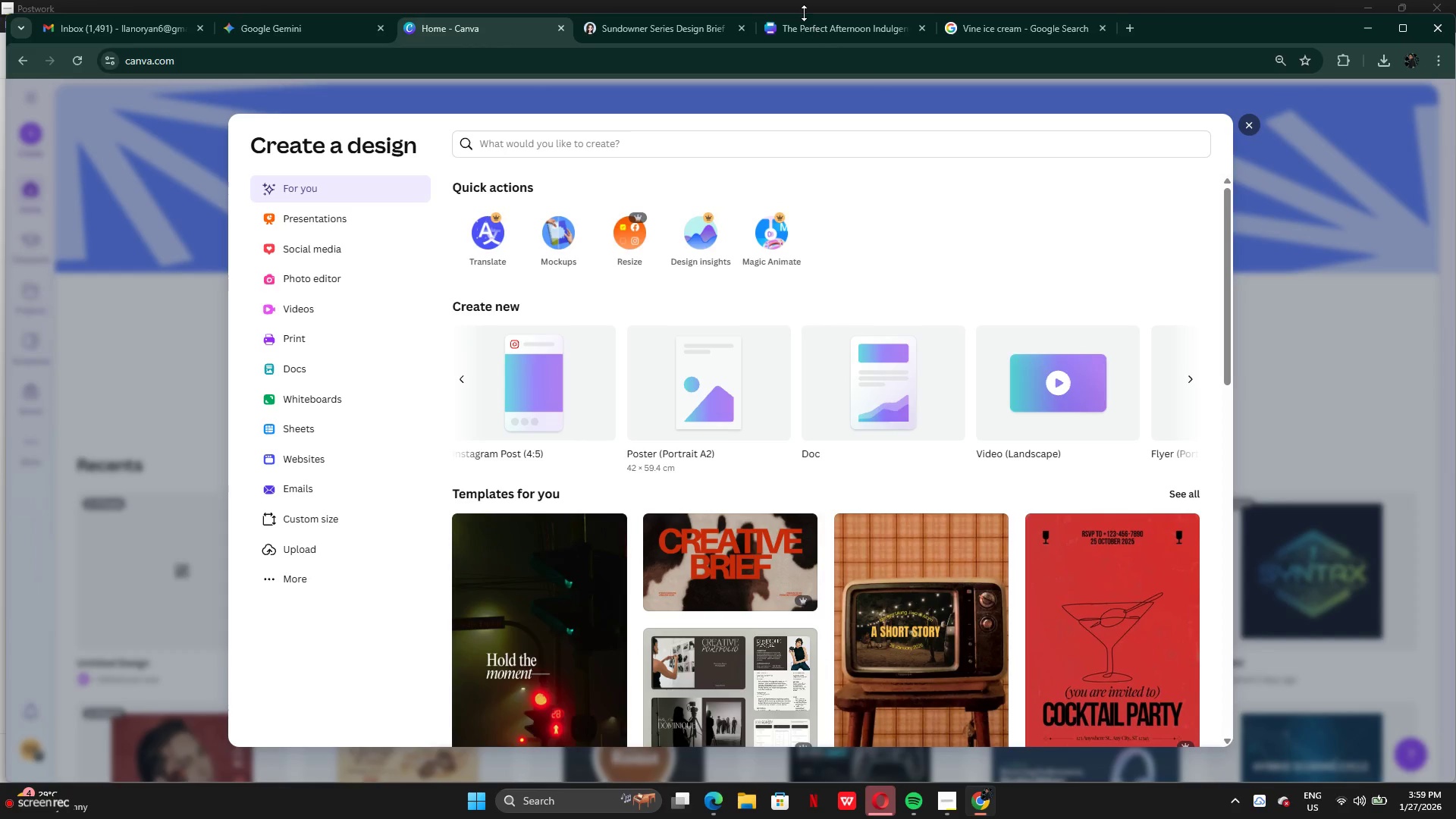 
left_click([808, 39])
 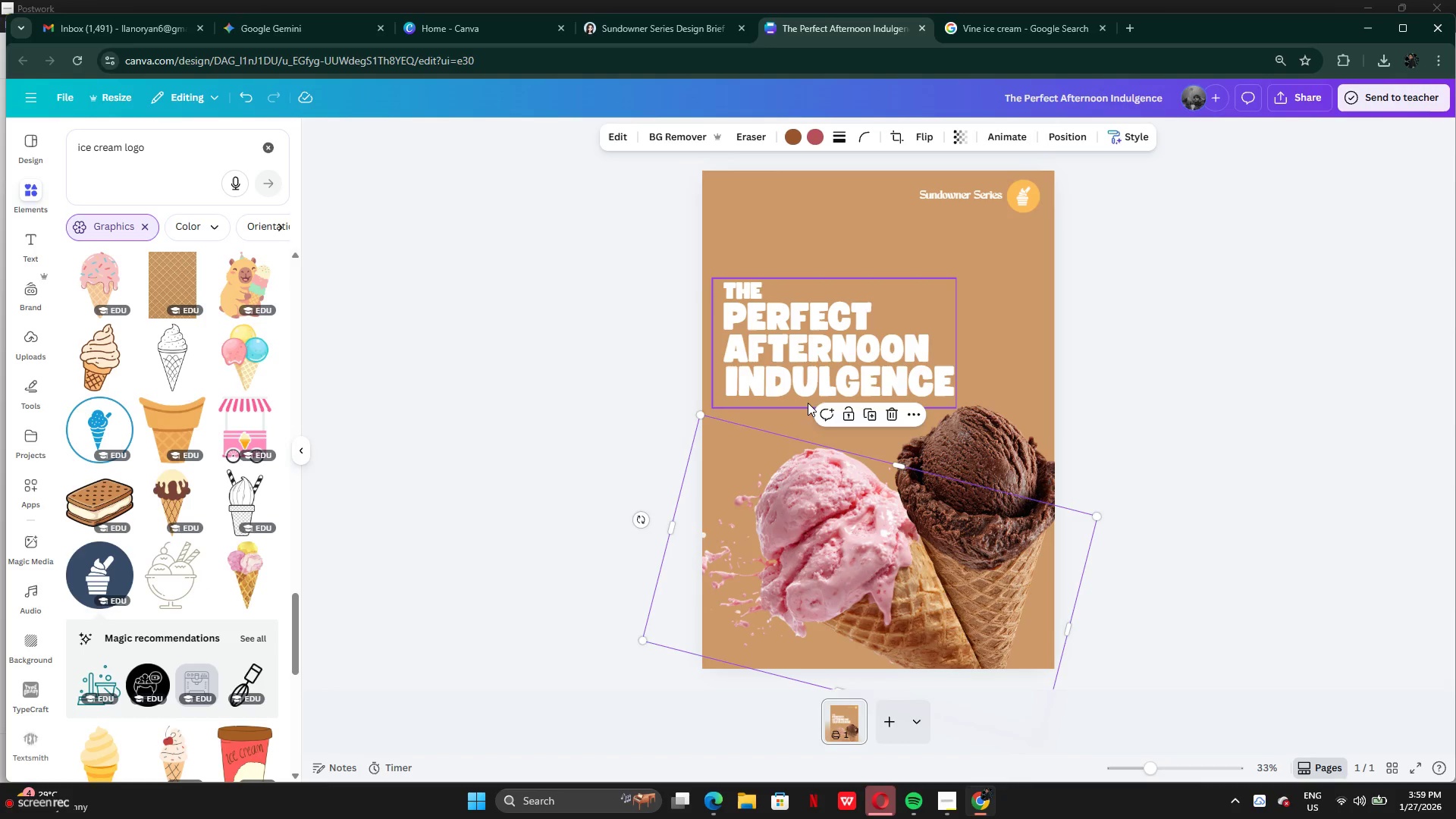 
left_click_drag(start_coordinate=[807, 391], to_coordinate=[807, 346])
 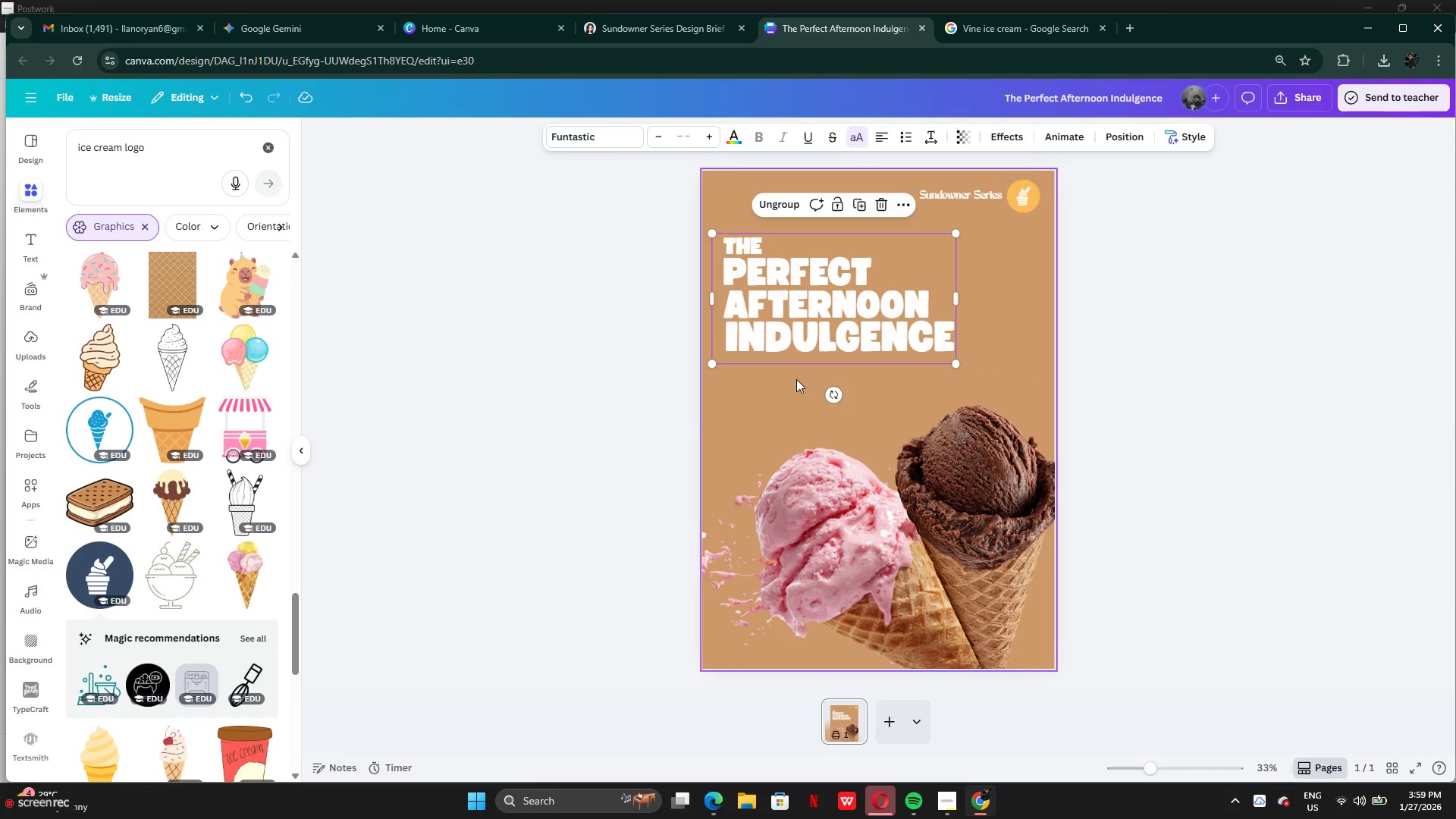 
left_click([796, 379])
 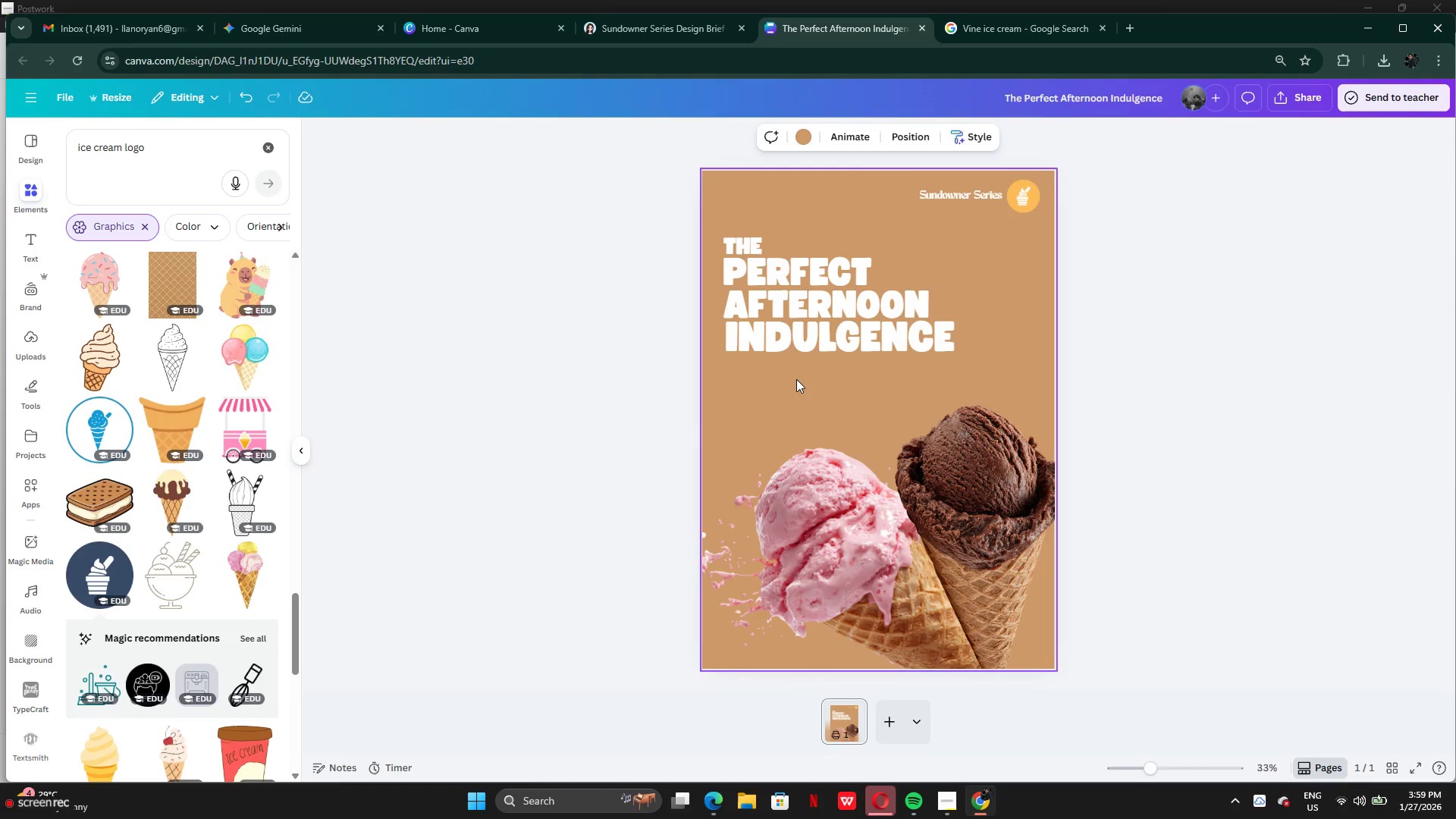 
key(Control+V)
 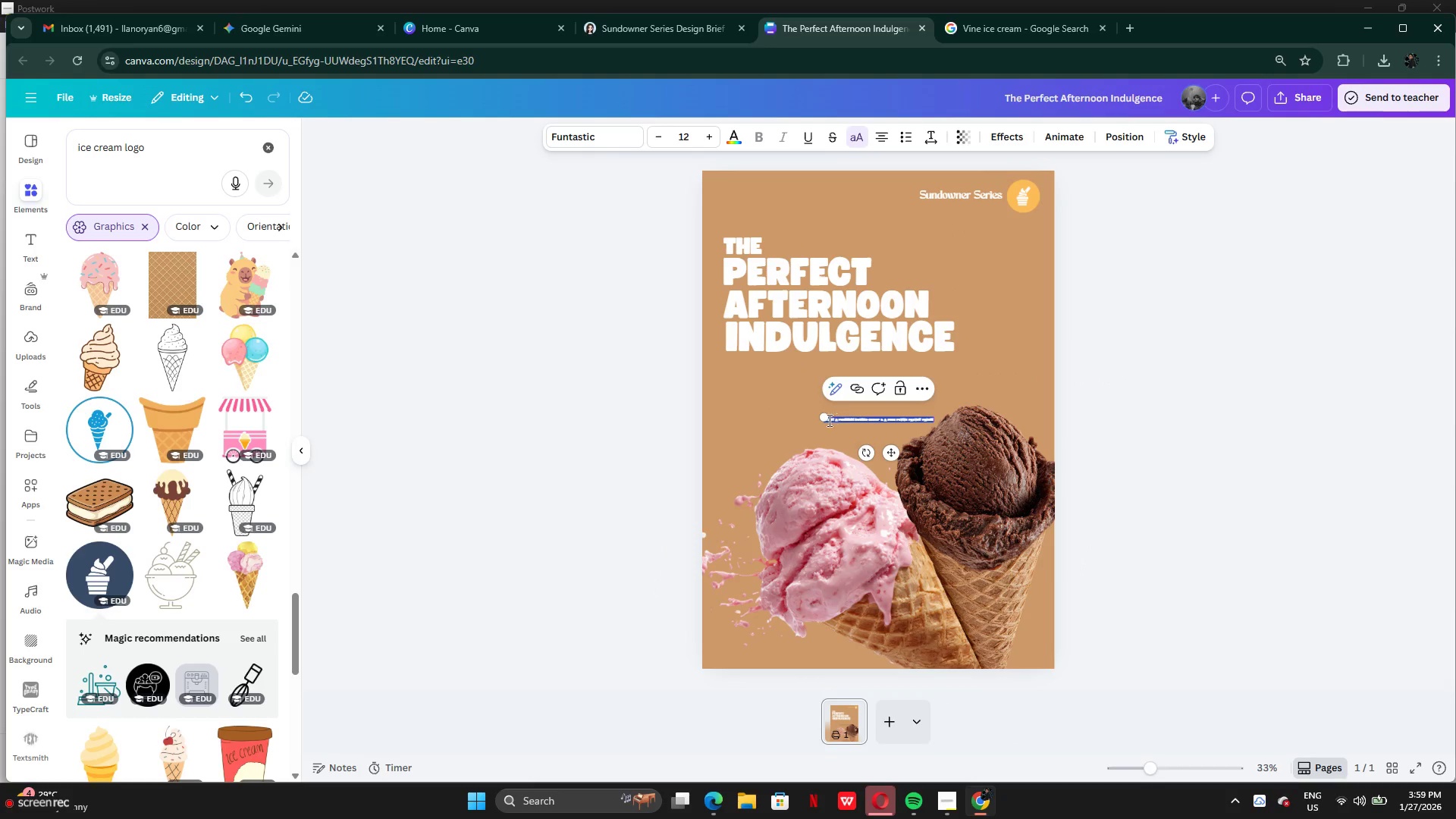 
left_click_drag(start_coordinate=[827, 417], to_coordinate=[740, 331])
 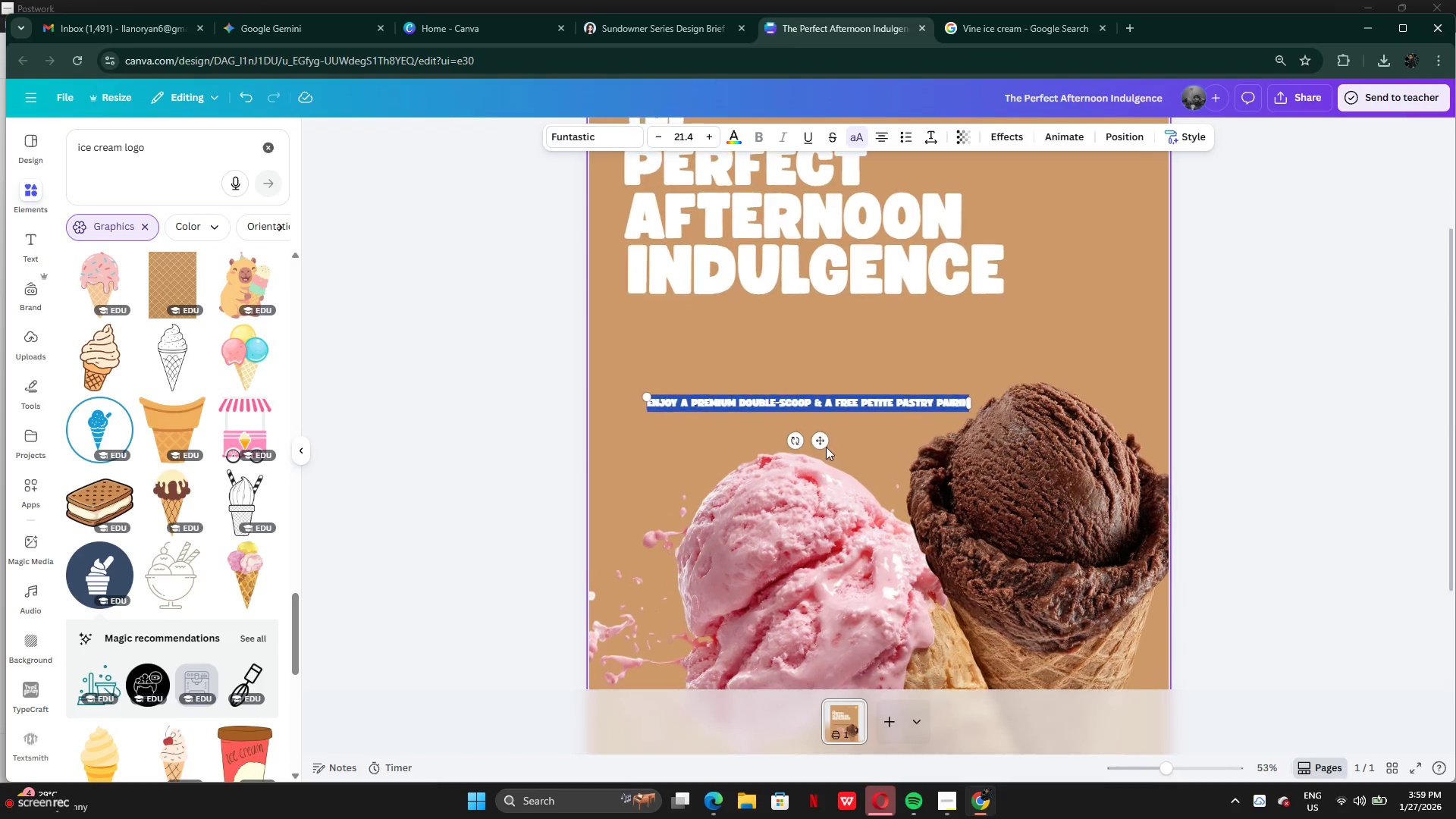 
left_click_drag(start_coordinate=[823, 442], to_coordinate=[799, 356])
 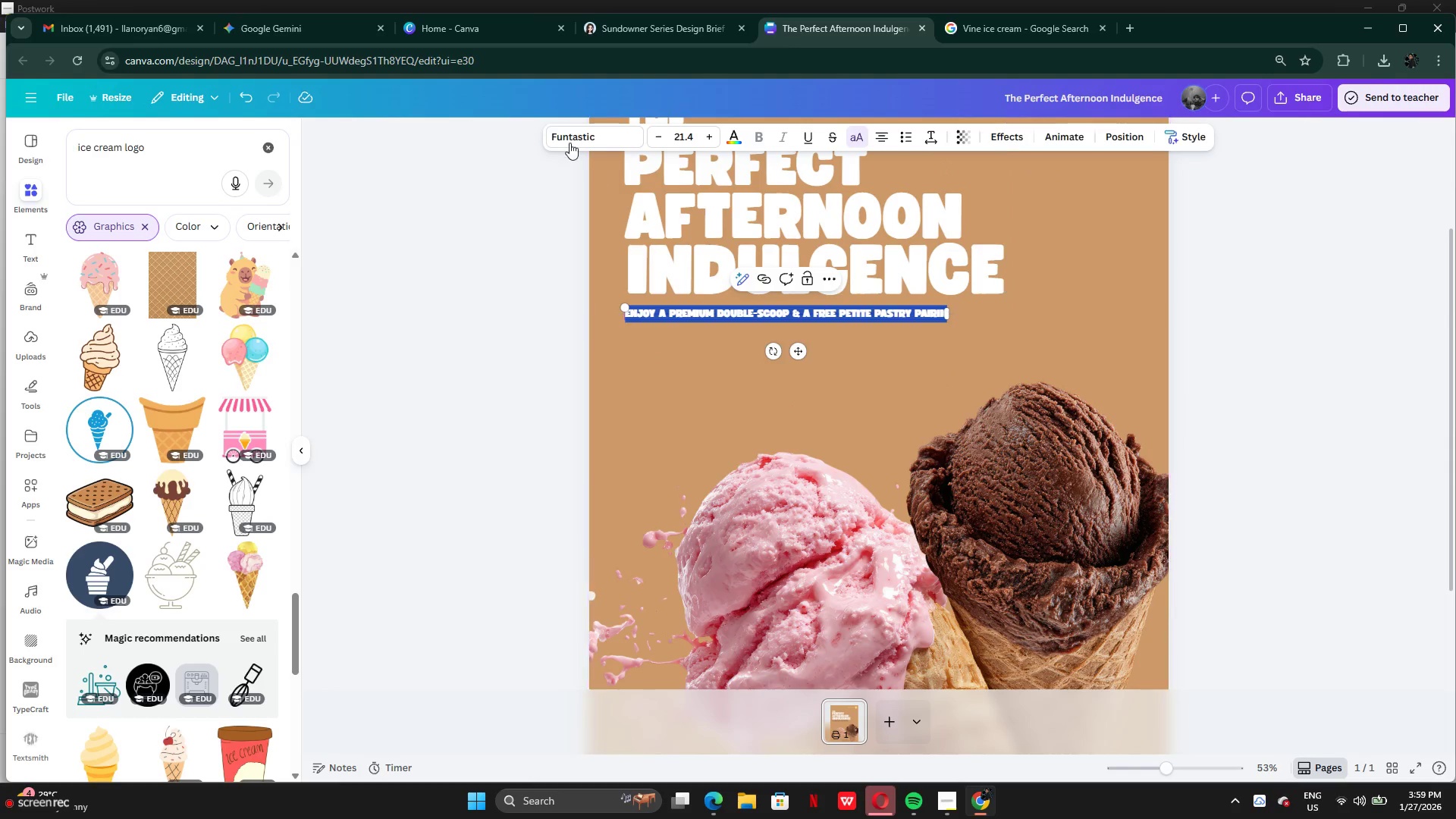 
left_click([563, 131])
 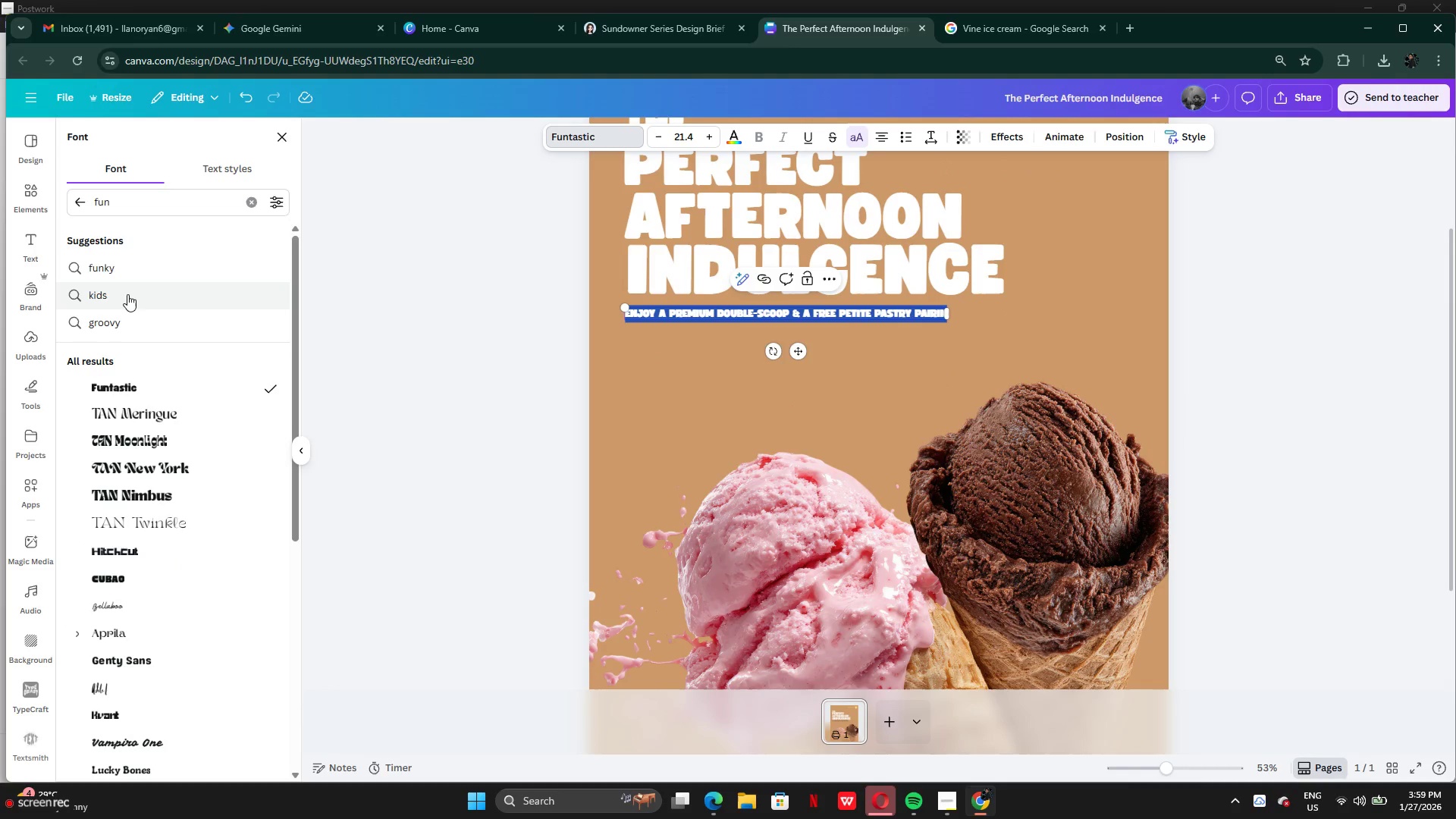 
left_click([127, 294])
 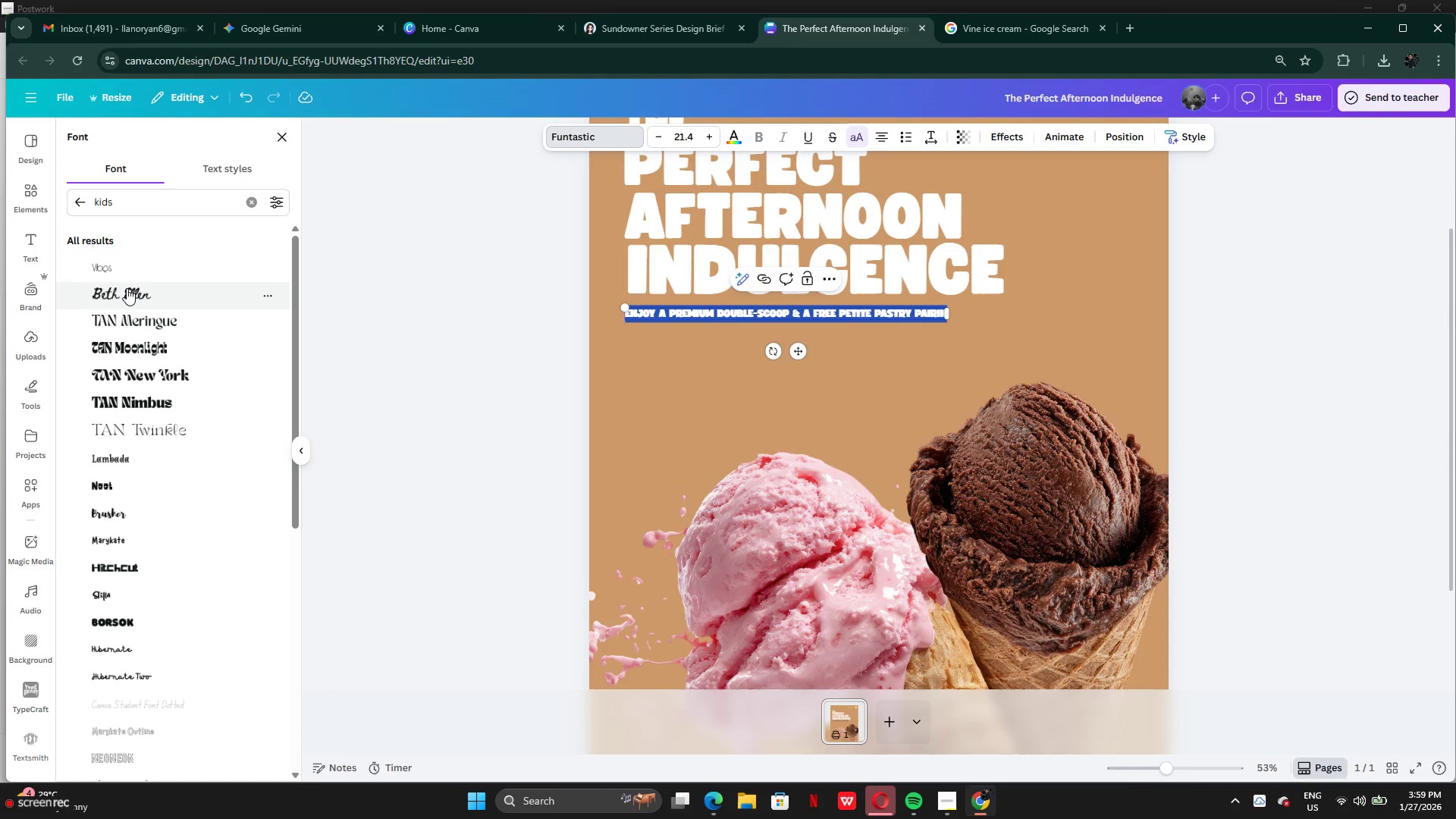 
left_click([127, 266])
 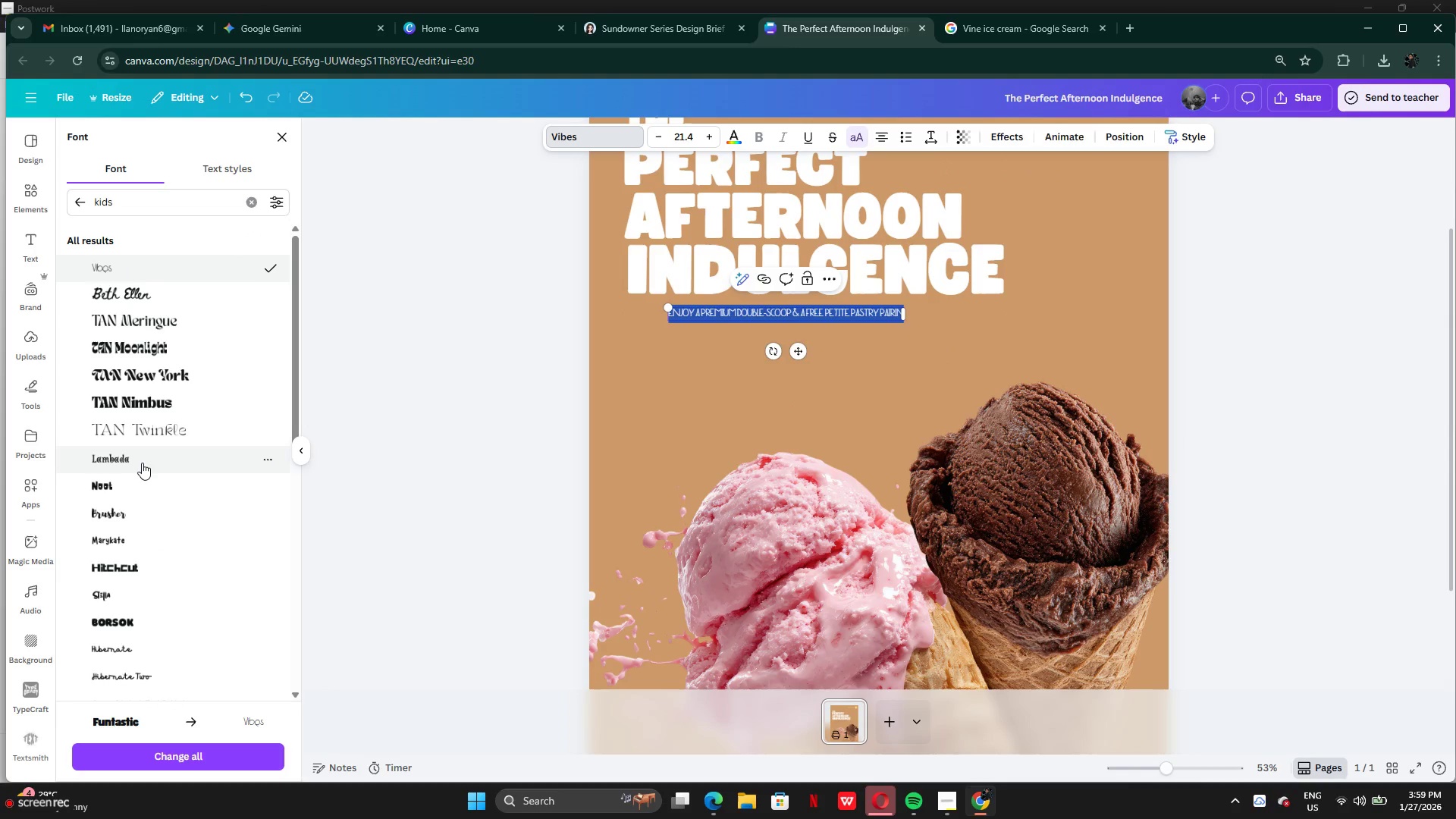 
scroll: coordinate [139, 604], scroll_direction: down, amount: 4.0
 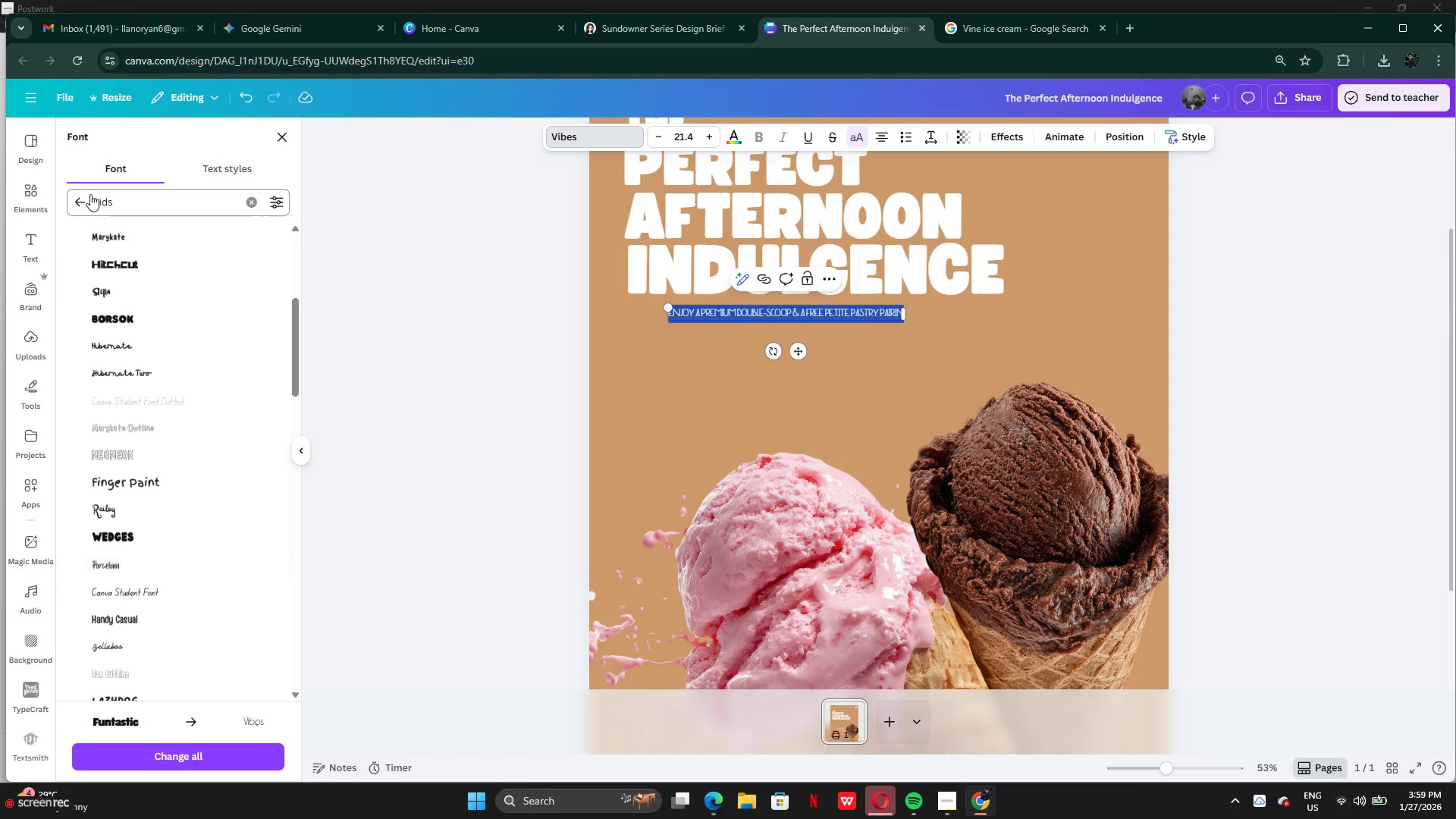 
left_click([79, 199])
 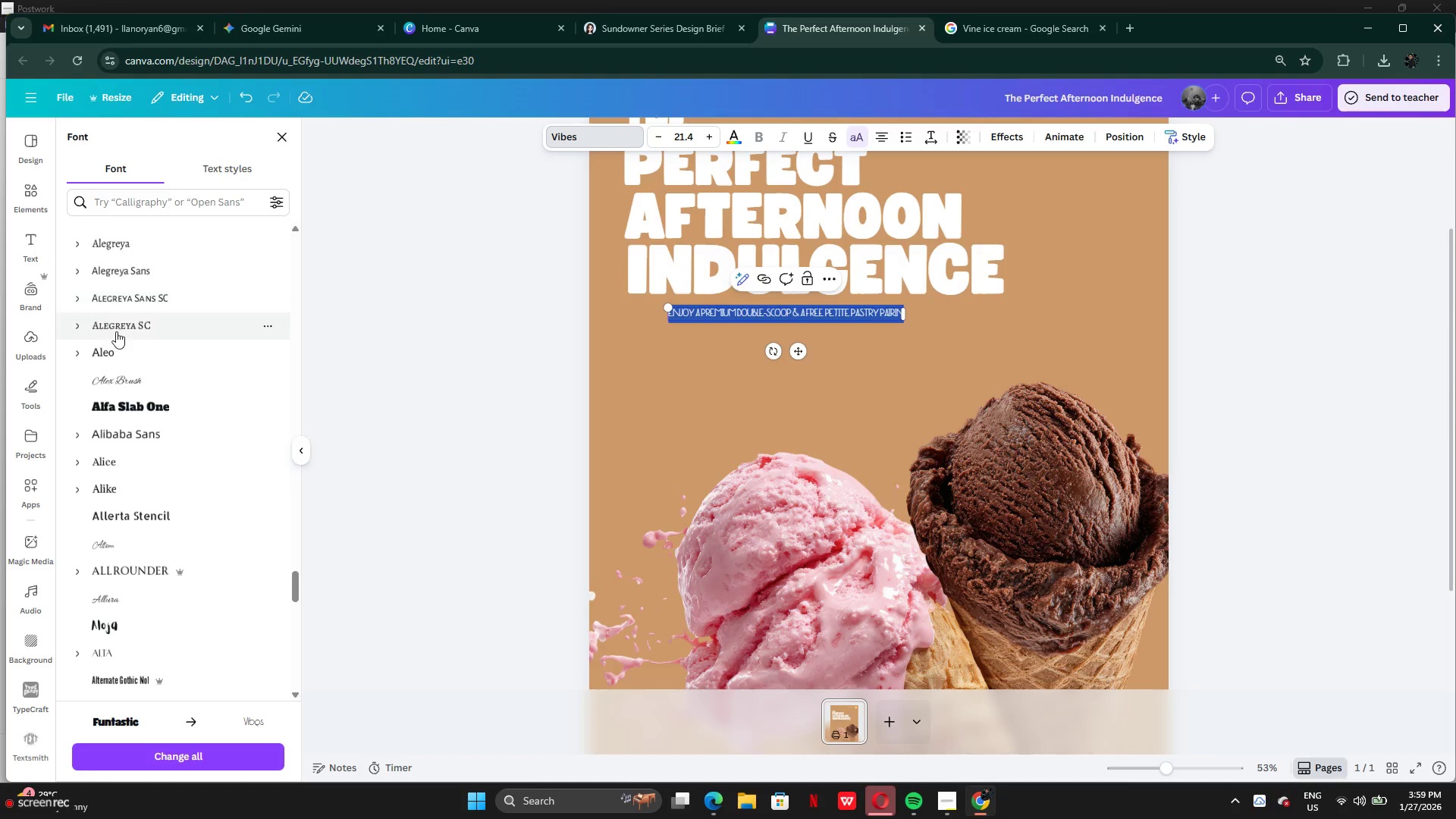 
left_click([121, 352])
 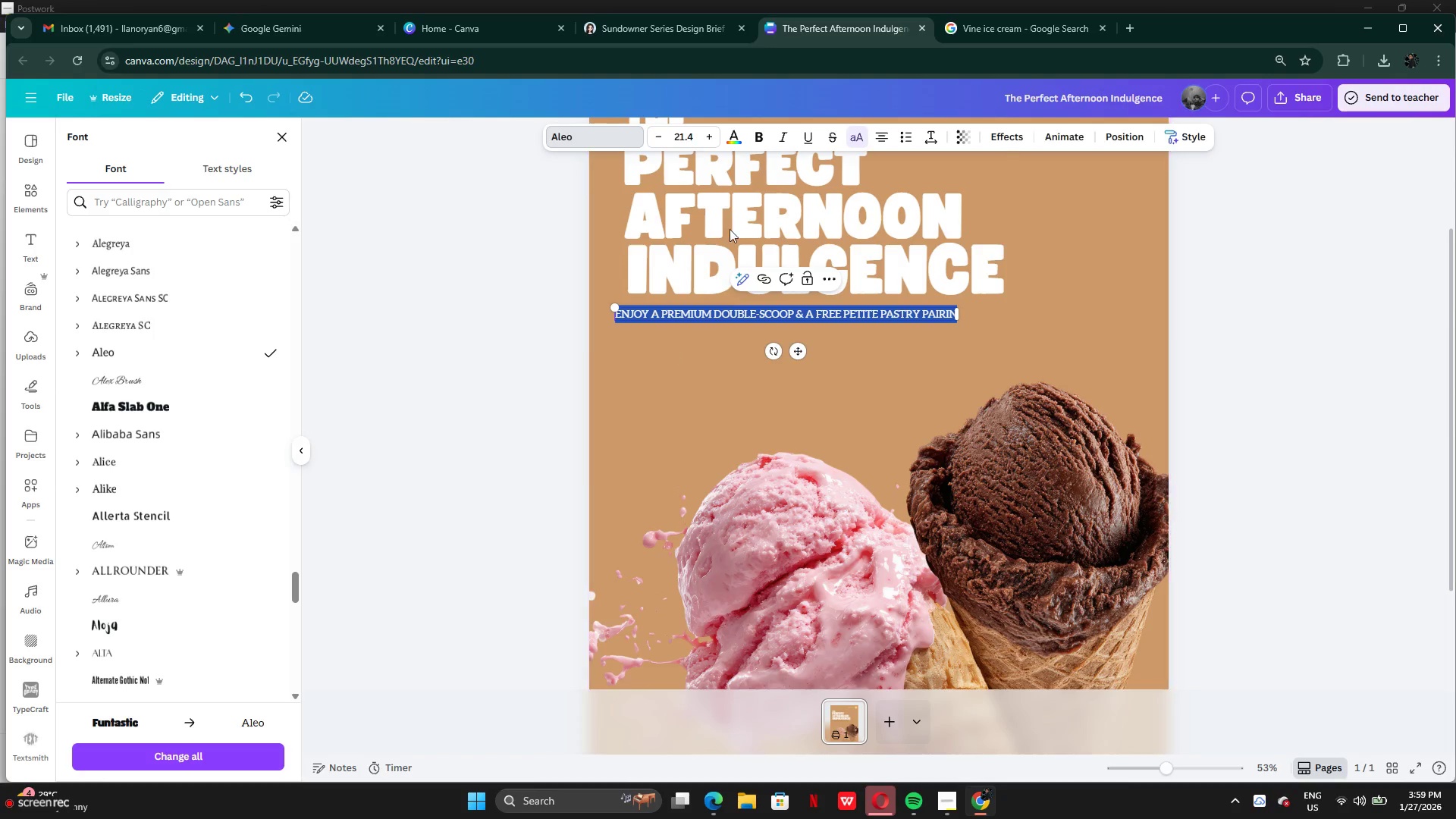 
left_click([849, 137])
 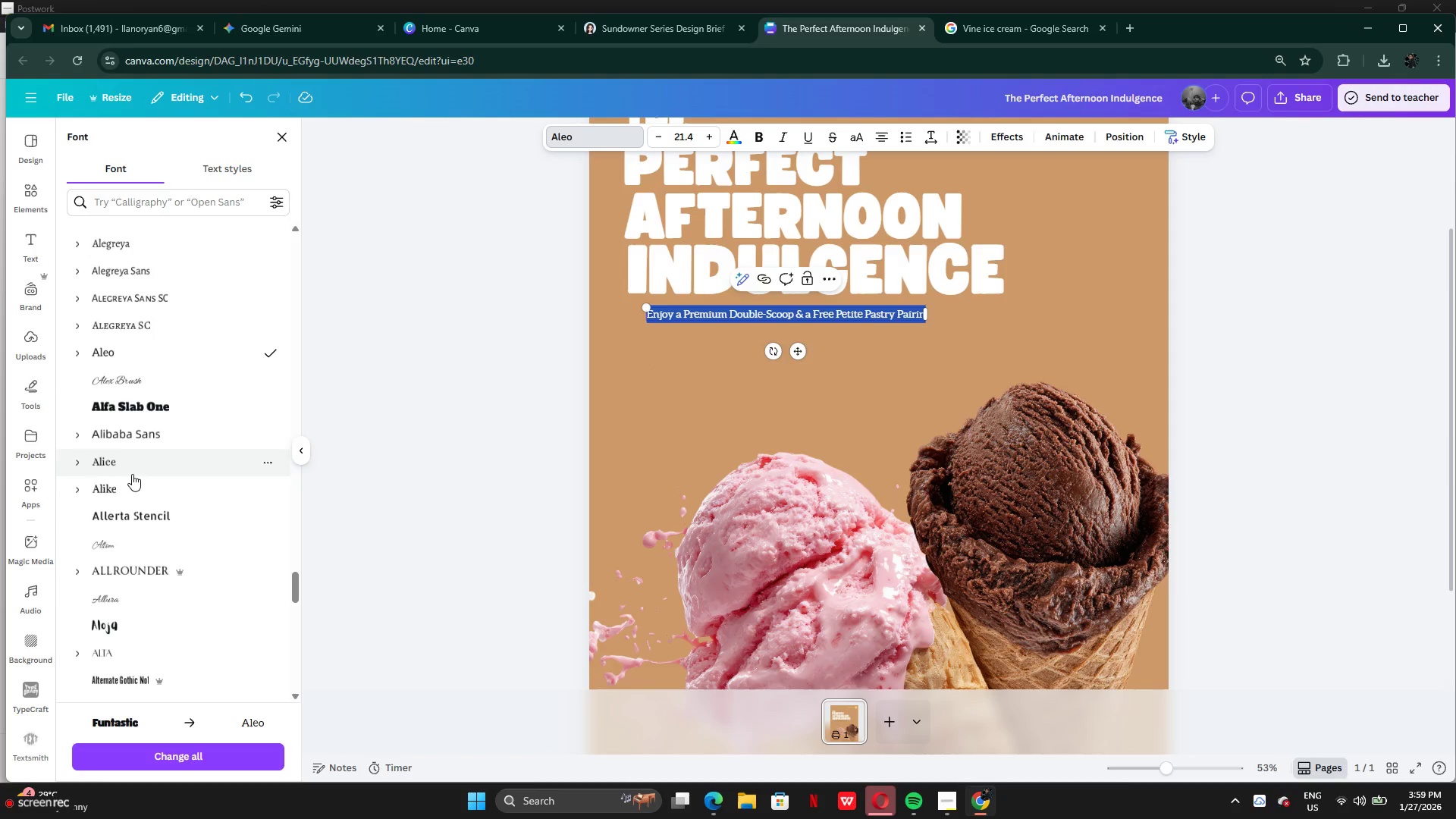 
left_click([130, 481])
 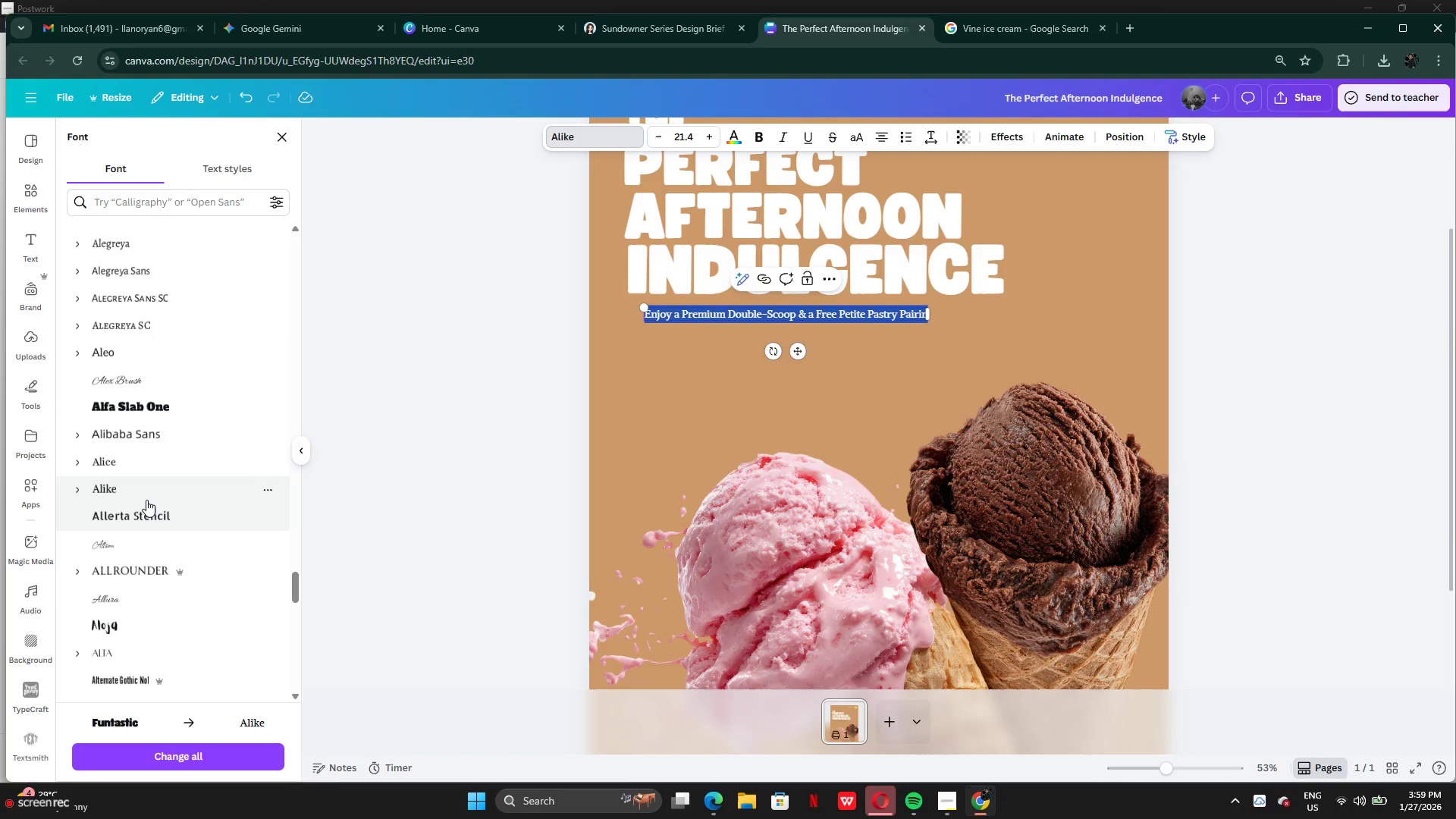 
scroll: coordinate [146, 500], scroll_direction: up, amount: 4.0
 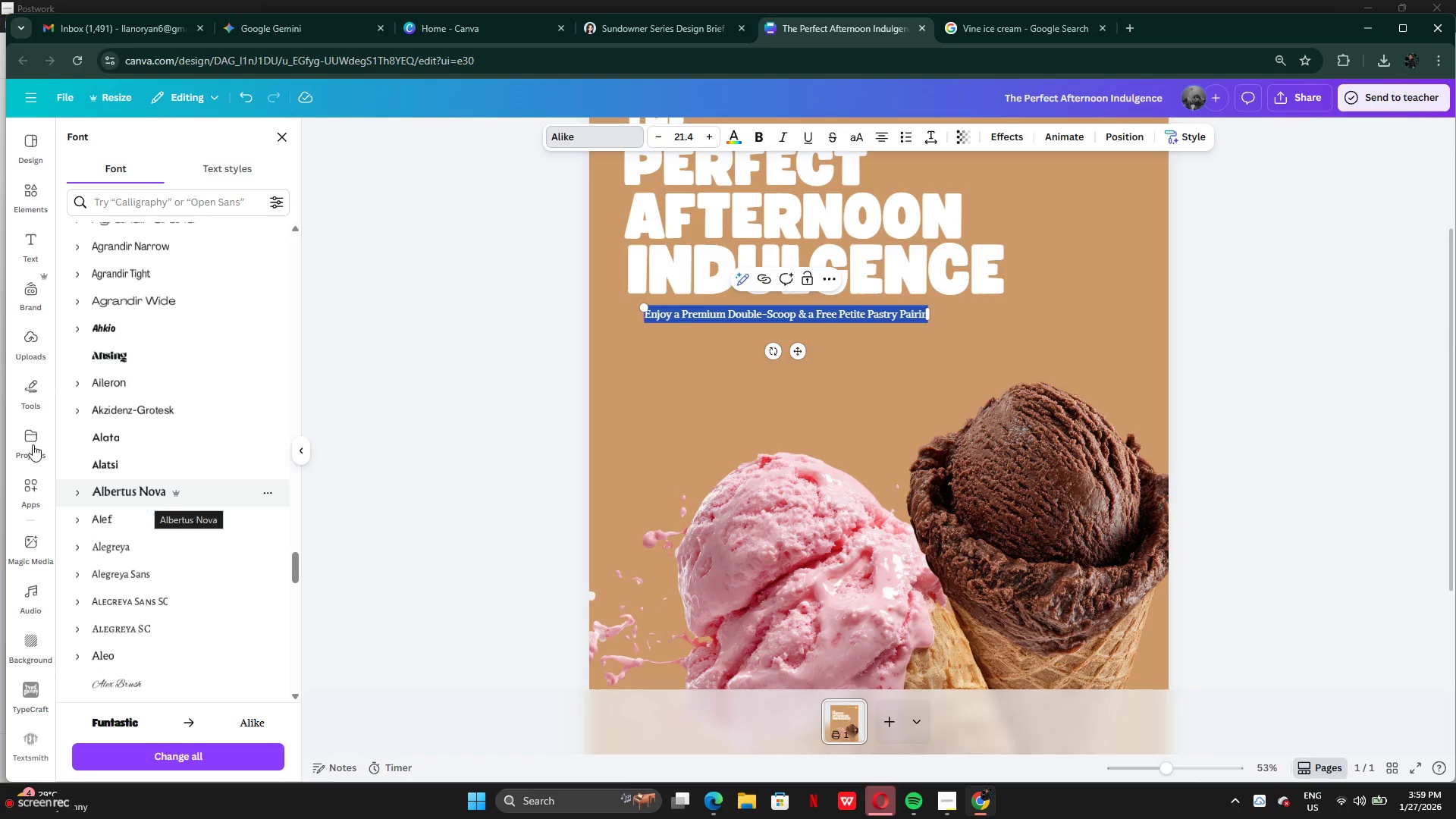 
wait(22.52)
 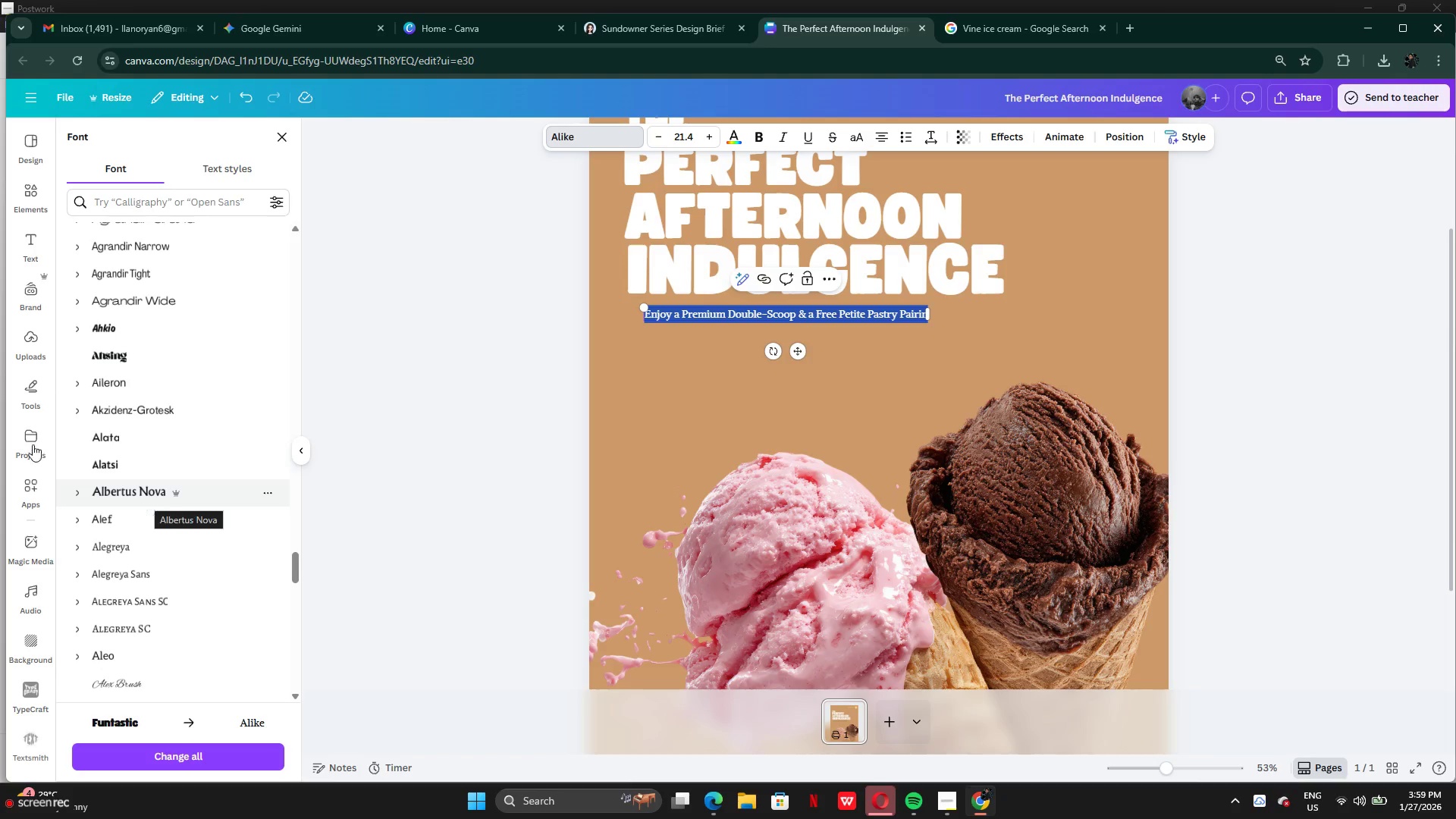 
left_click_drag(start_coordinate=[298, 574], to_coordinate=[323, 211])
 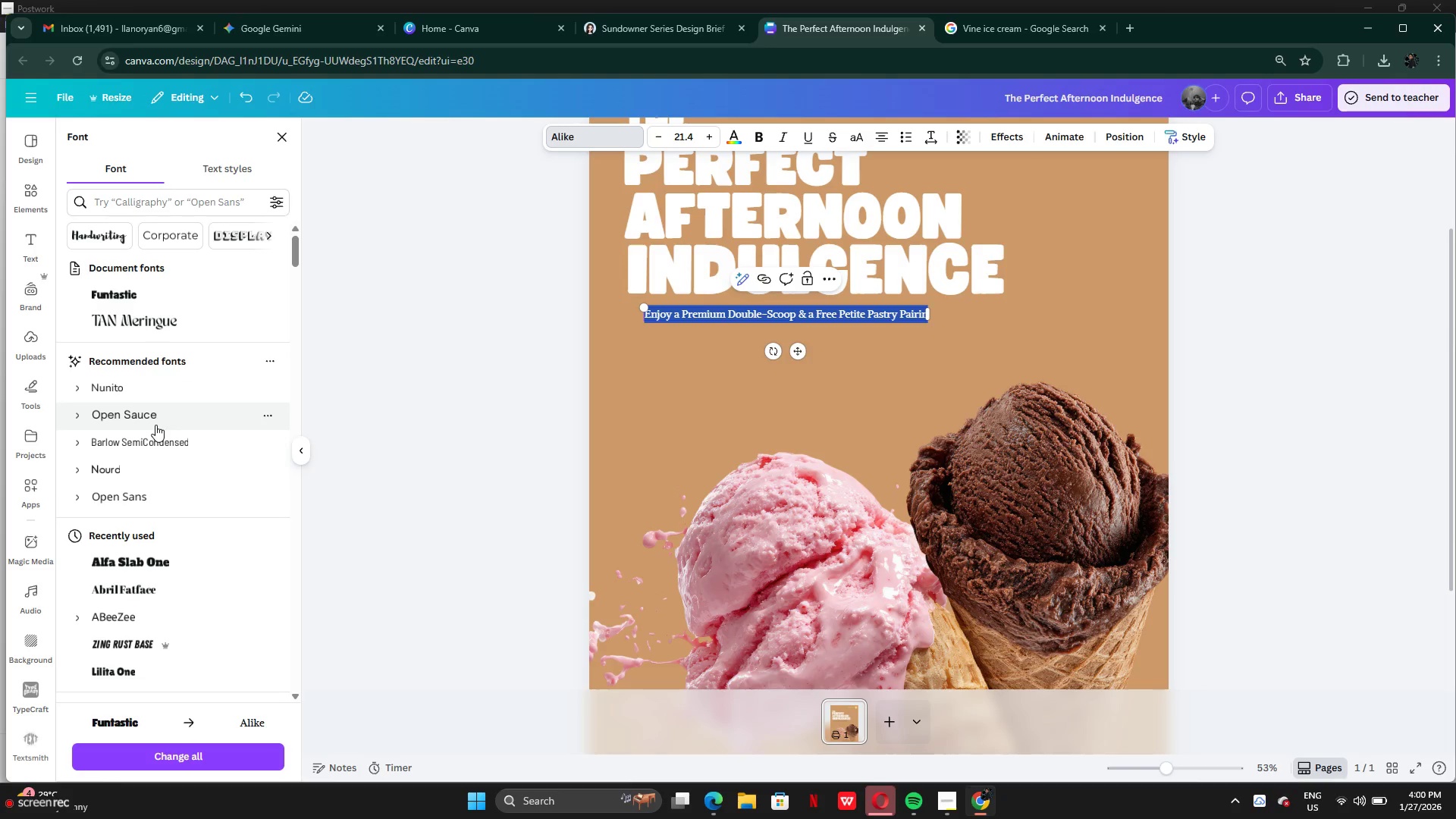 
mouse_move([158, 394])
 